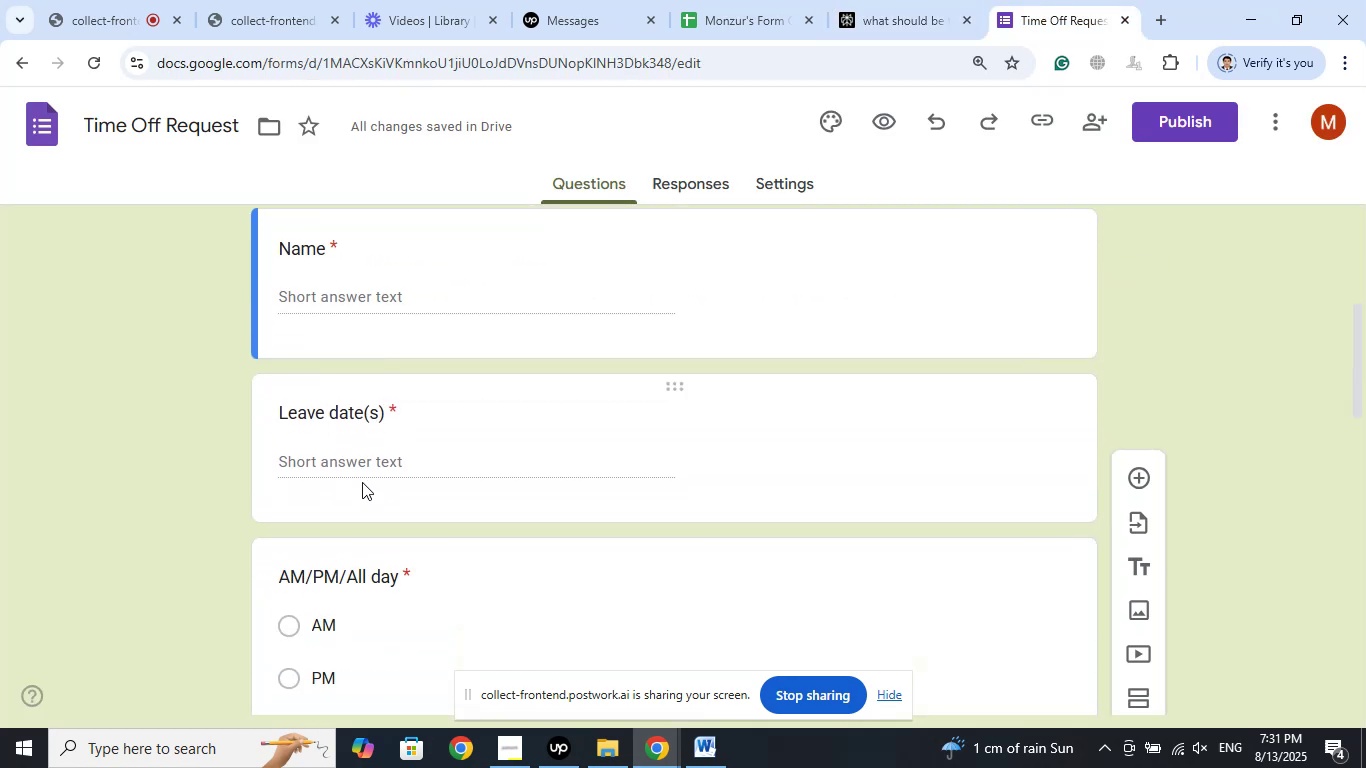 
left_click([378, 458])
 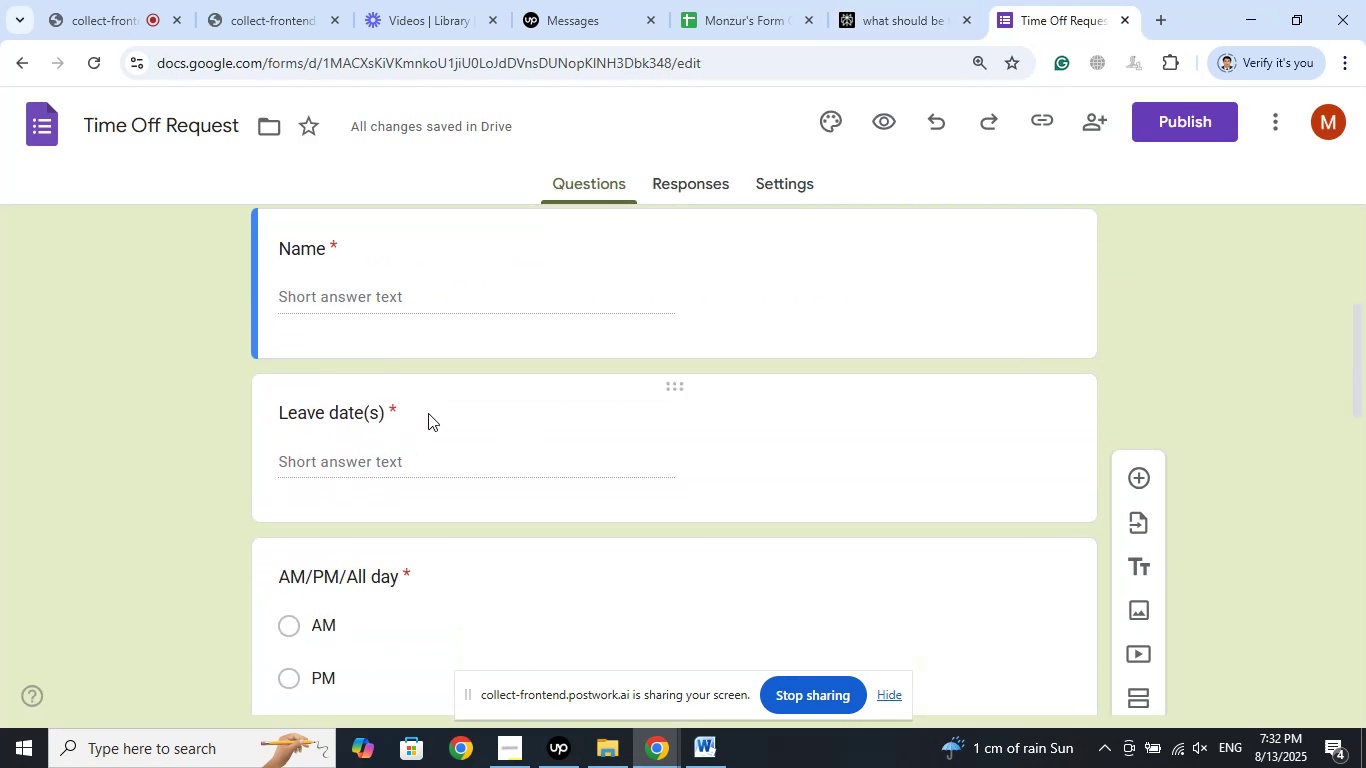 
left_click([363, 463])
 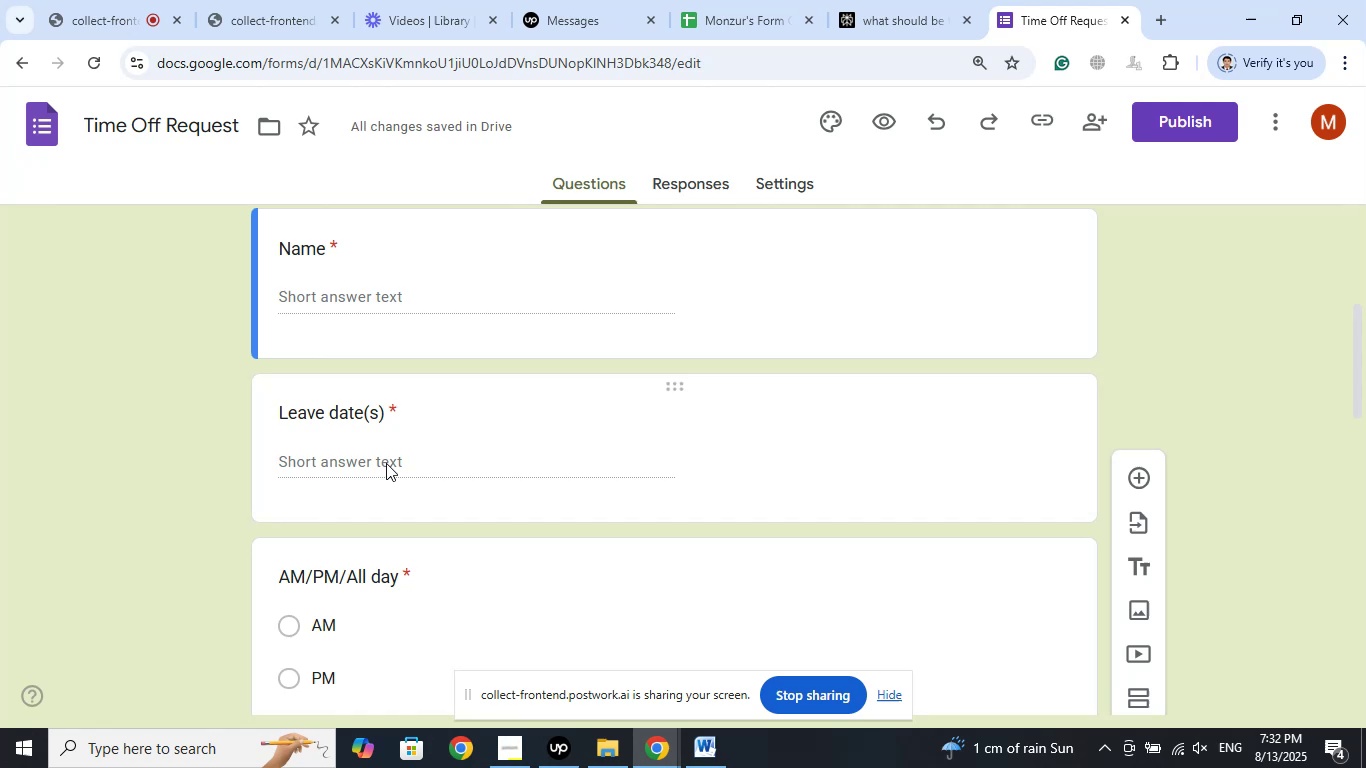 
left_click([434, 461])
 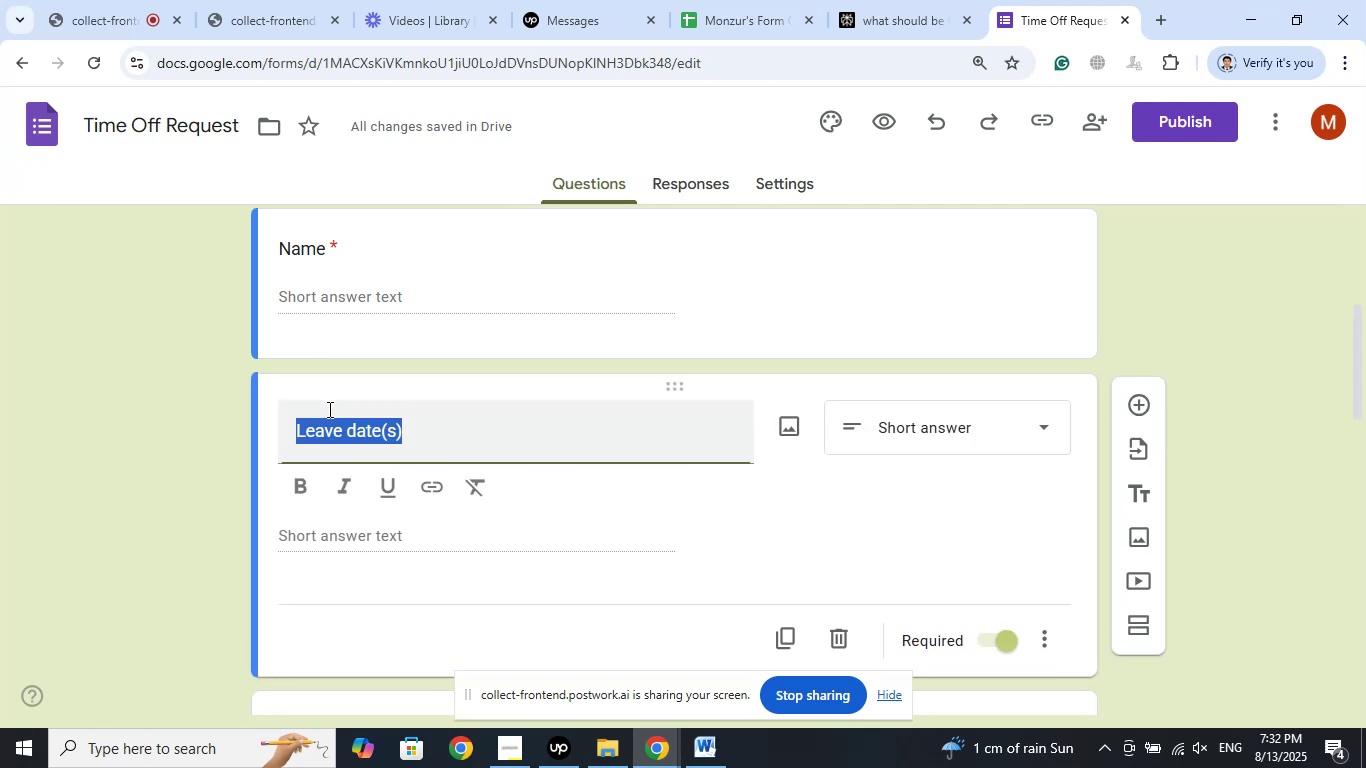 
left_click([943, 421])
 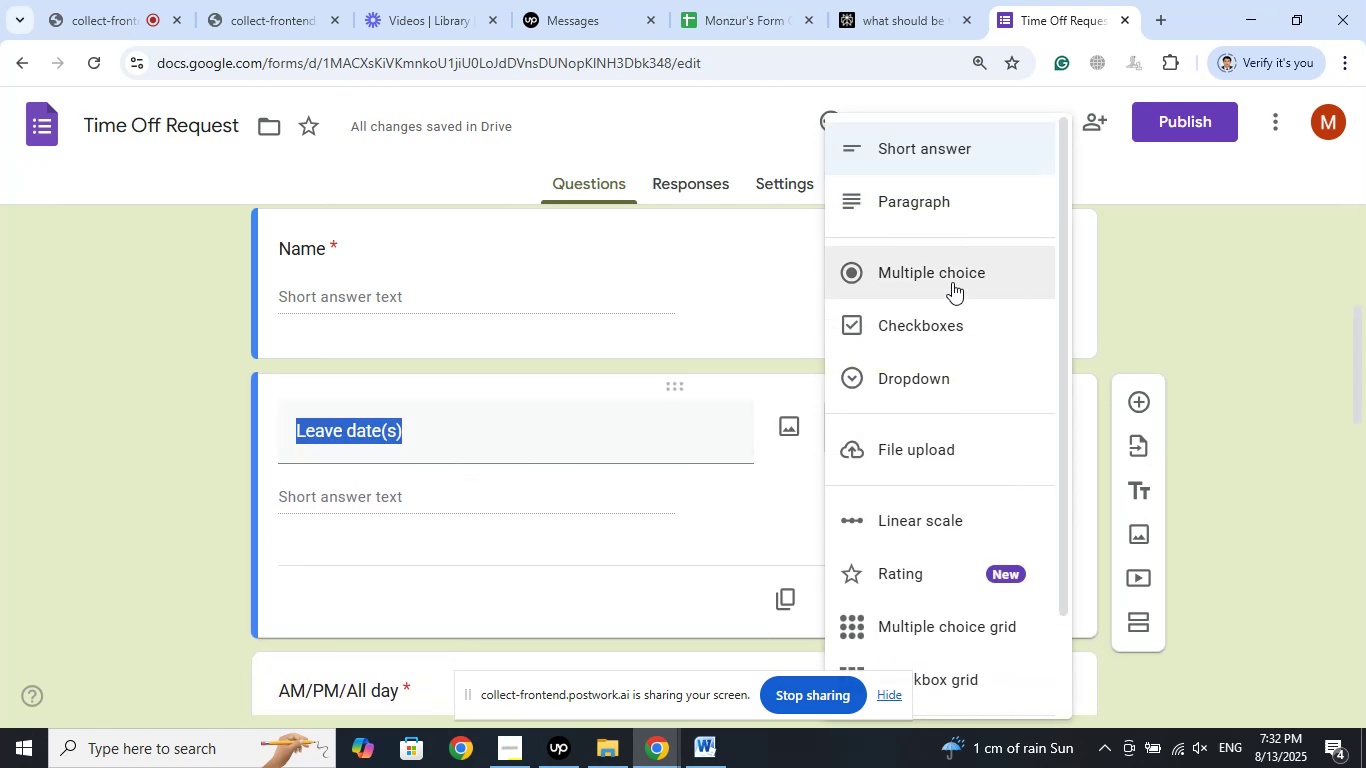 
scroll: coordinate [938, 404], scroll_direction: down, amount: 6.0
 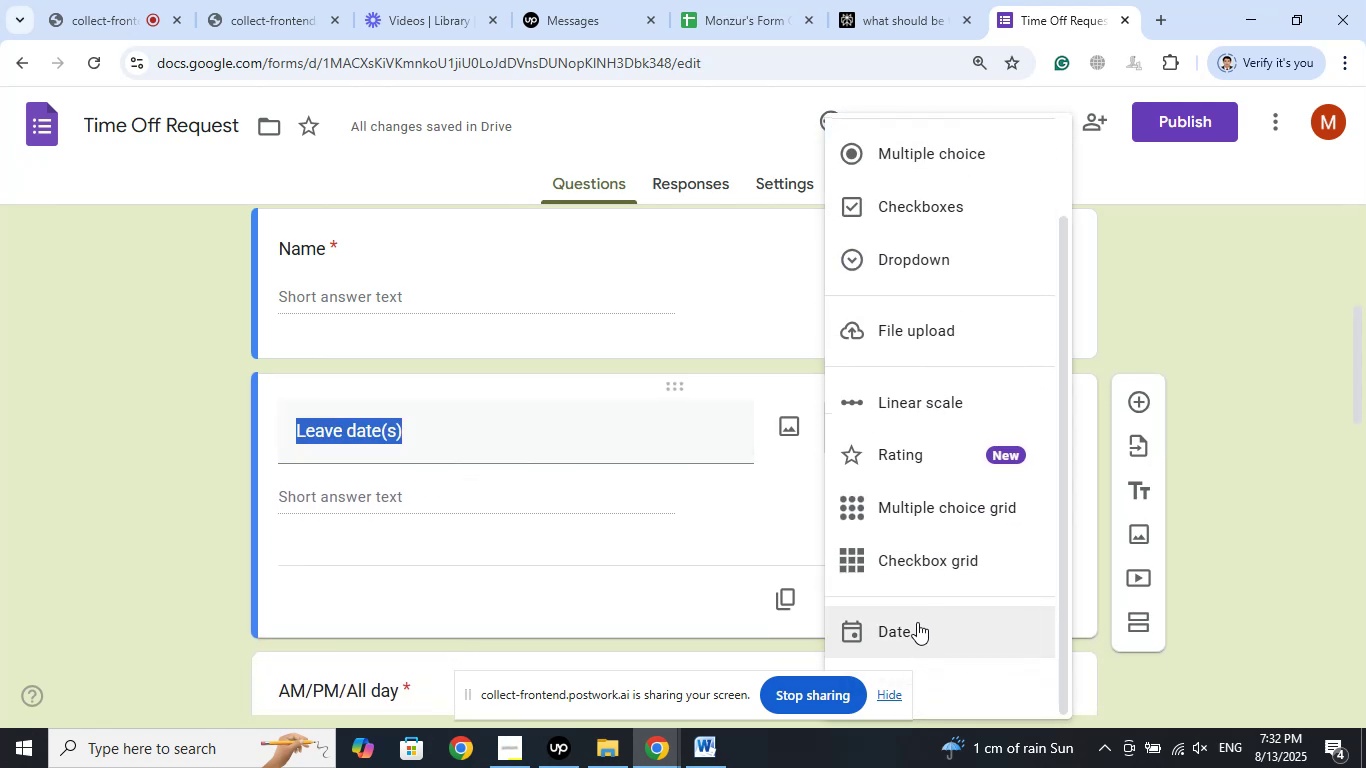 
left_click([917, 623])
 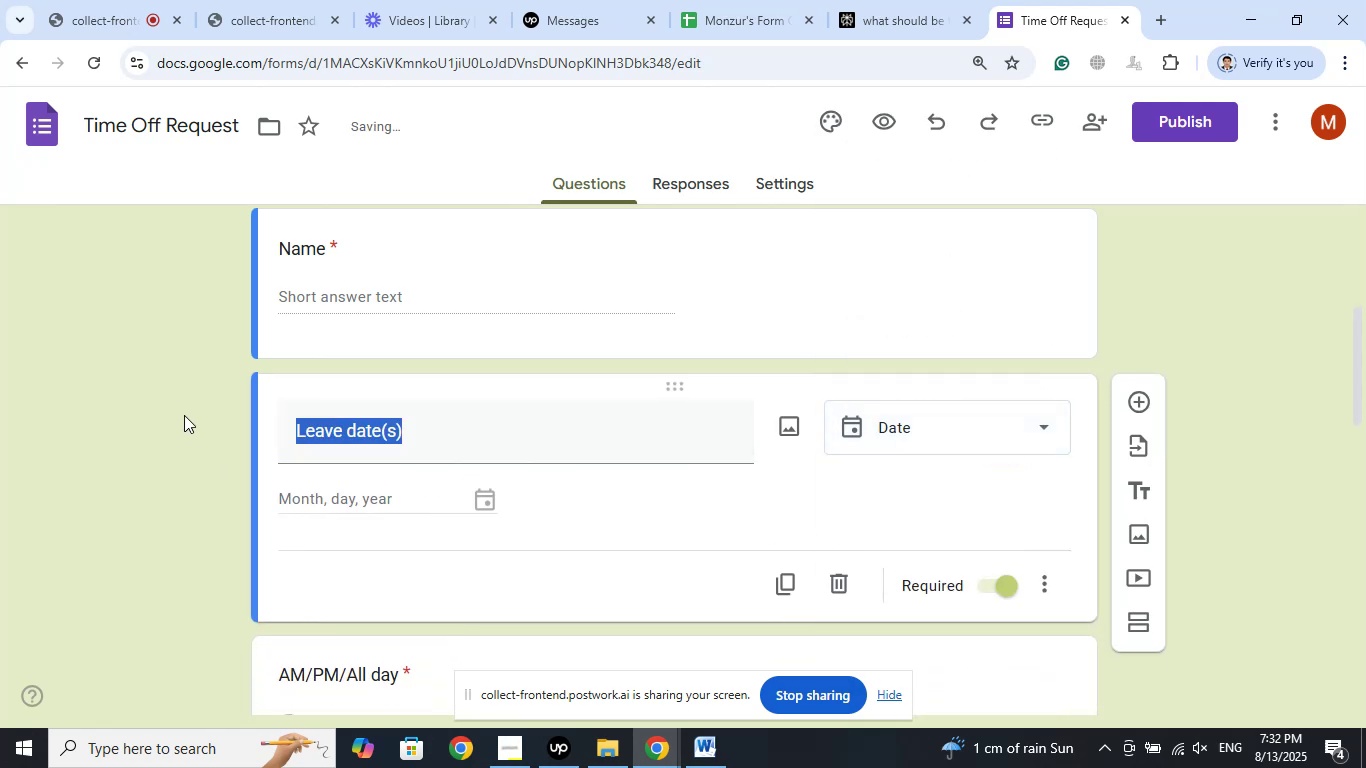 
left_click([184, 415])
 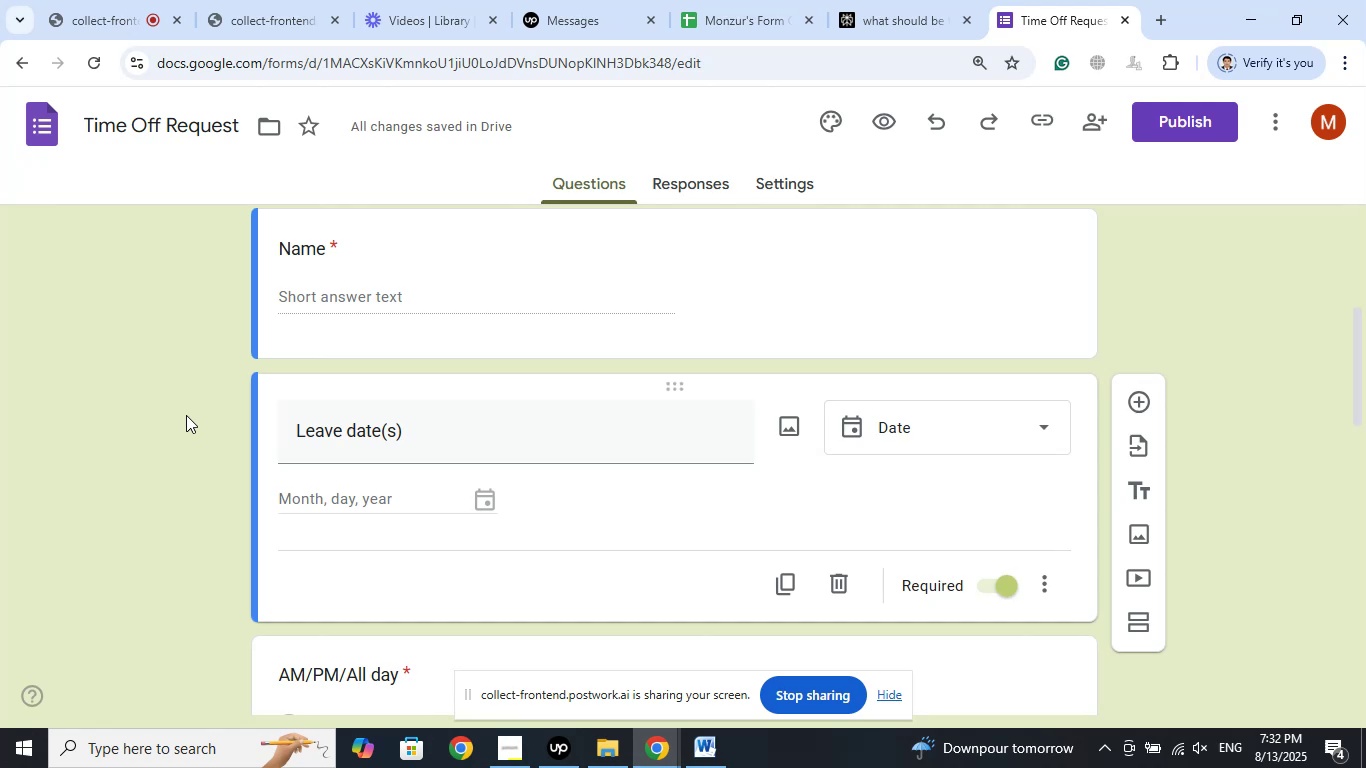 
wait(36.26)
 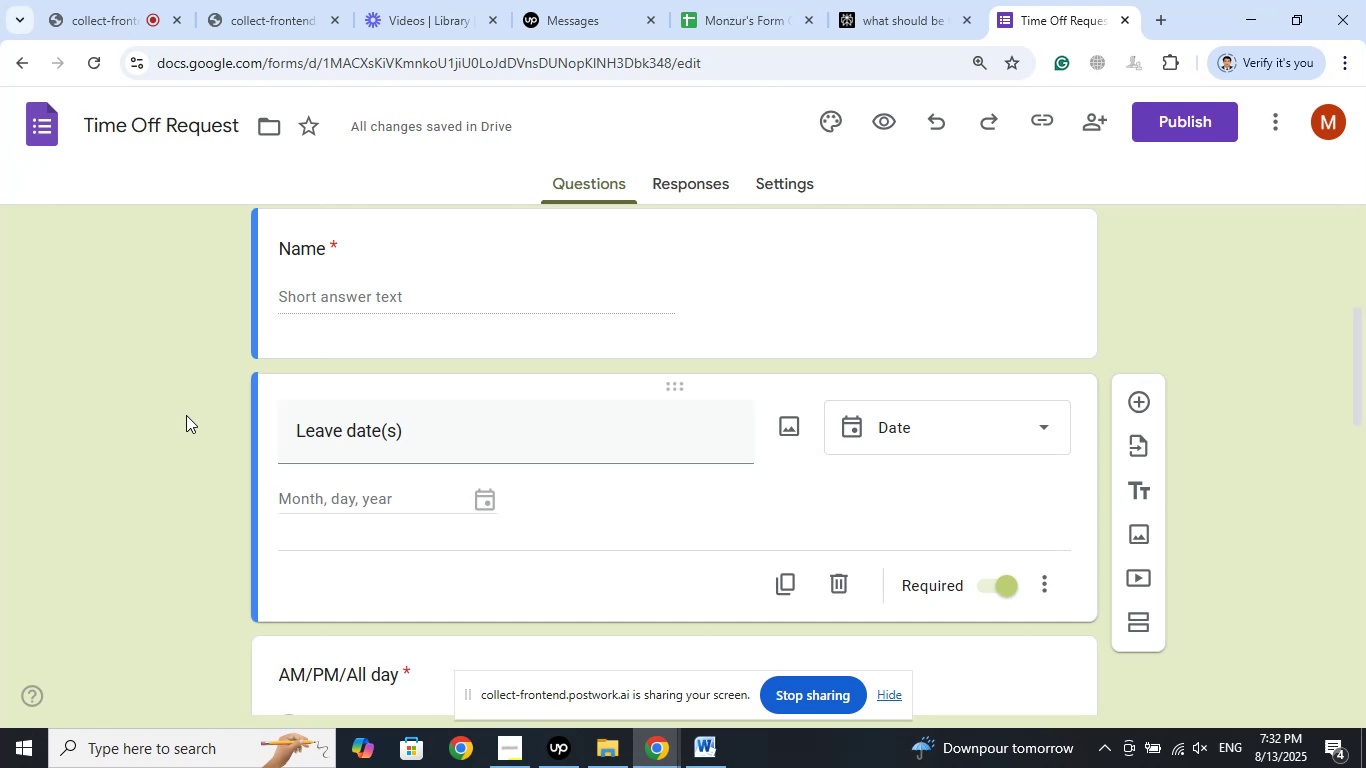 
scroll: coordinate [188, 453], scroll_direction: down, amount: 2.0
 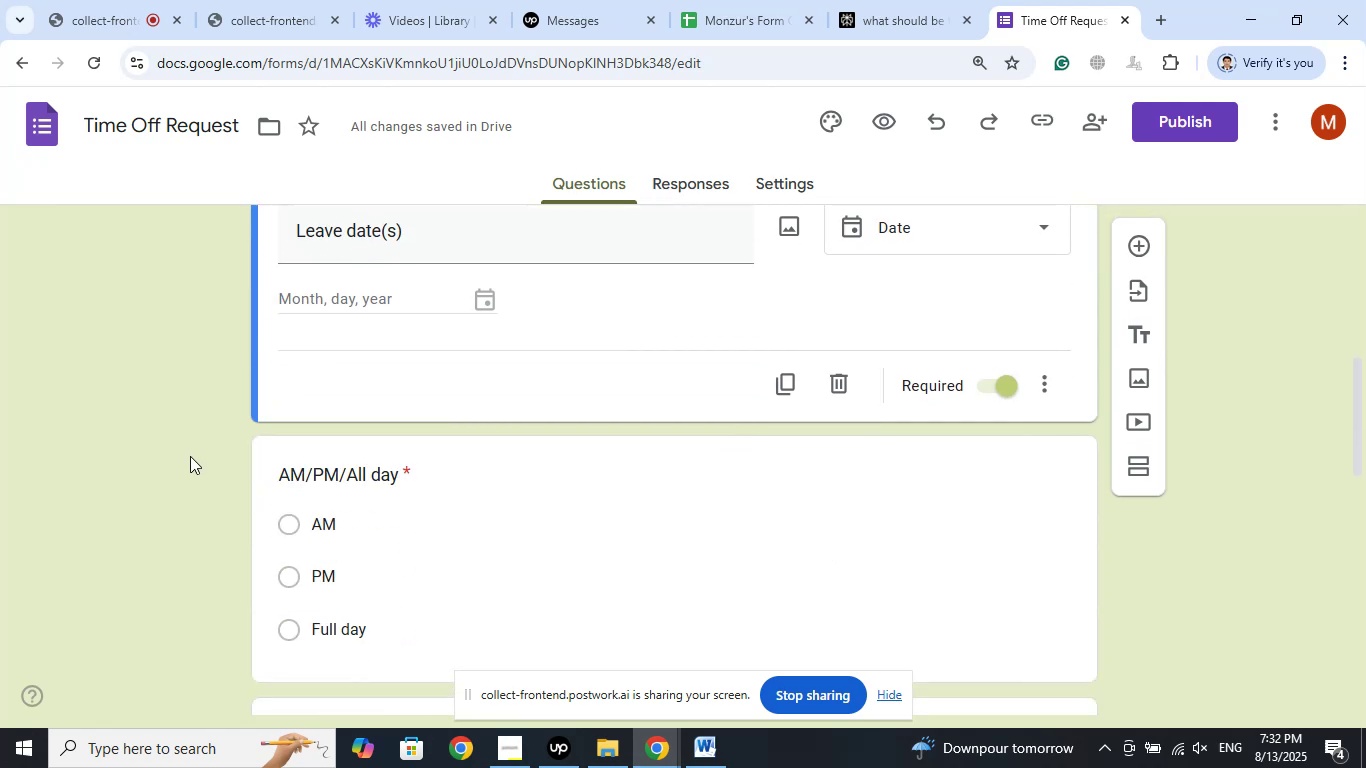 
wait(5.12)
 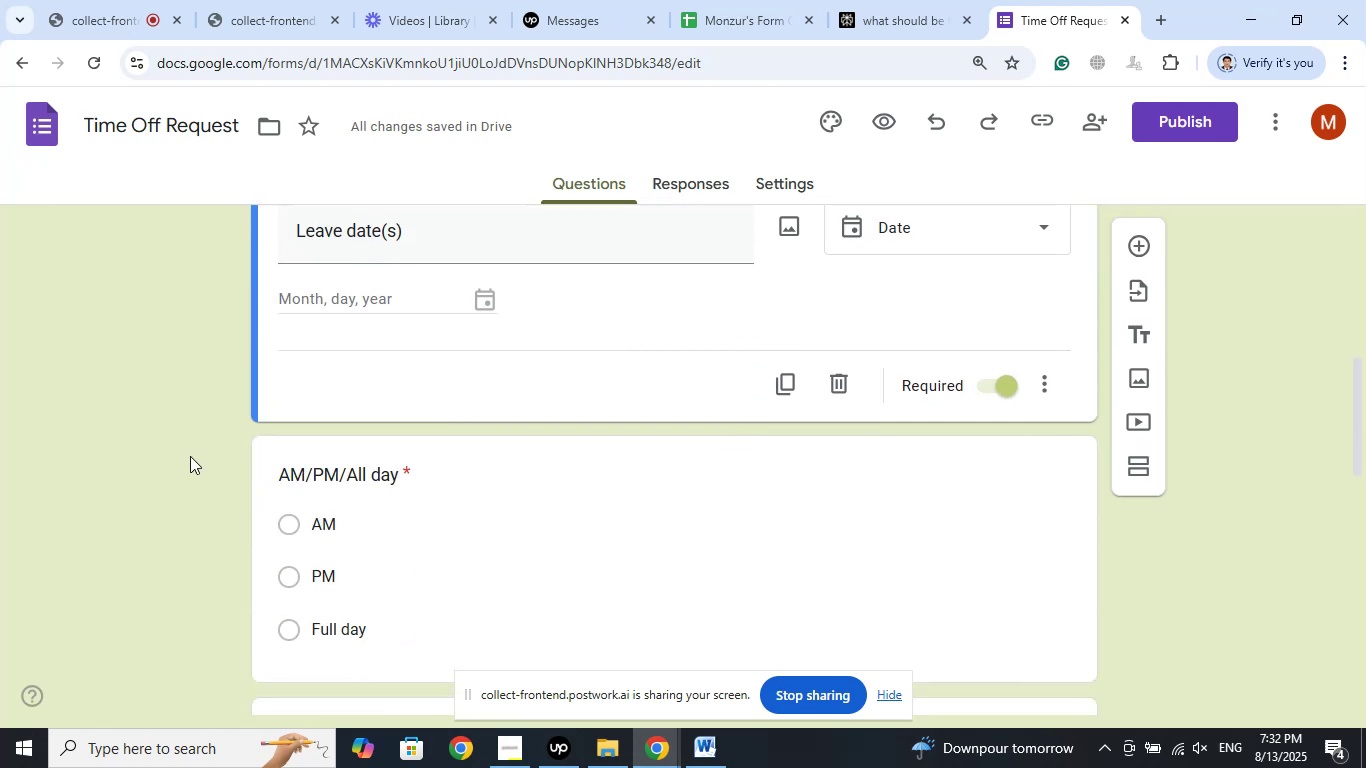 
left_click([156, 404])
 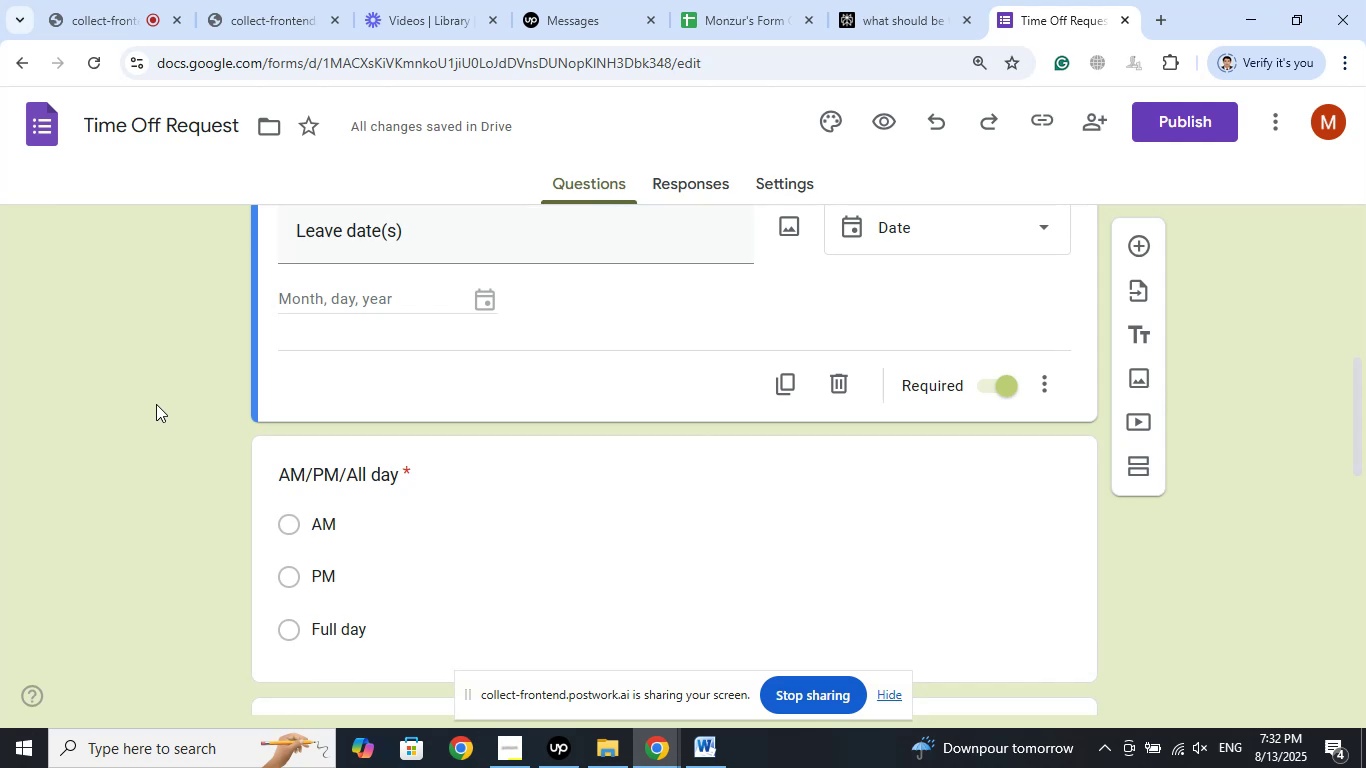 
scroll: coordinate [156, 404], scroll_direction: down, amount: 1.0
 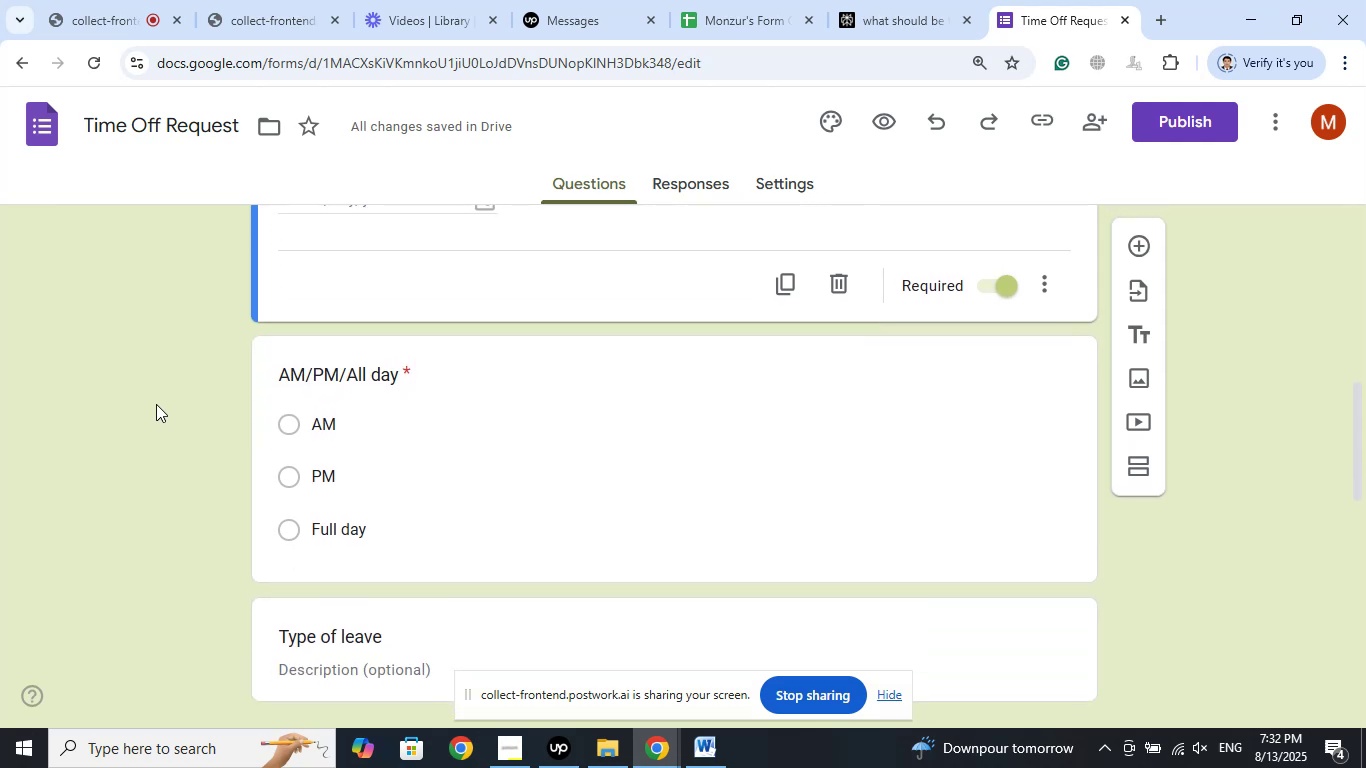 
scroll: coordinate [156, 404], scroll_direction: up, amount: 2.0
 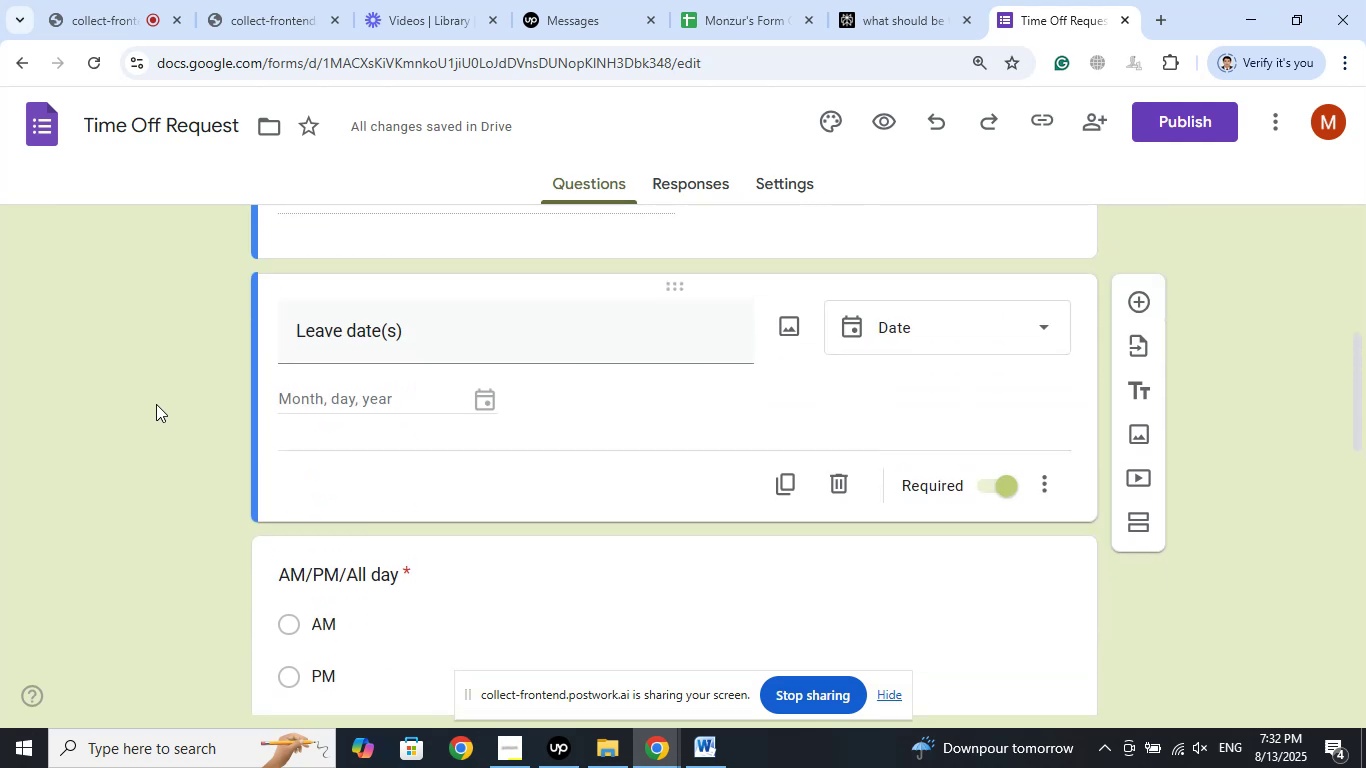 
scroll: coordinate [156, 404], scroll_direction: down, amount: 2.0
 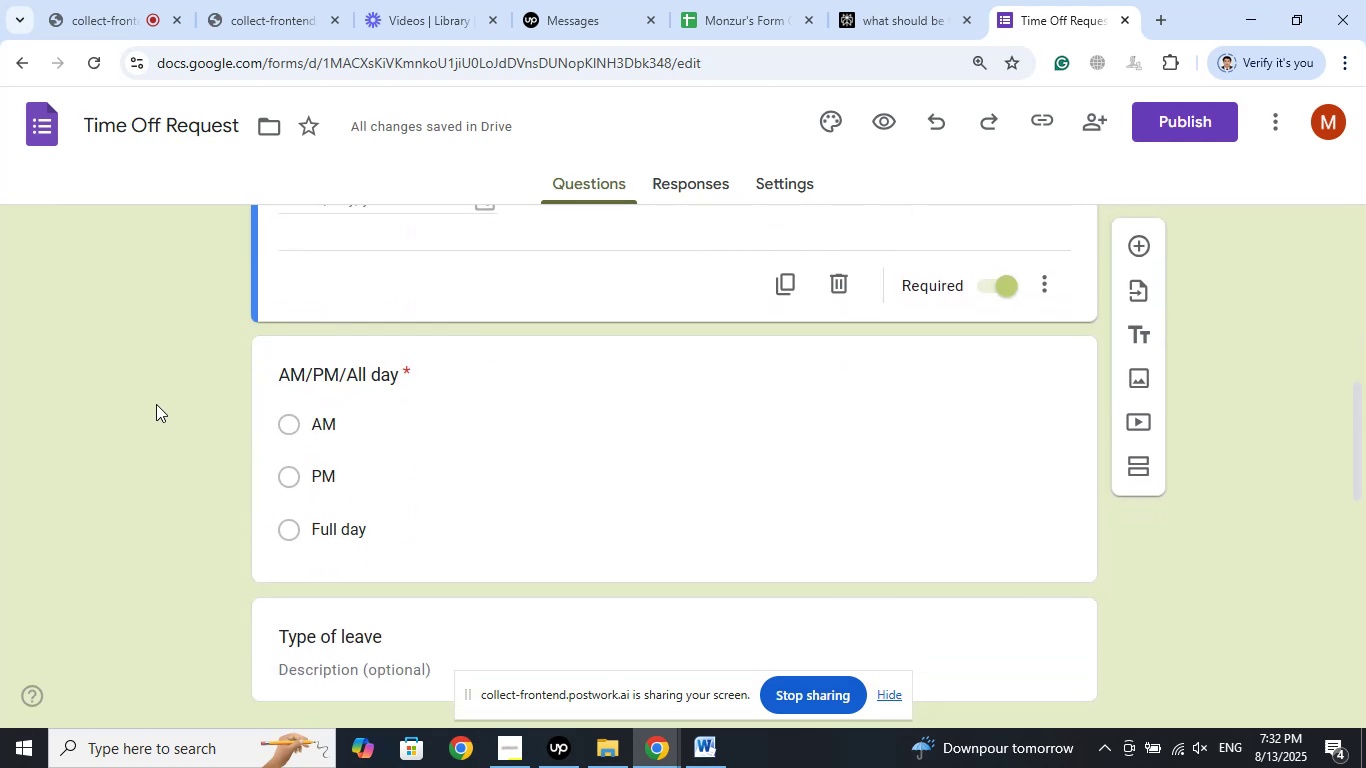 
scroll: coordinate [156, 404], scroll_direction: up, amount: 2.0
 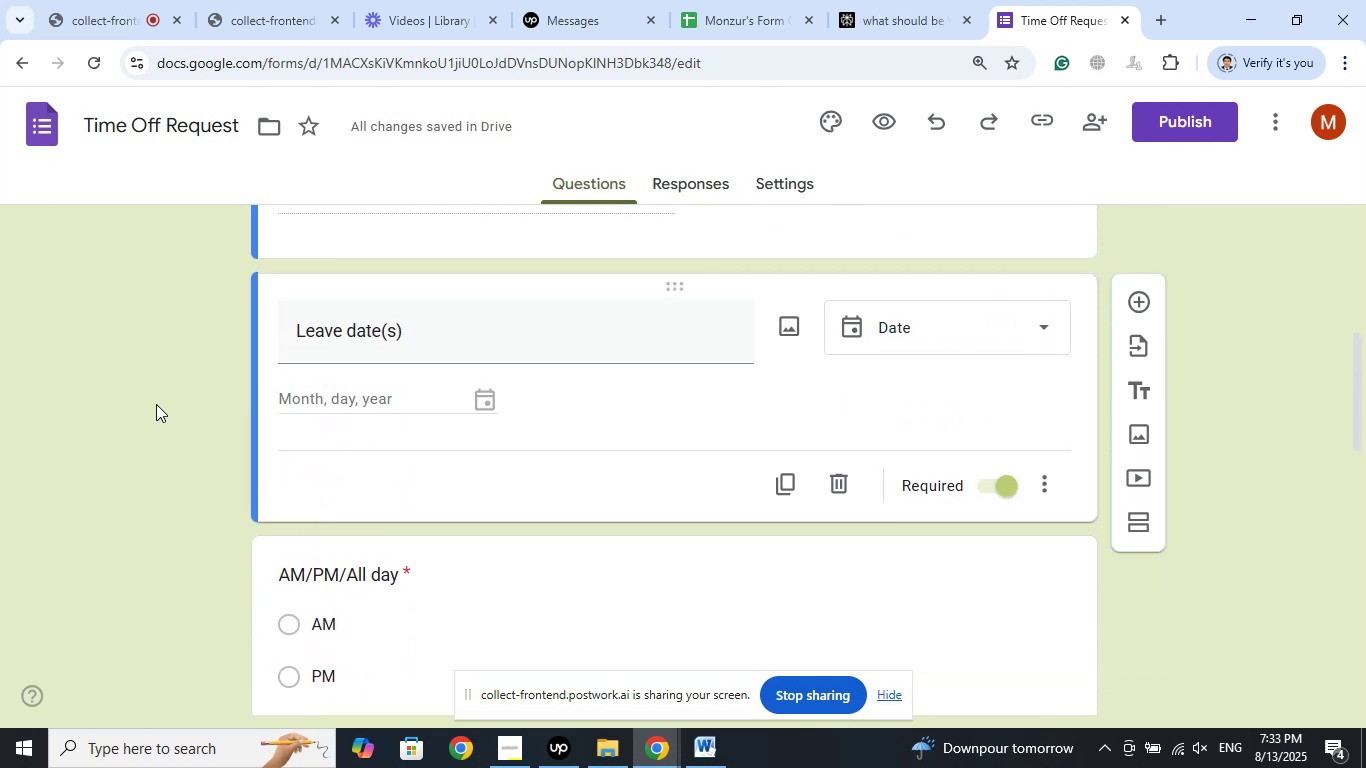 
scroll: coordinate [156, 404], scroll_direction: down, amount: 2.0
 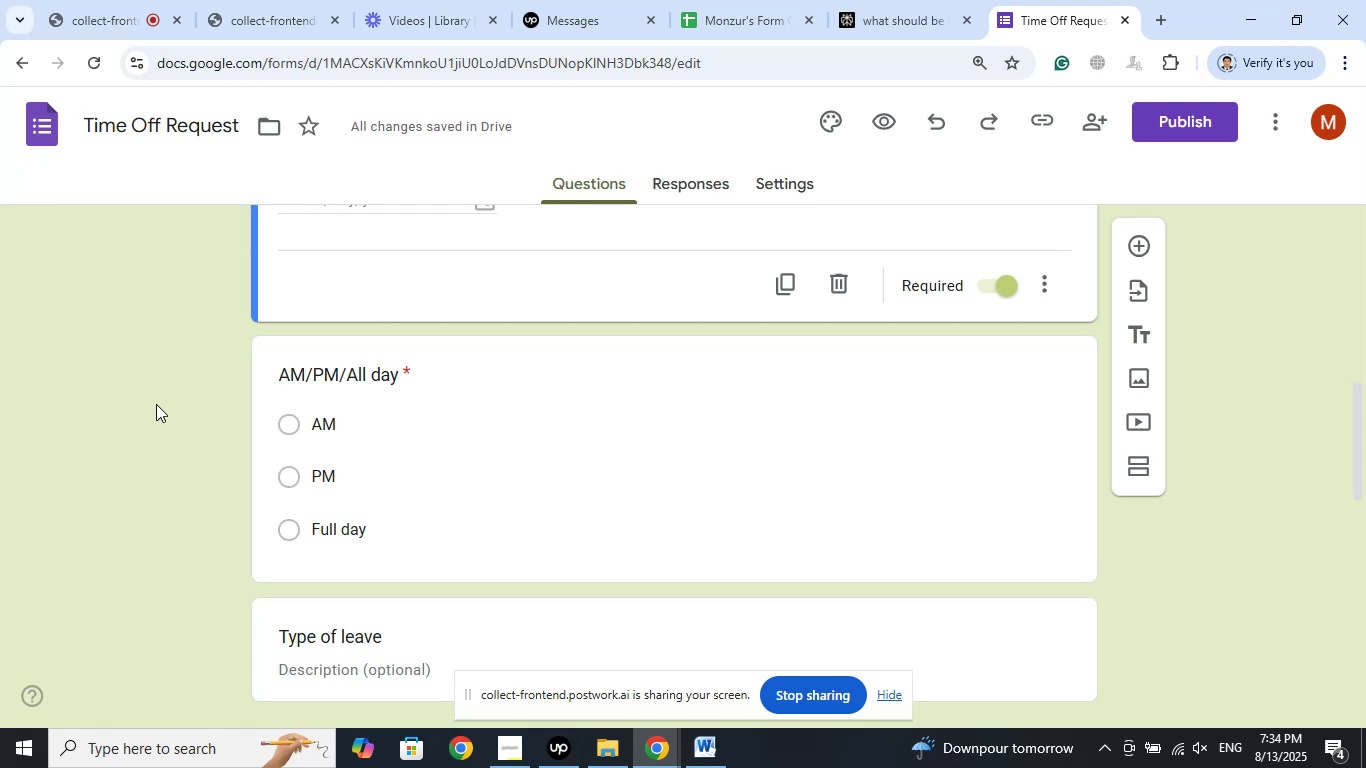 
wait(84.37)
 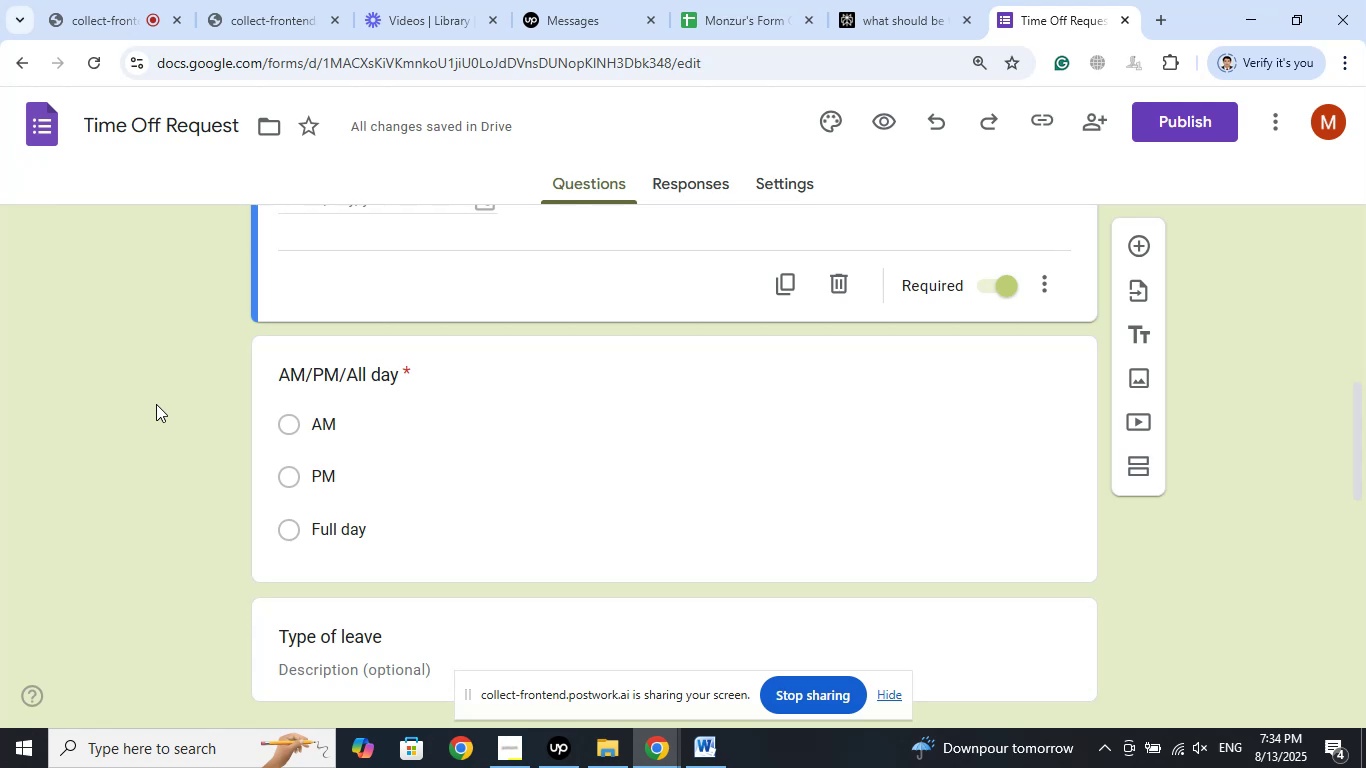 
left_click([77, 1])
 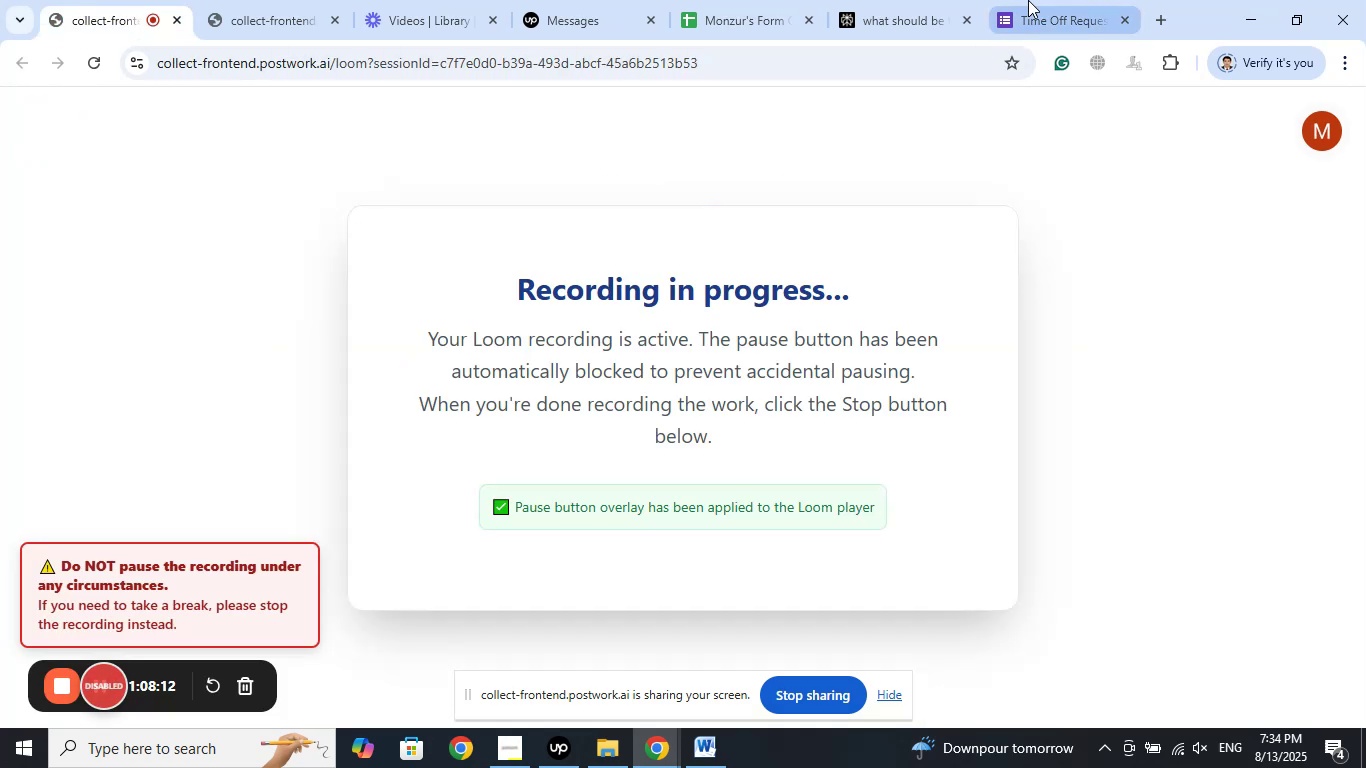 
left_click([1050, 0])
 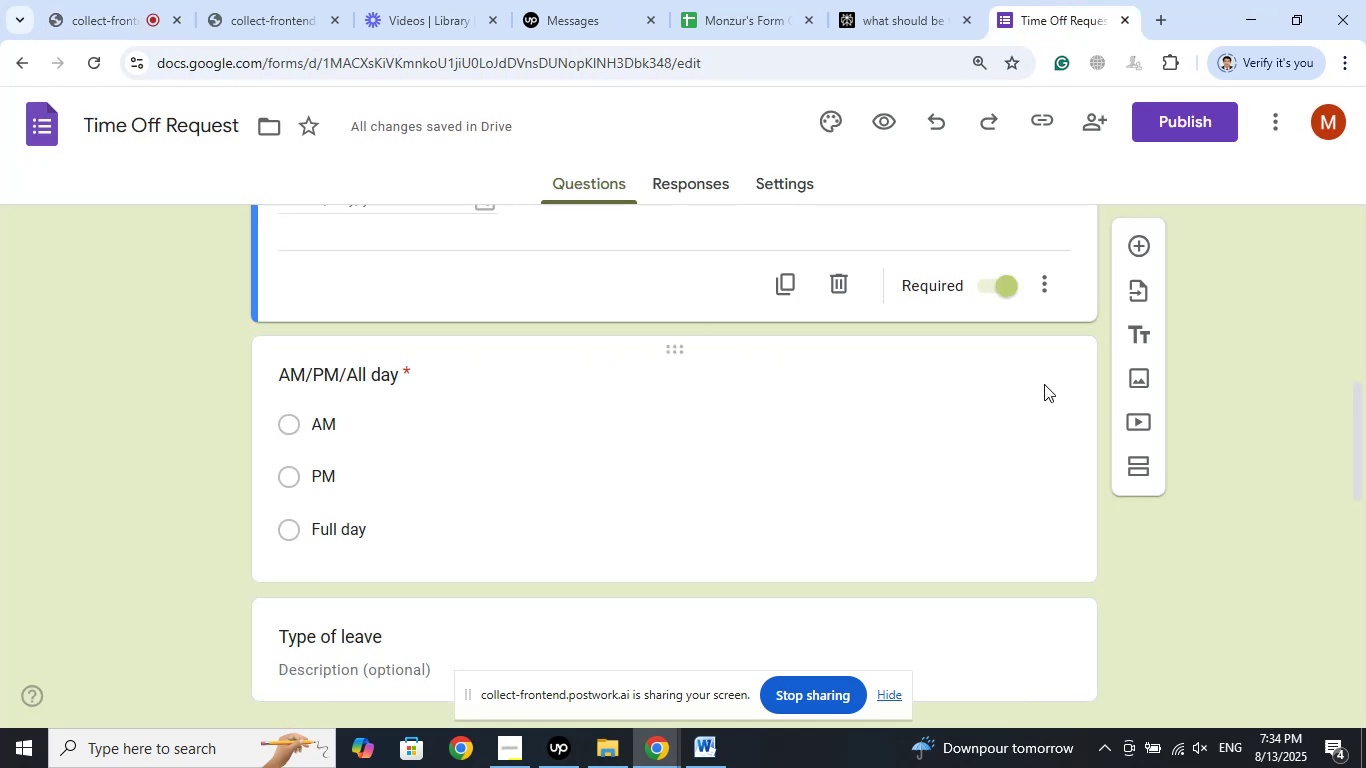 
scroll: coordinate [1196, 344], scroll_direction: down, amount: 1.0
 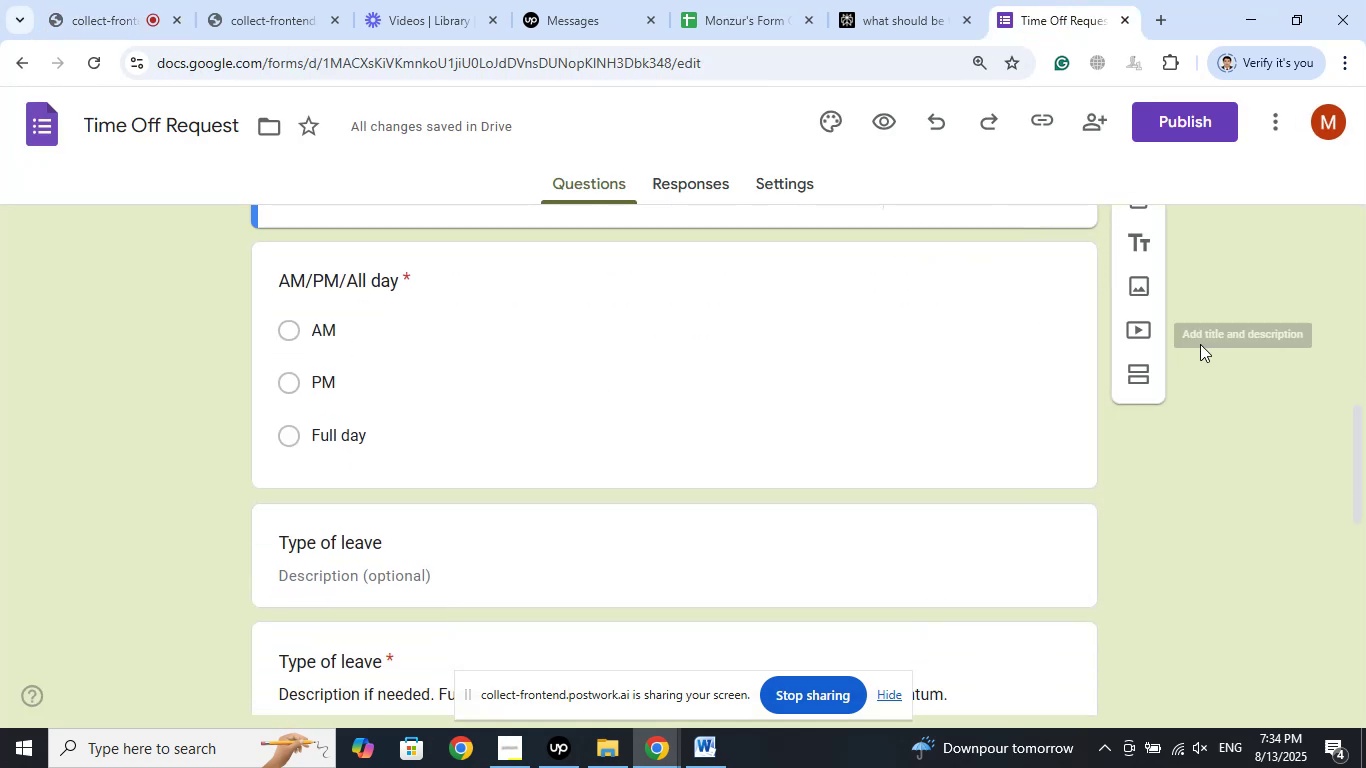 
mouse_move([1261, 350])
 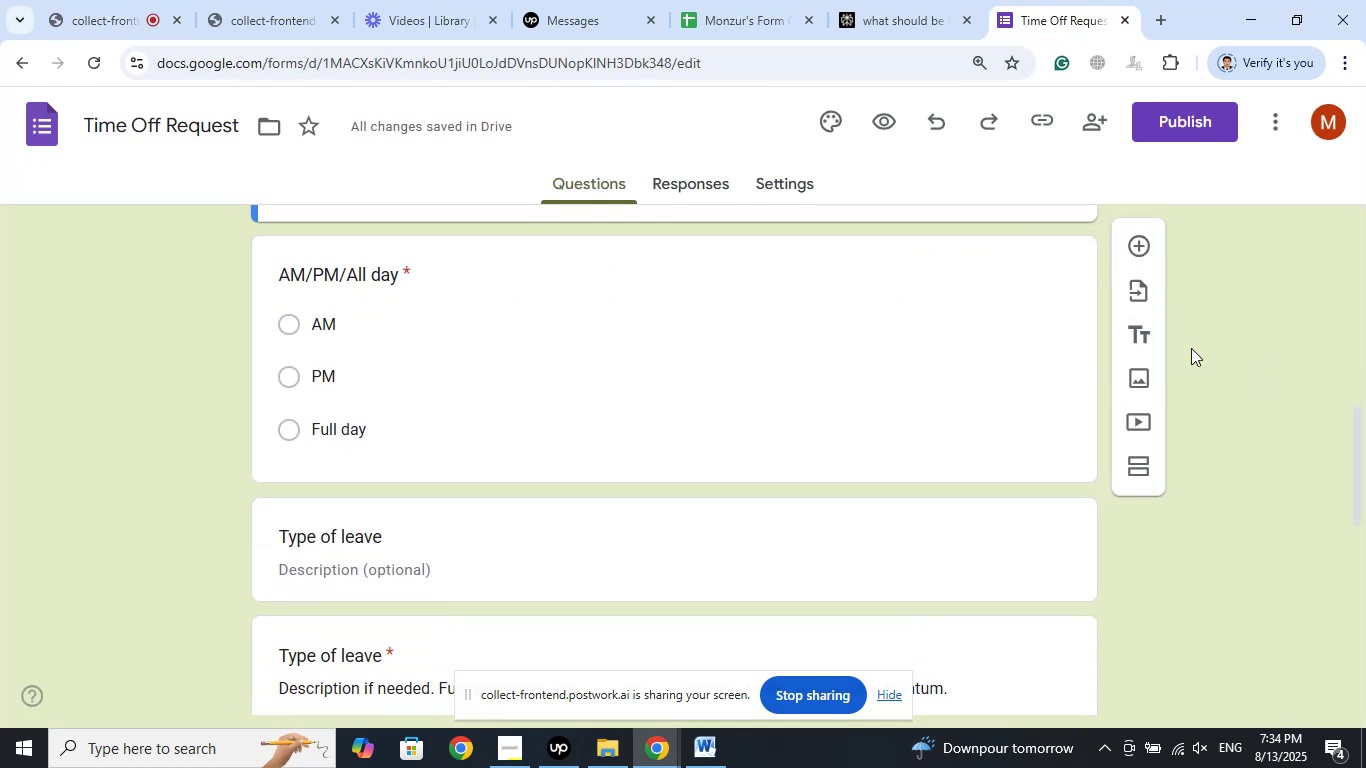 
scroll: coordinate [1217, 359], scroll_direction: down, amount: 2.0
 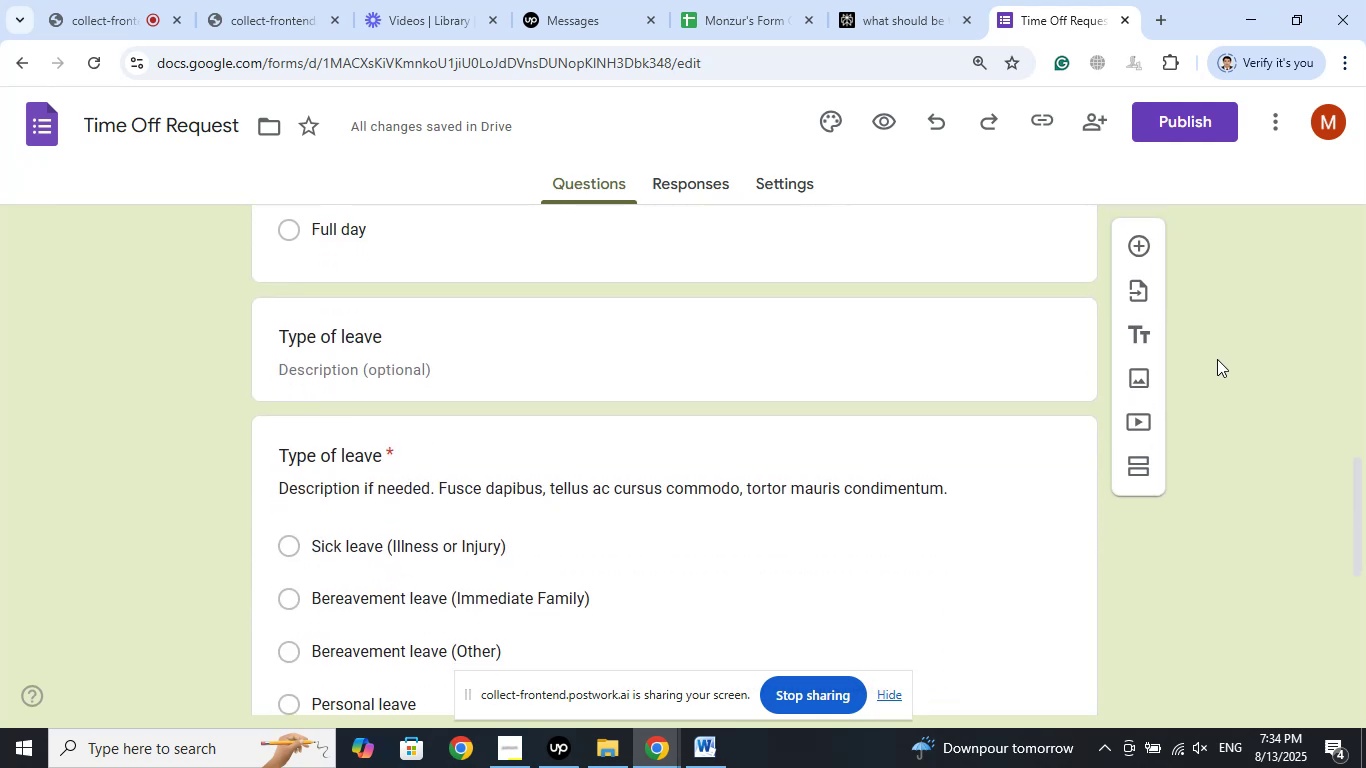 
scroll: coordinate [1198, 344], scroll_direction: up, amount: 8.0
 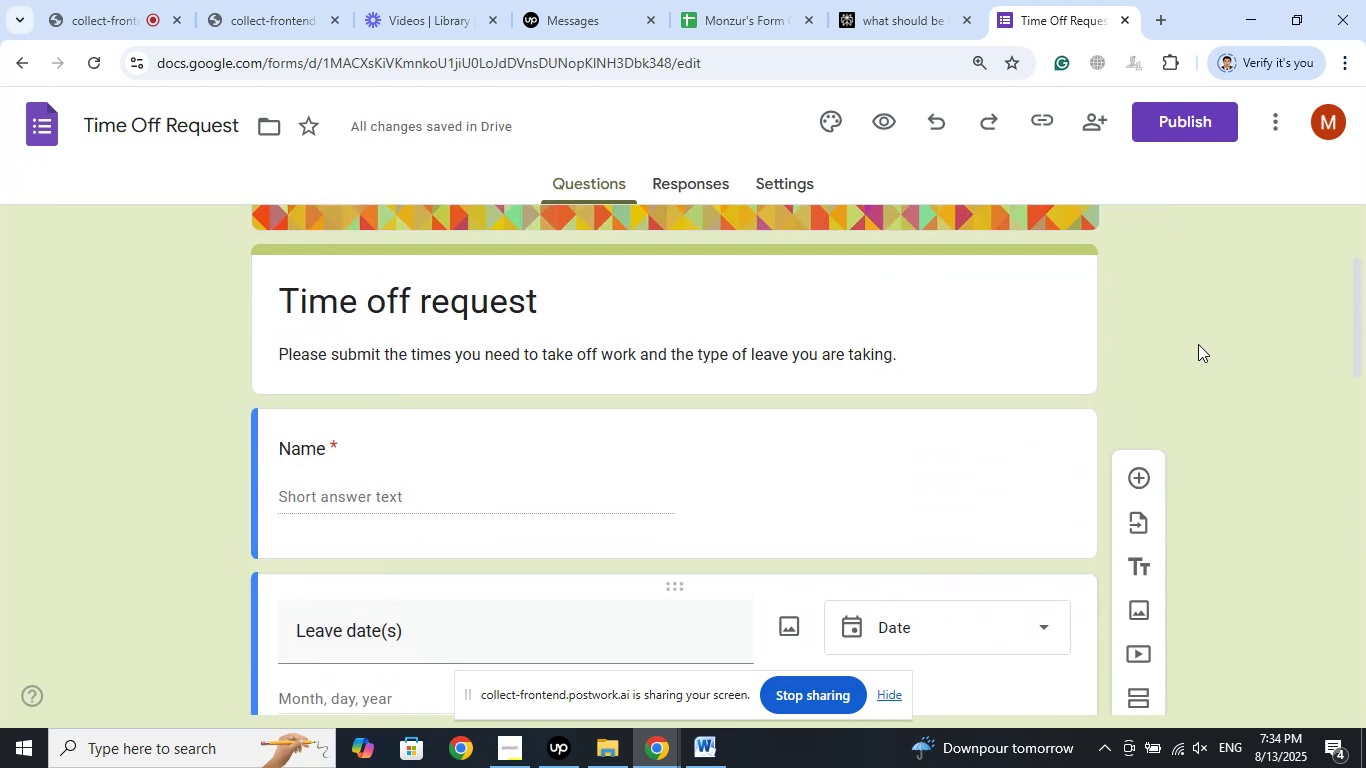 
scroll: coordinate [1198, 344], scroll_direction: down, amount: 5.0
 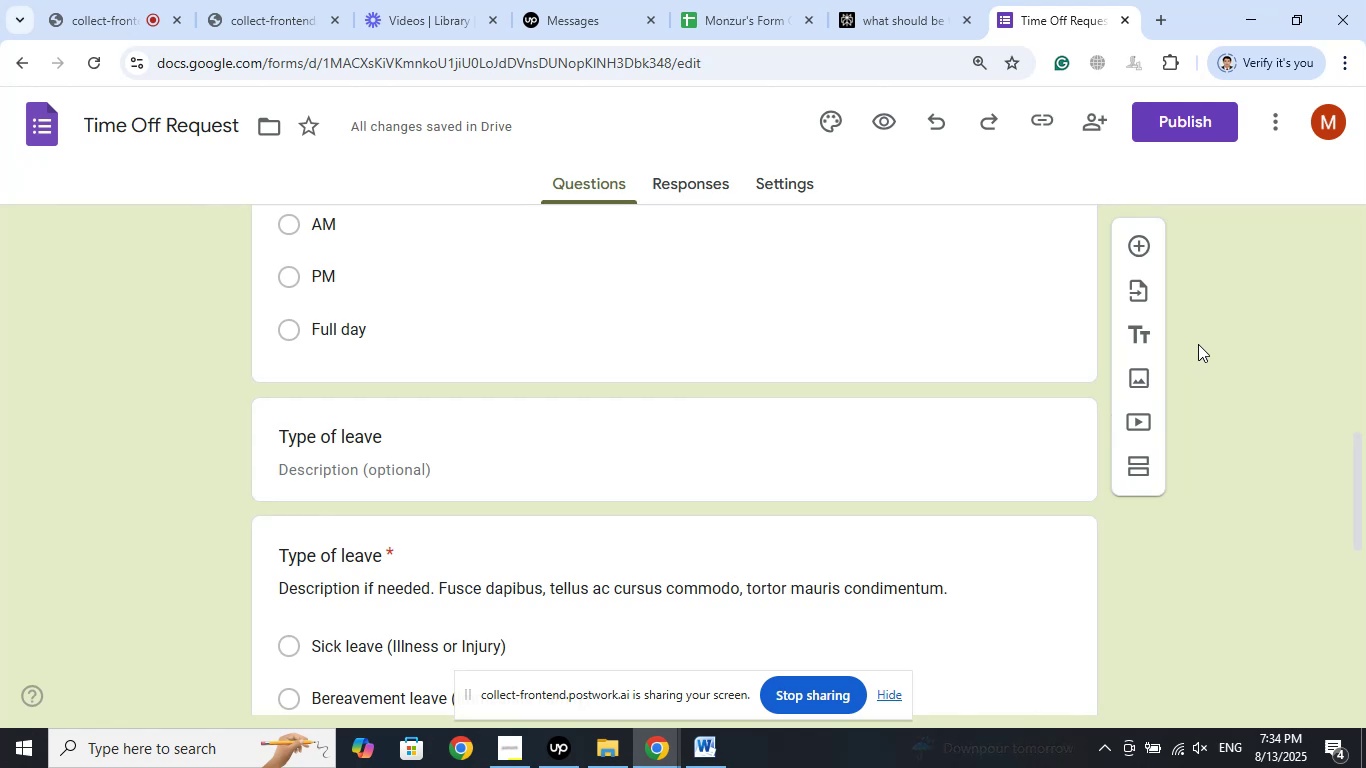 
wait(5.75)
 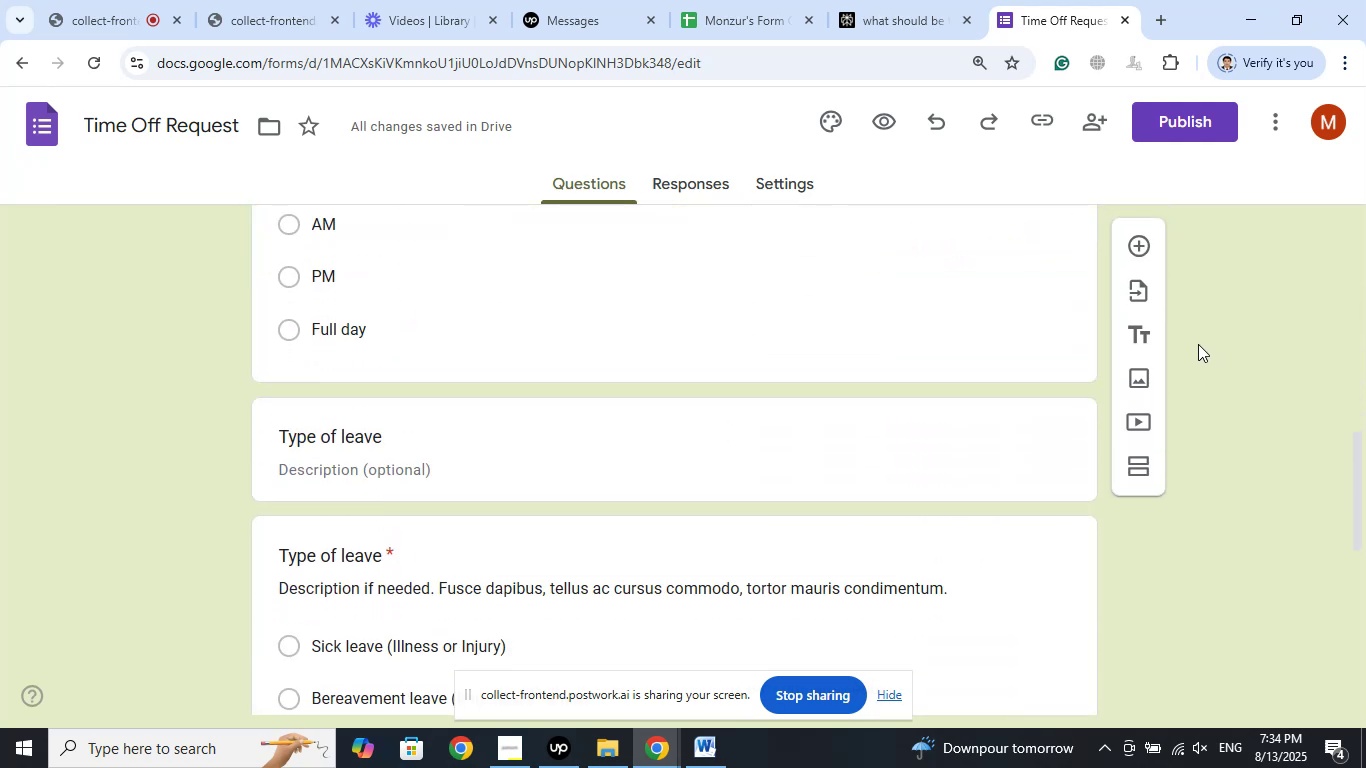 
left_click([874, 112])
 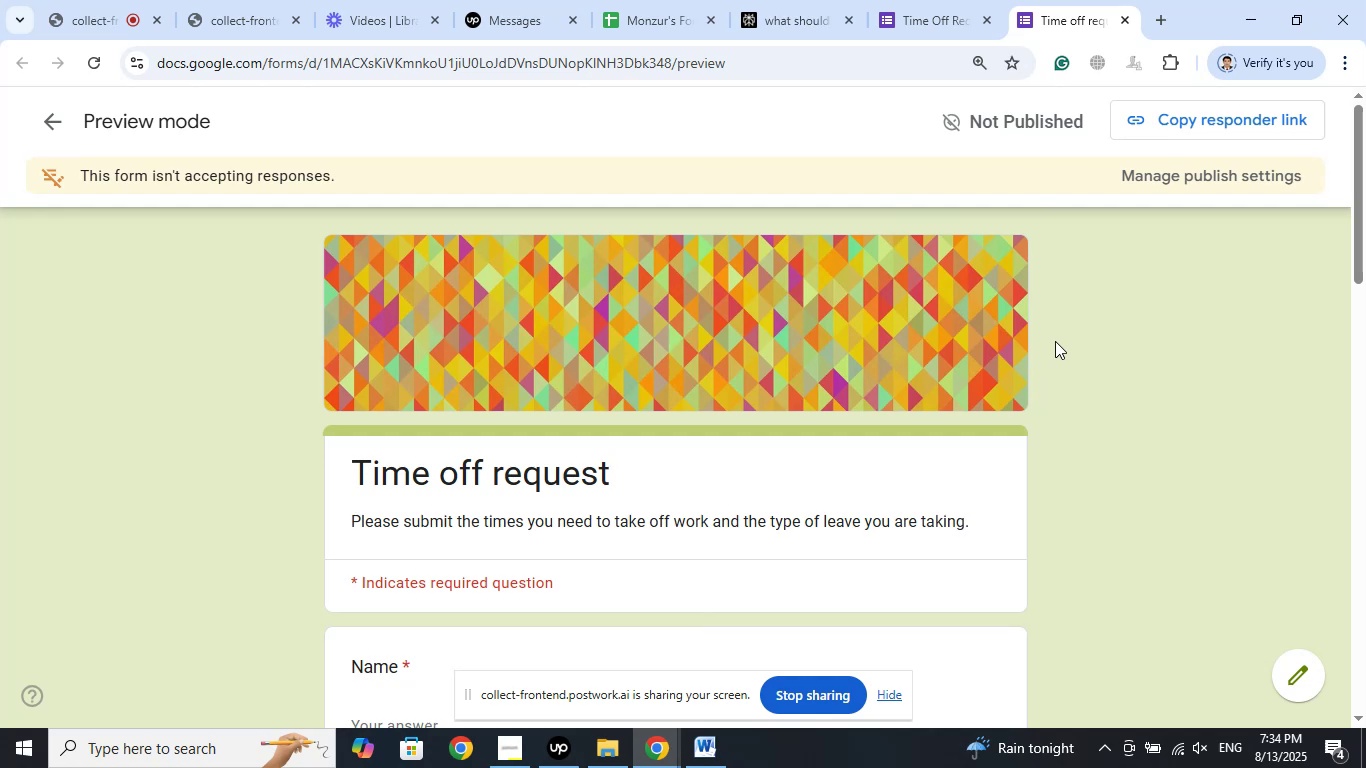 
wait(13.32)
 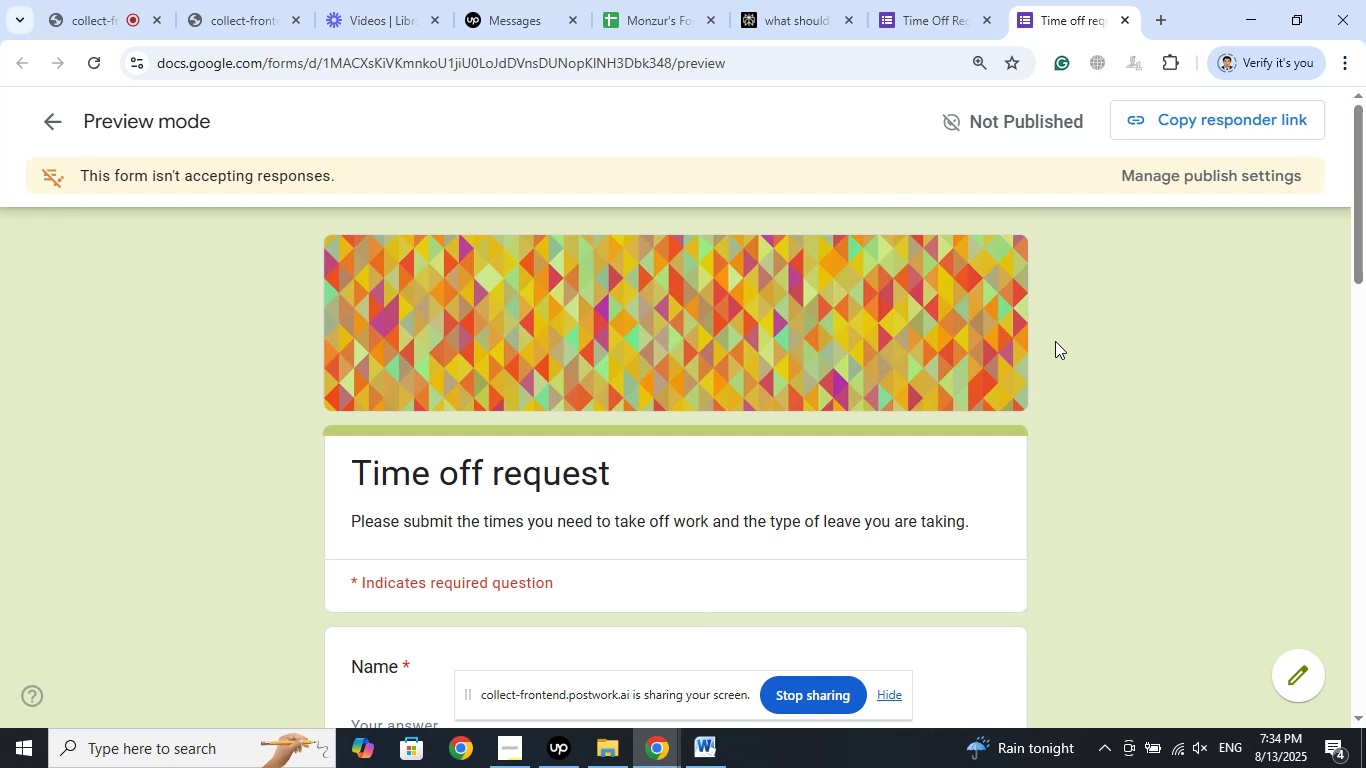 
scroll: coordinate [1217, 386], scroll_direction: down, amount: 4.0
 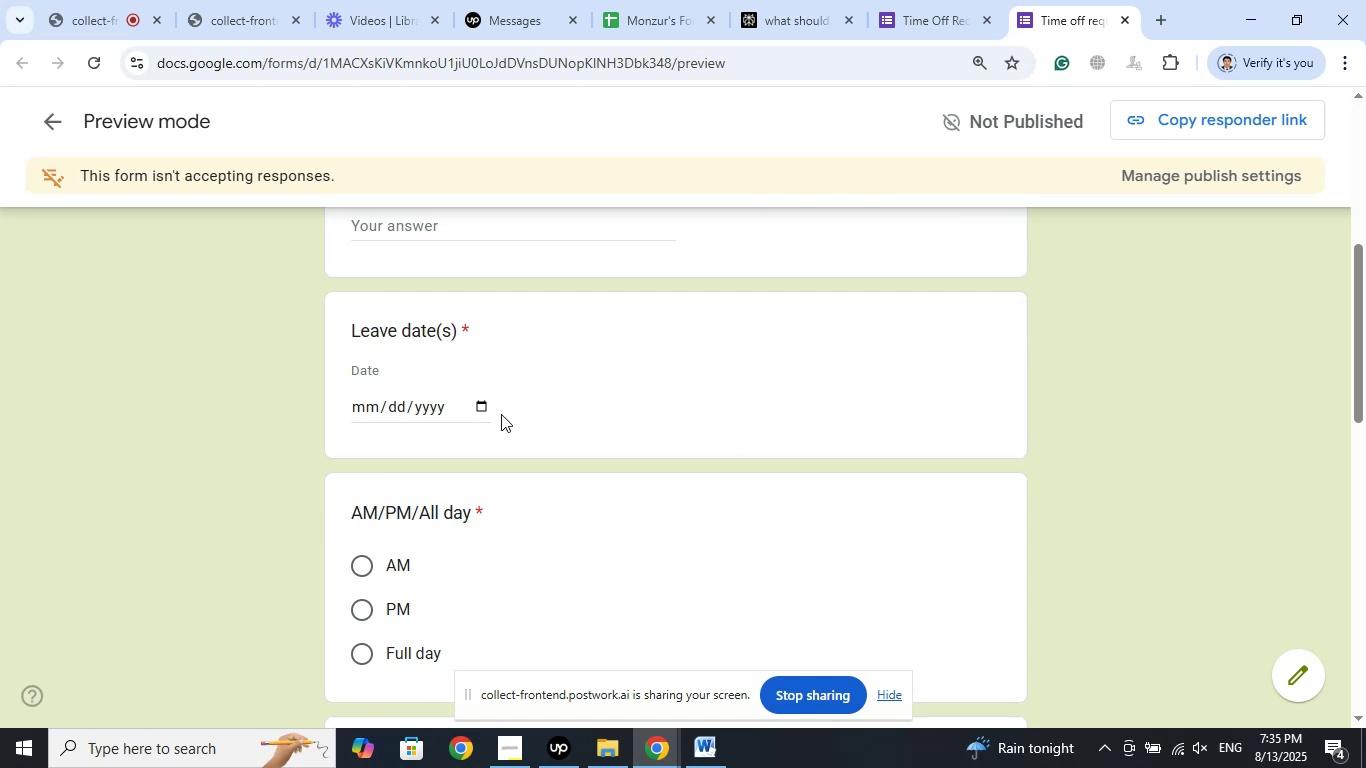 
left_click([483, 411])
 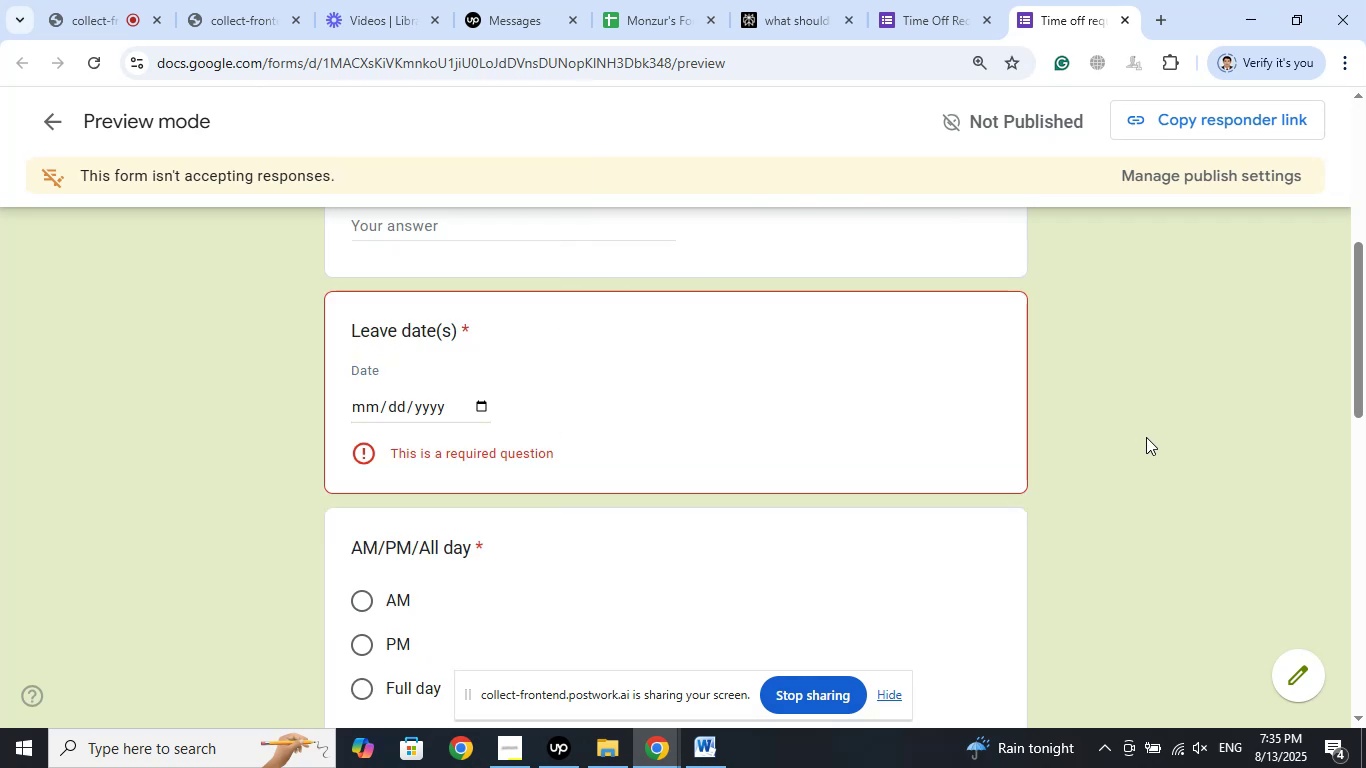 
left_click([1138, 437])
 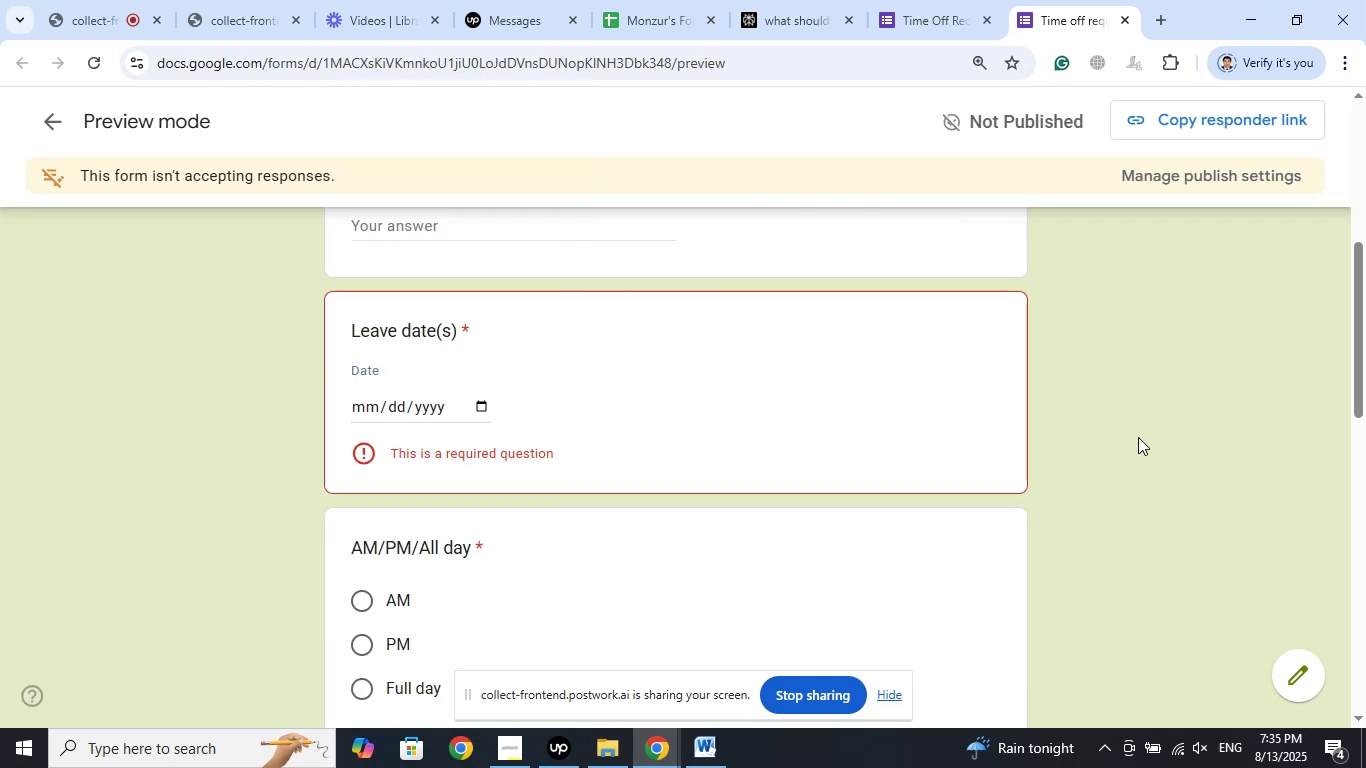 
scroll: coordinate [1138, 437], scroll_direction: down, amount: 5.0
 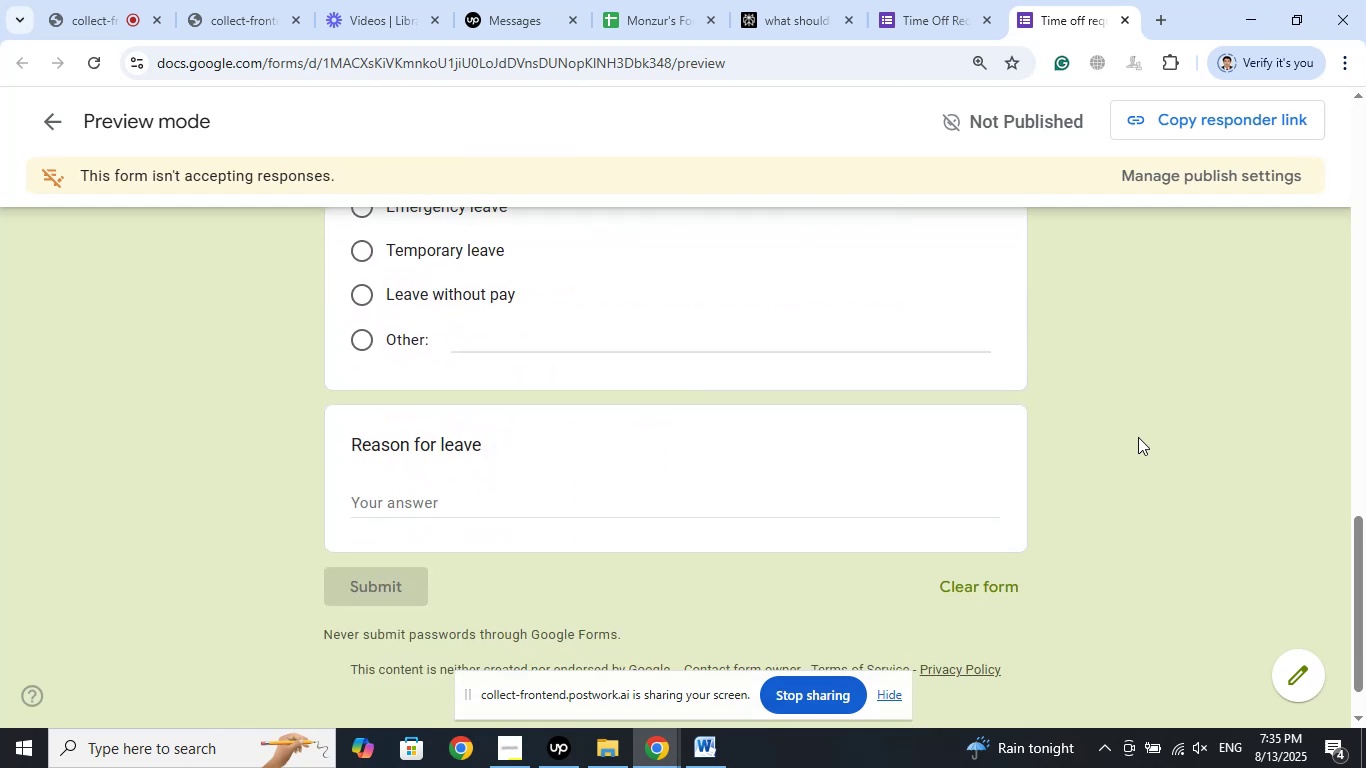 
scroll: coordinate [1137, 427], scroll_direction: up, amount: 12.0
 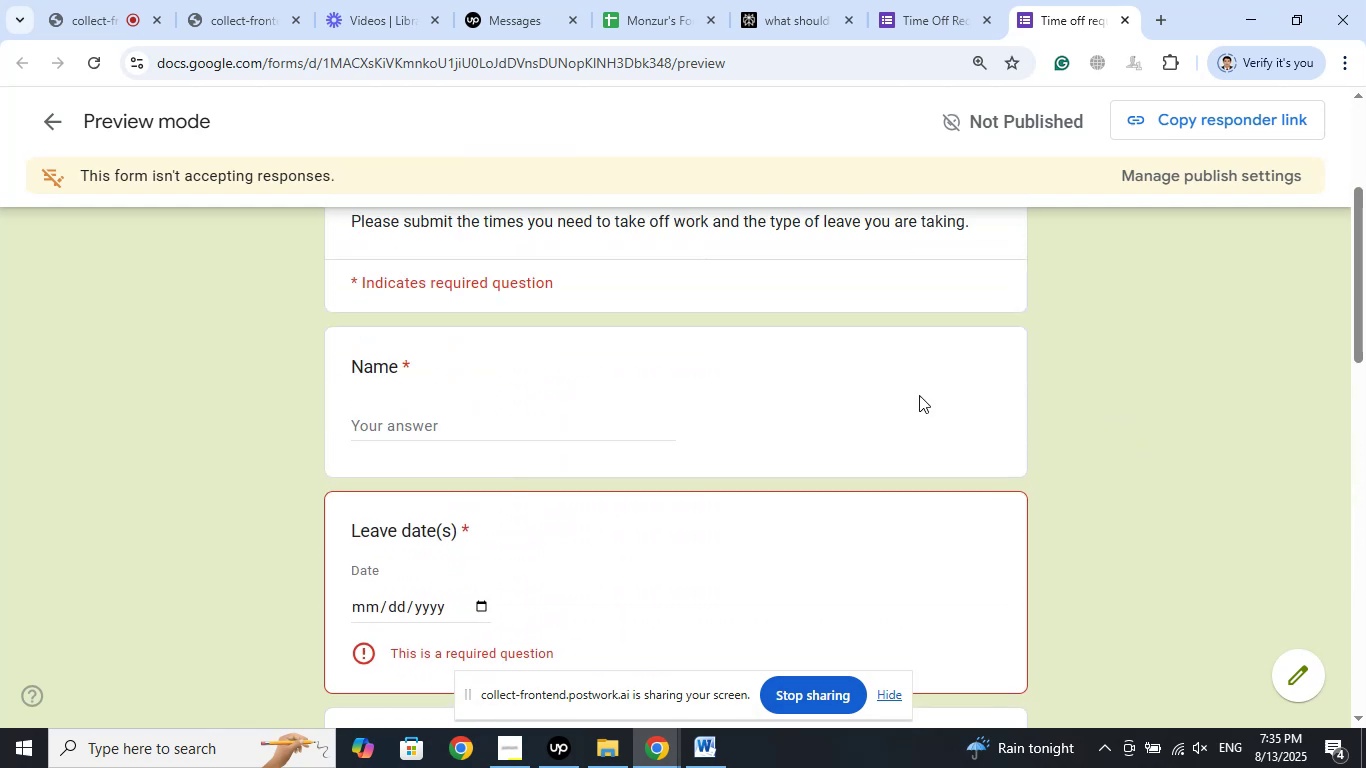 
left_click([941, 0])
 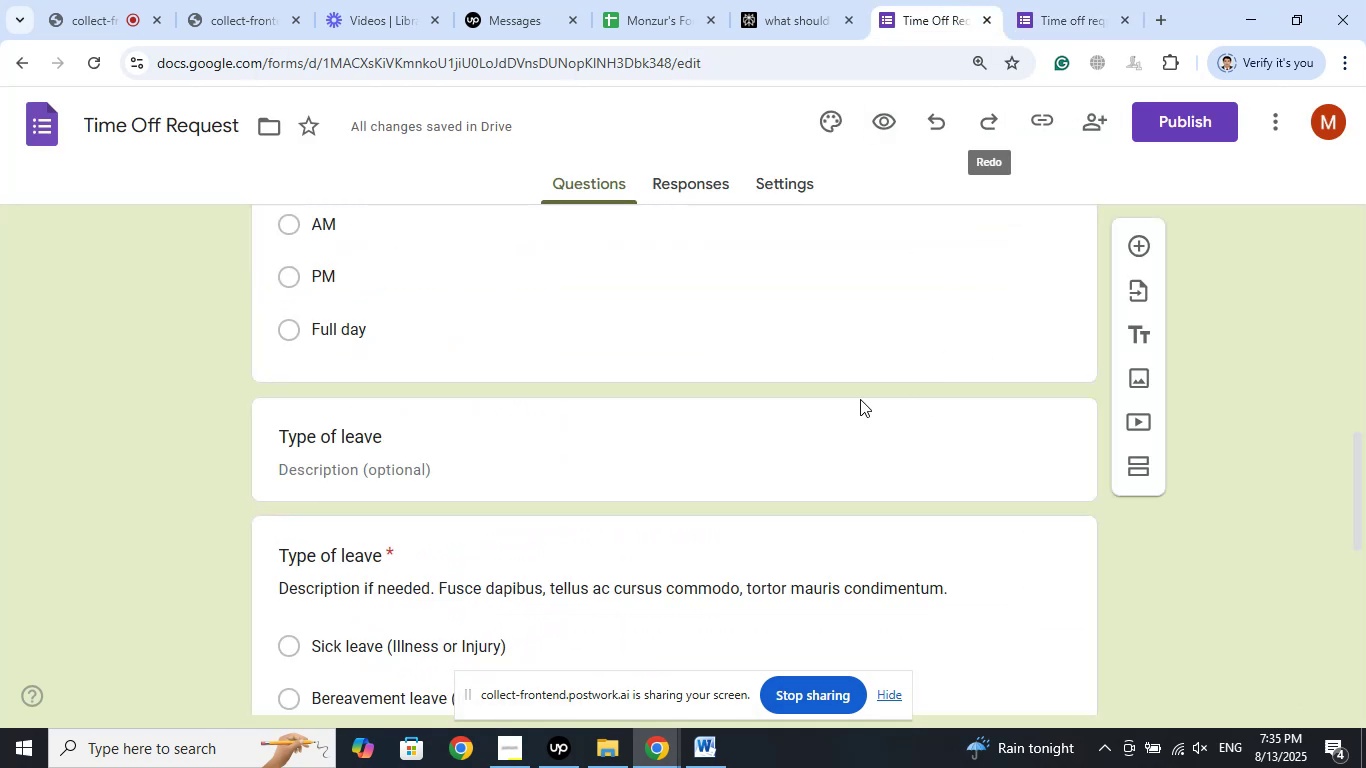 
scroll: coordinate [846, 401], scroll_direction: up, amount: 3.0
 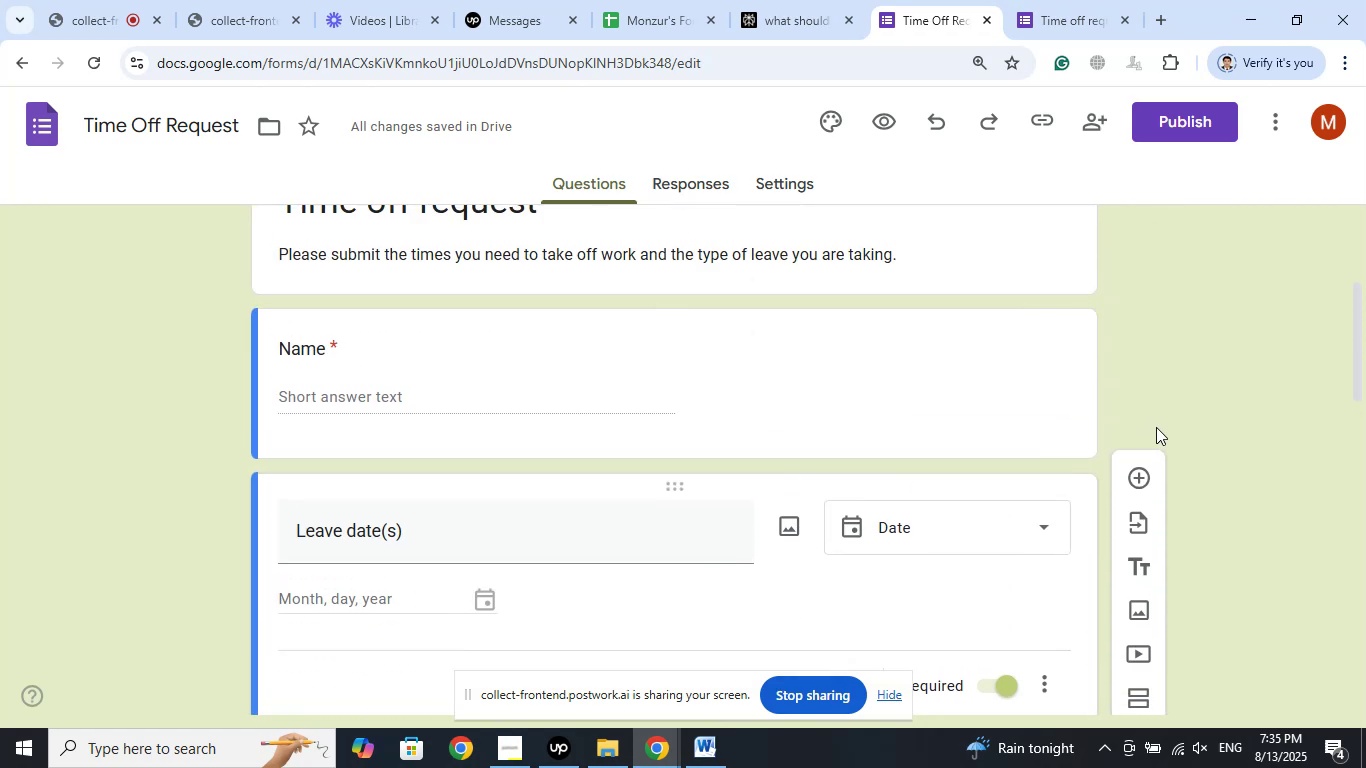 
scroll: coordinate [1158, 419], scroll_direction: down, amount: 1.0
 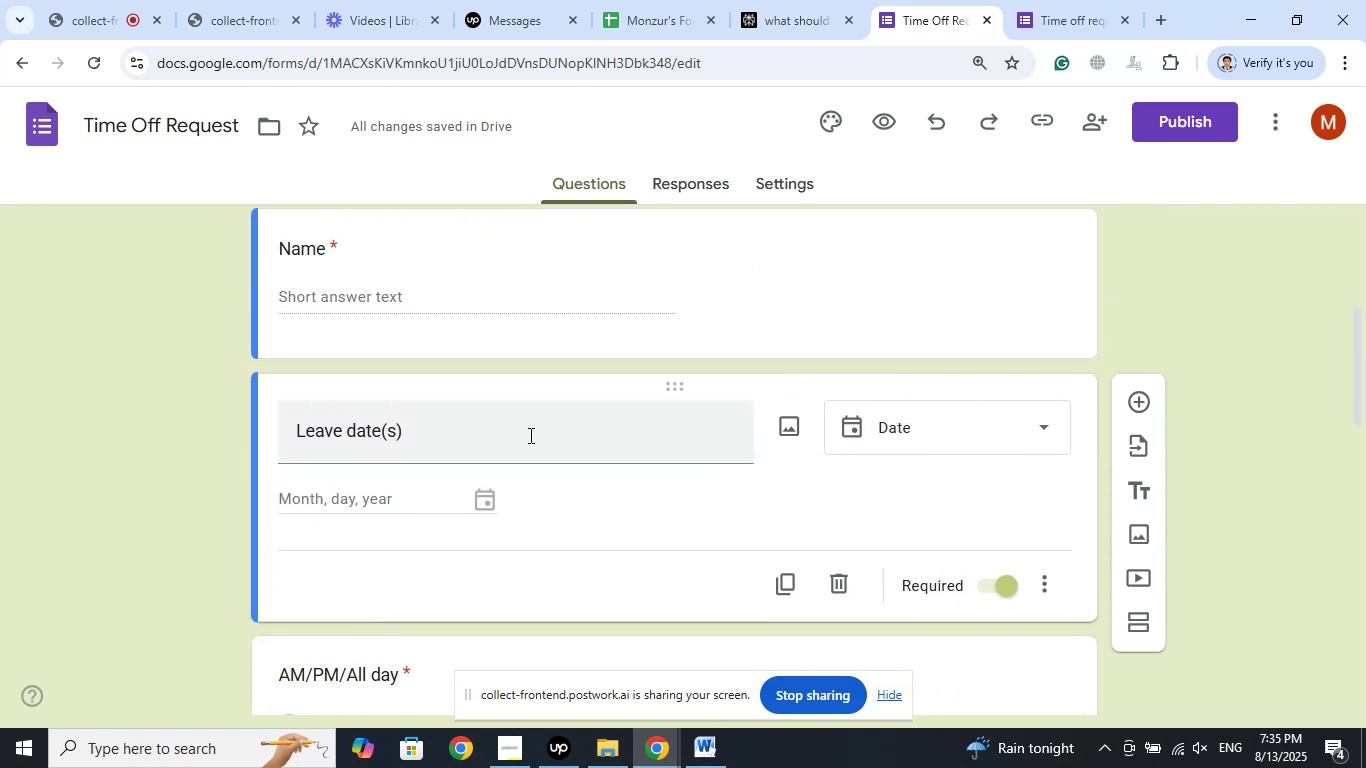 
left_click([529, 435])
 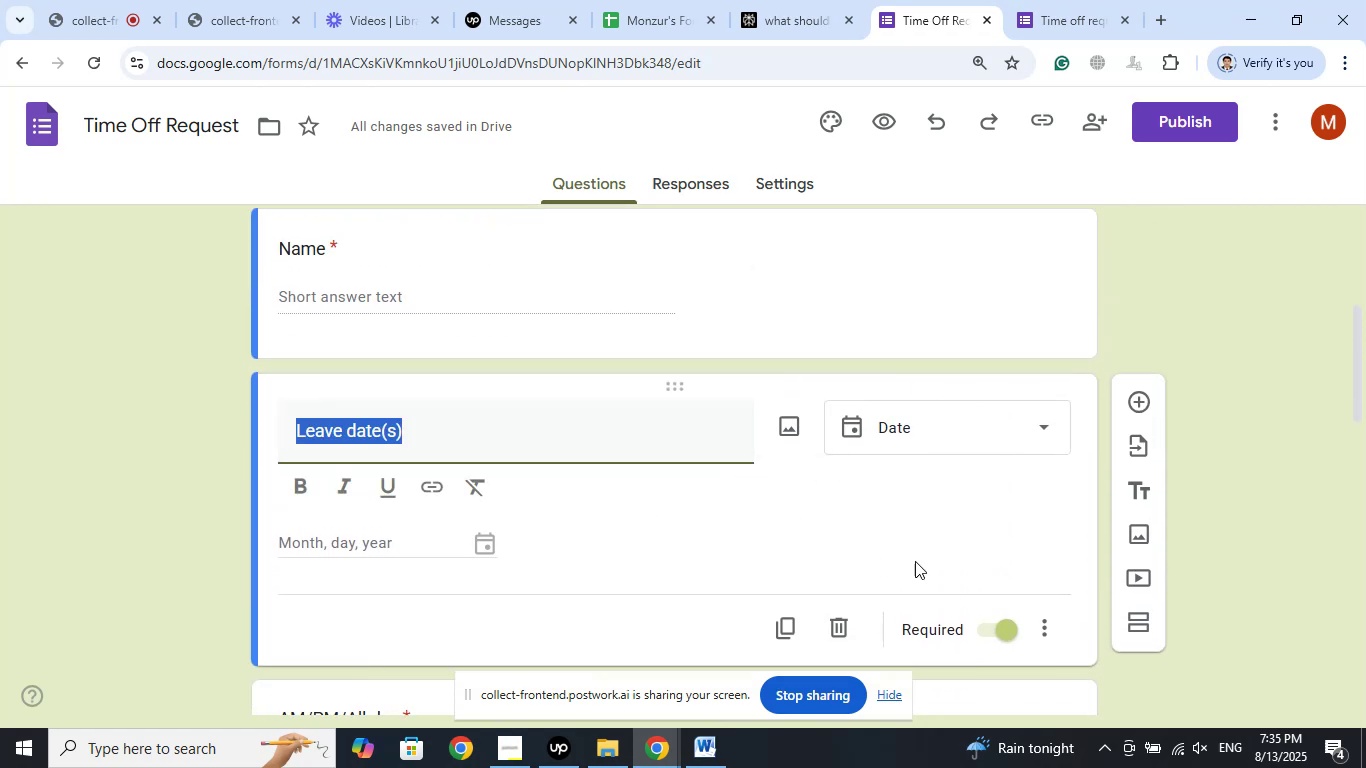 
left_click([979, 439])
 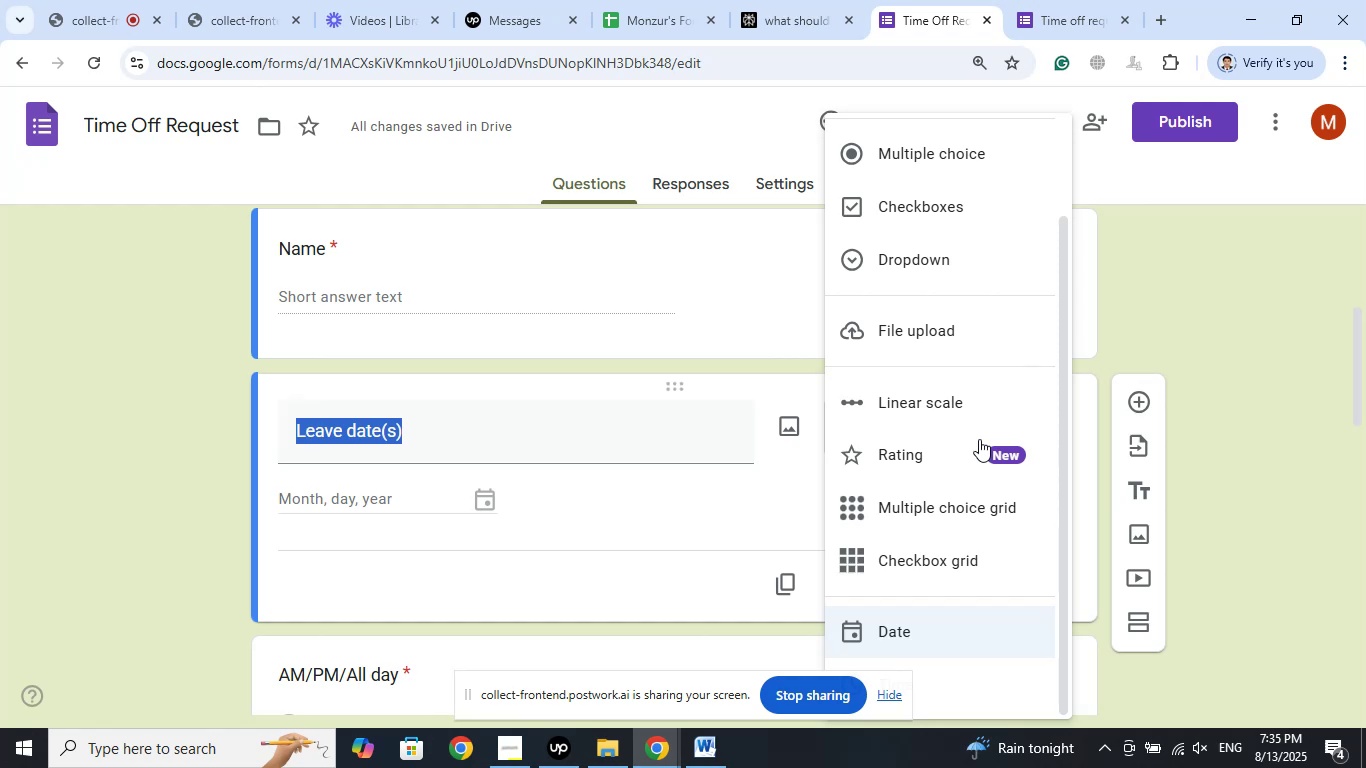 
wait(9.53)
 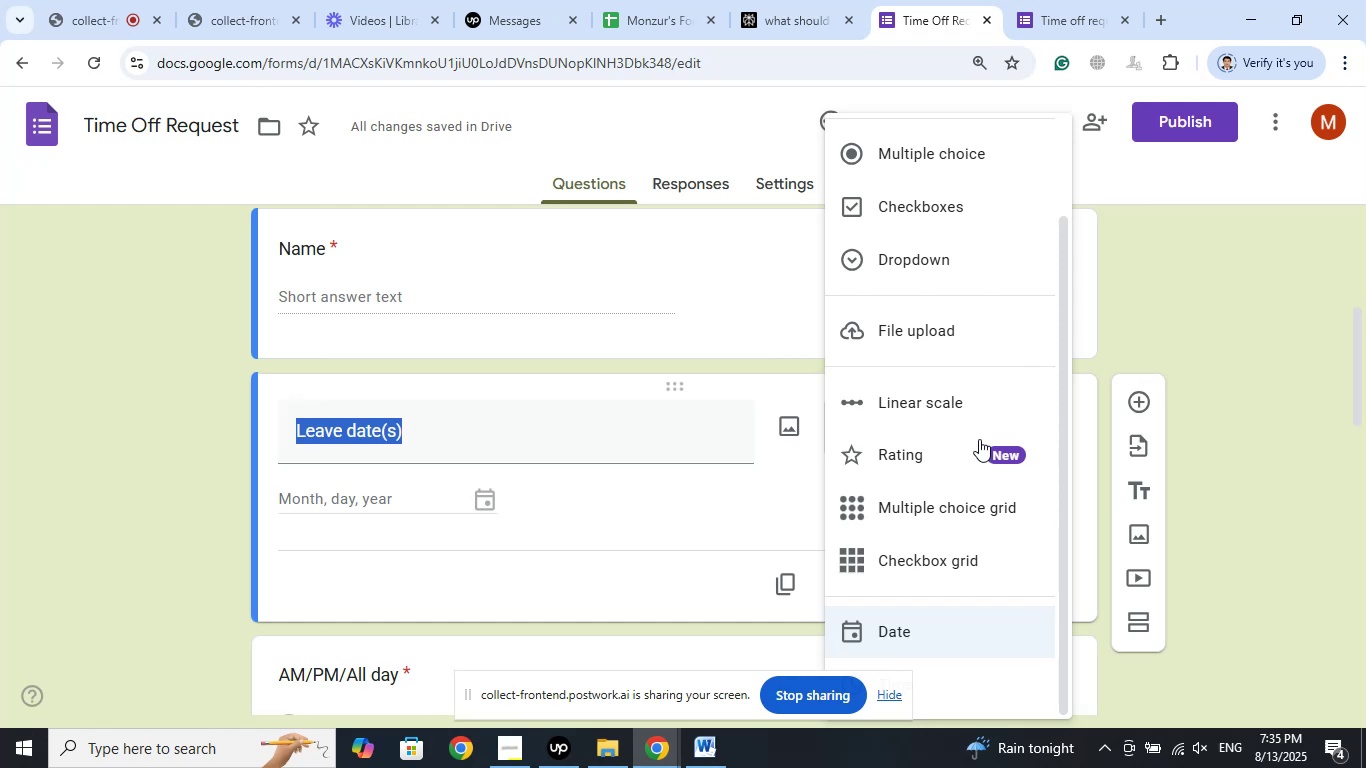 
left_click([966, 502])
 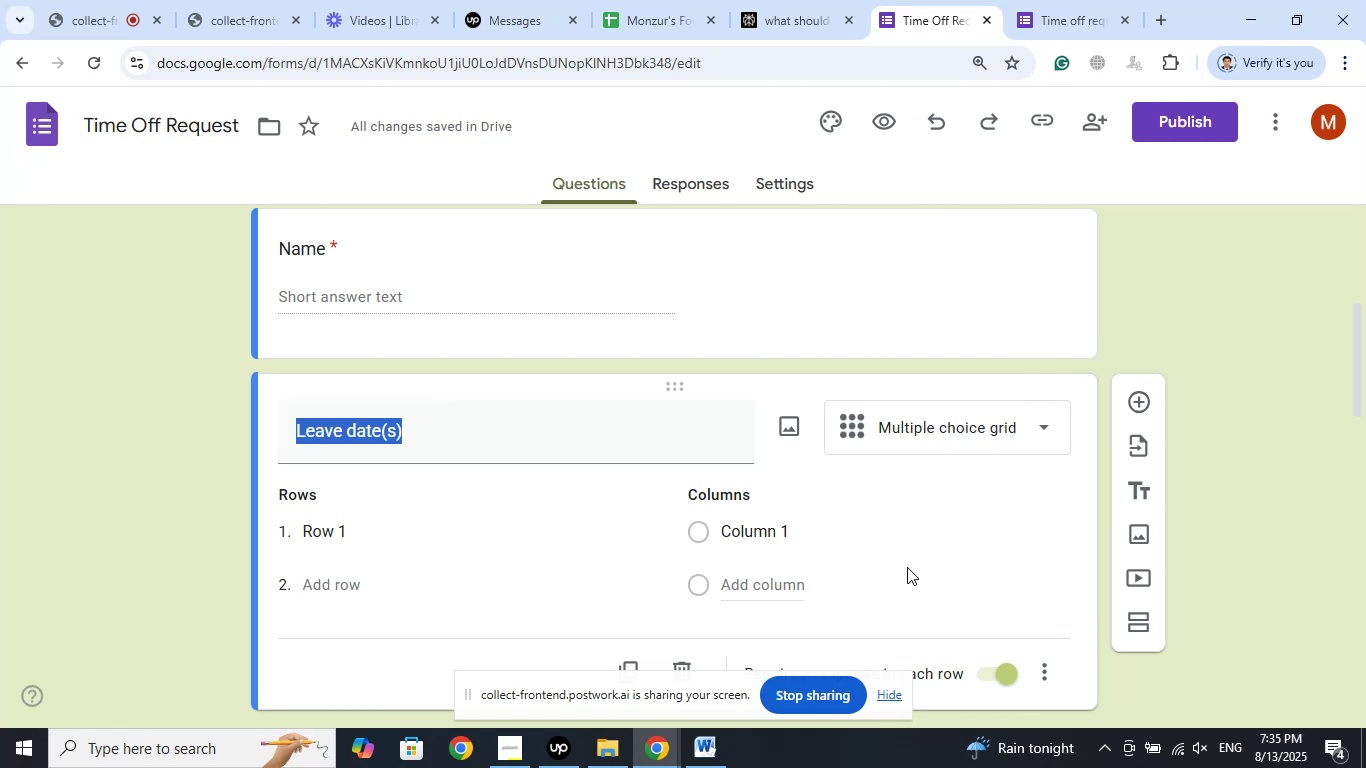 
wait(5.26)
 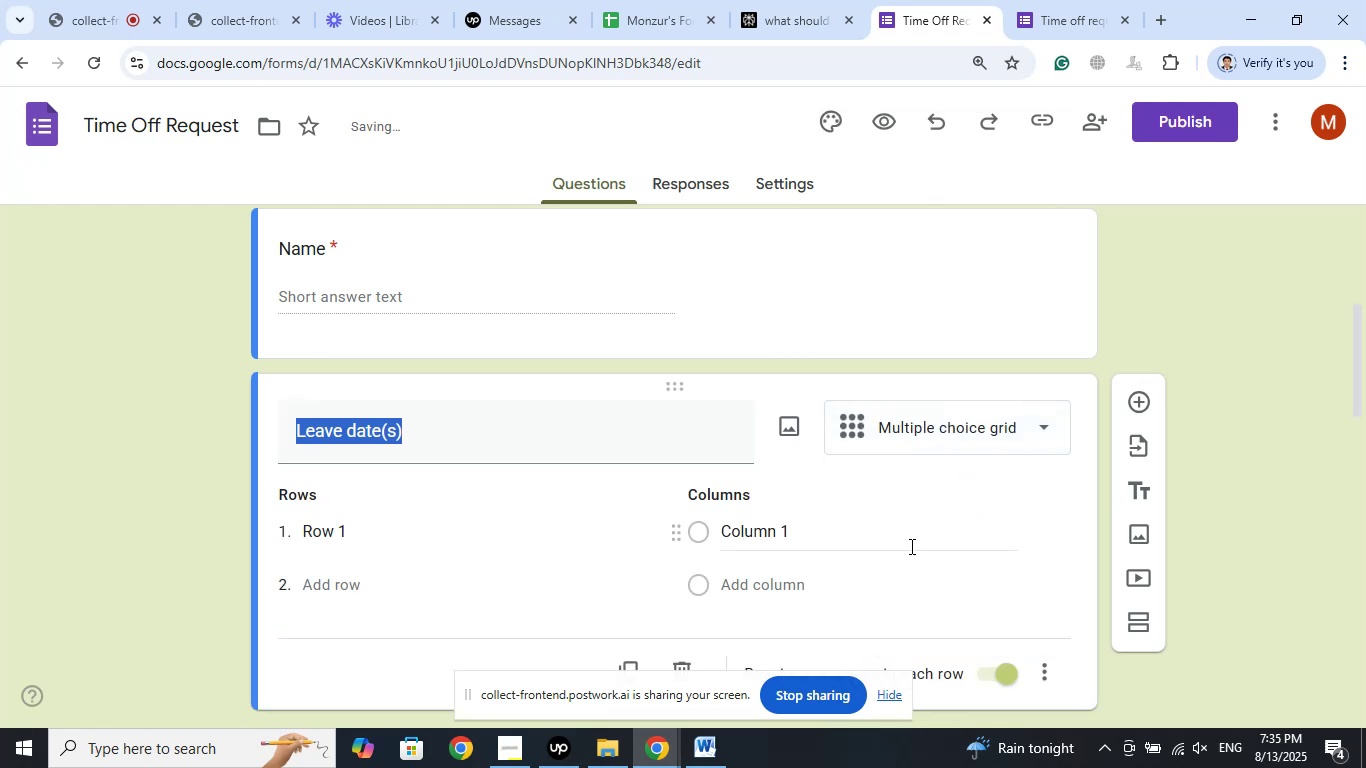 
left_click([953, 440])
 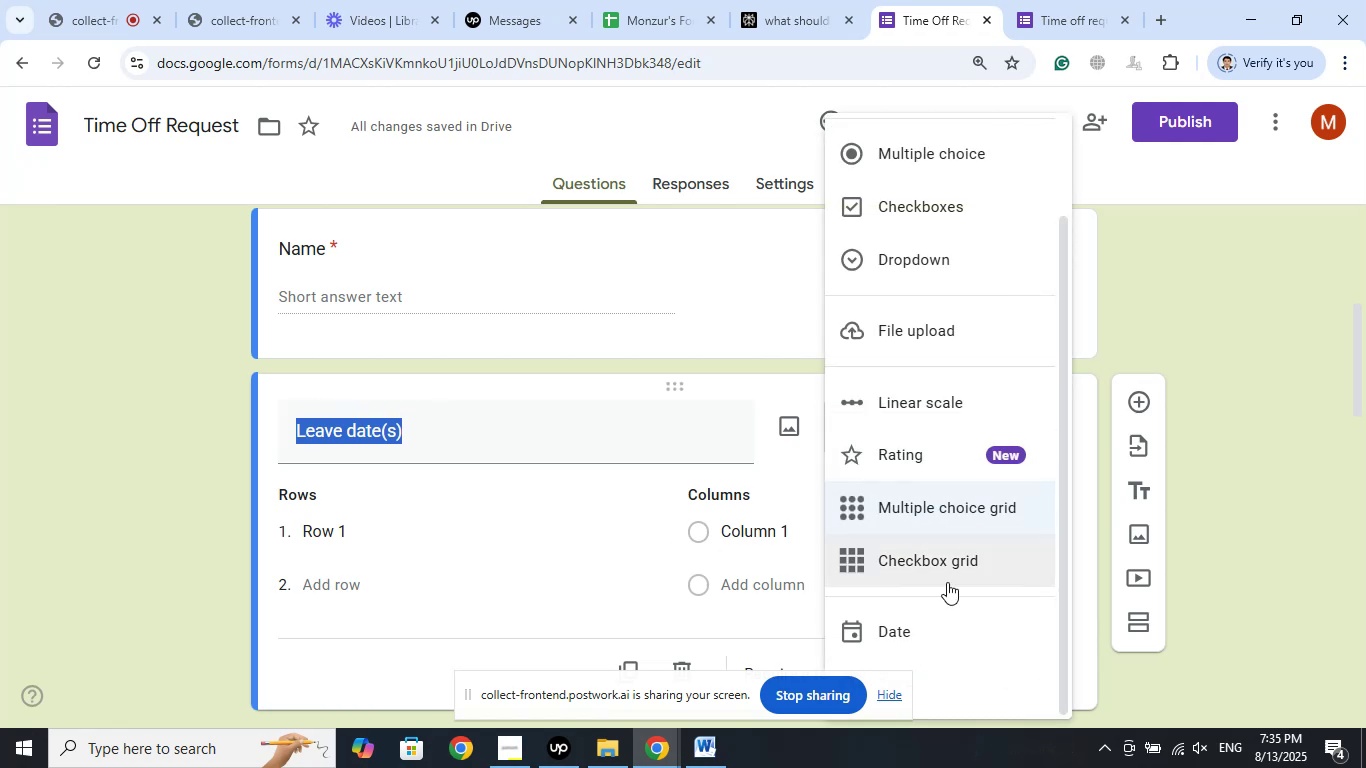 
left_click([951, 630])
 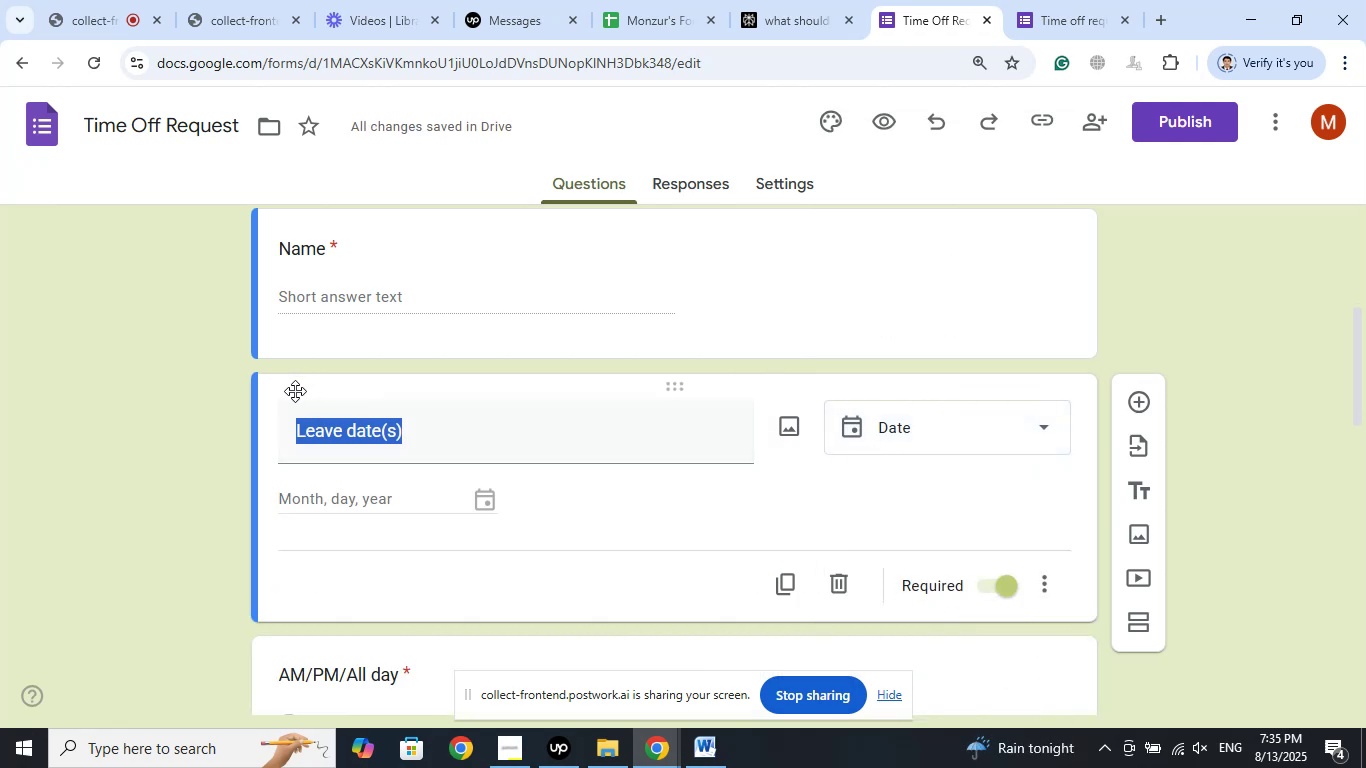 
left_click([1233, 413])
 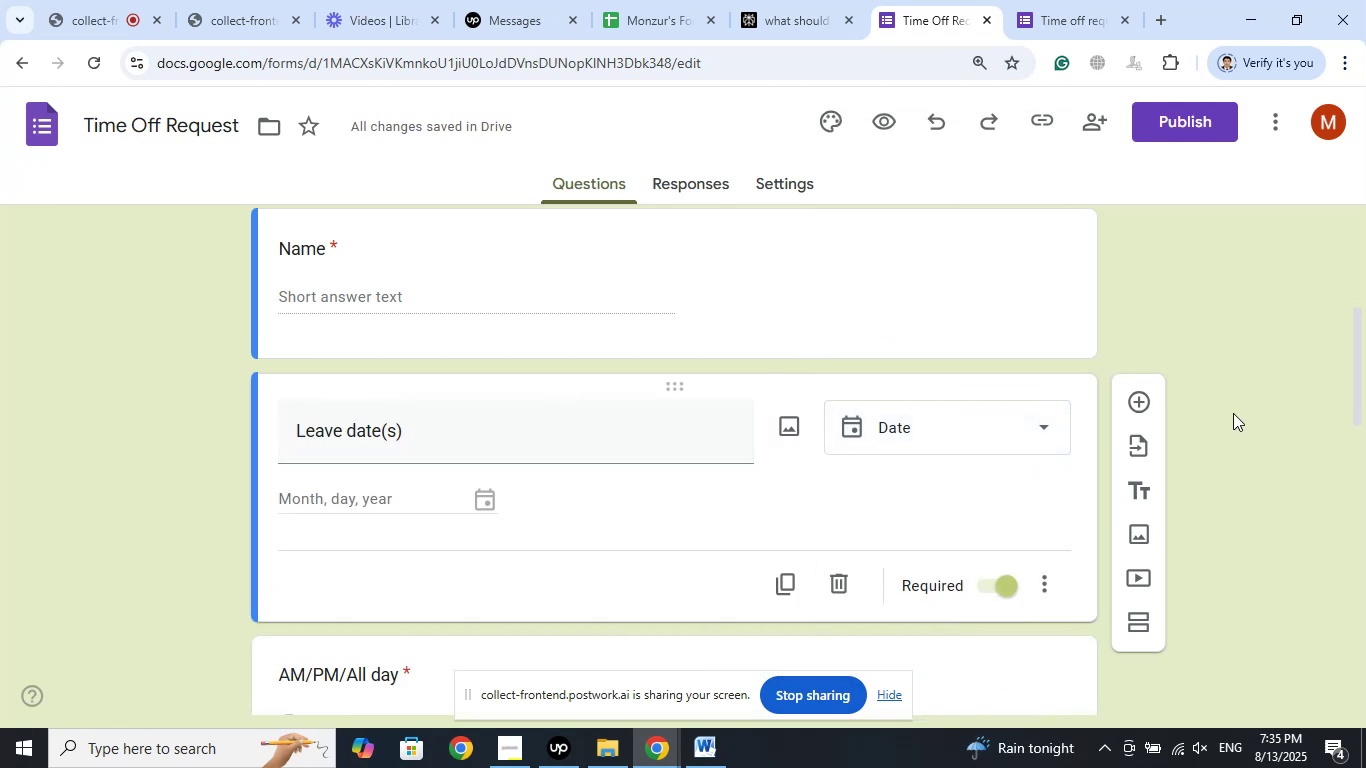 
scroll: coordinate [1233, 413], scroll_direction: down, amount: 2.0
 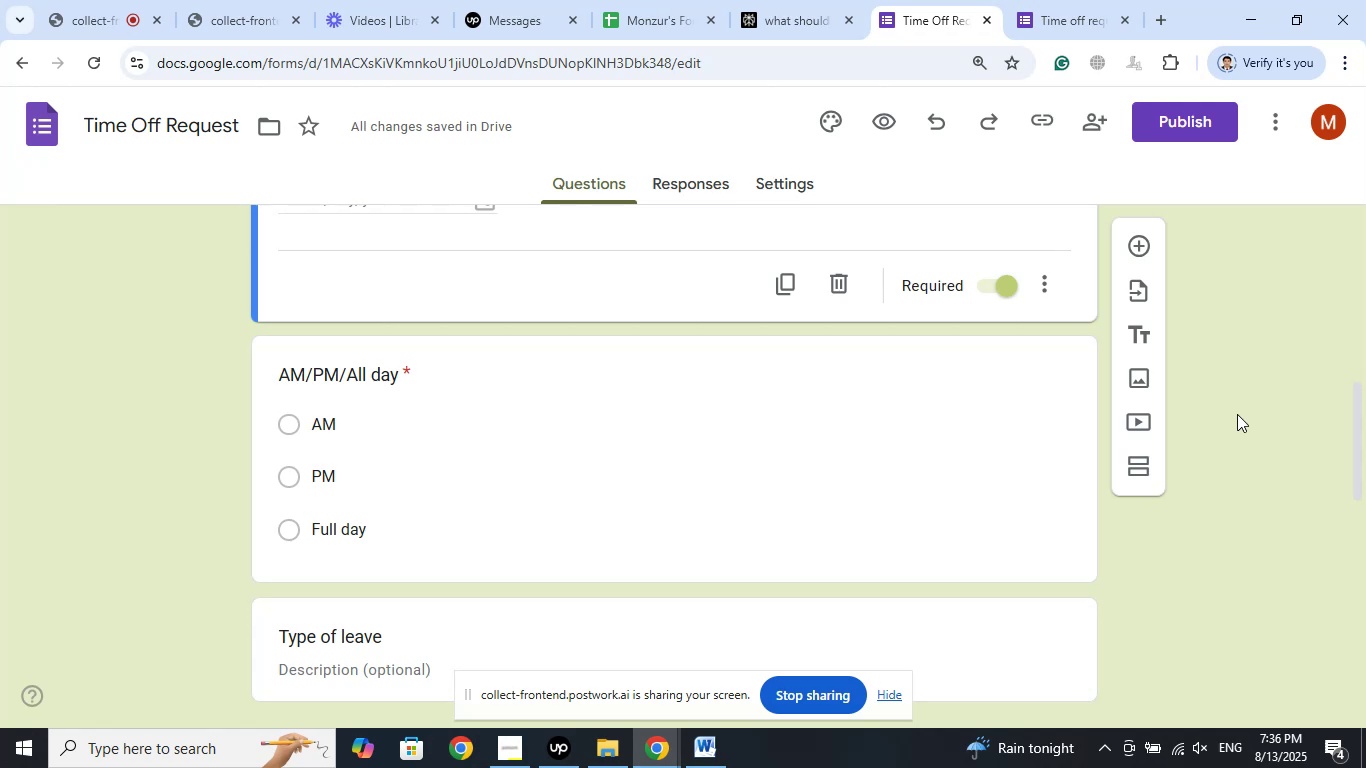 
wait(28.97)
 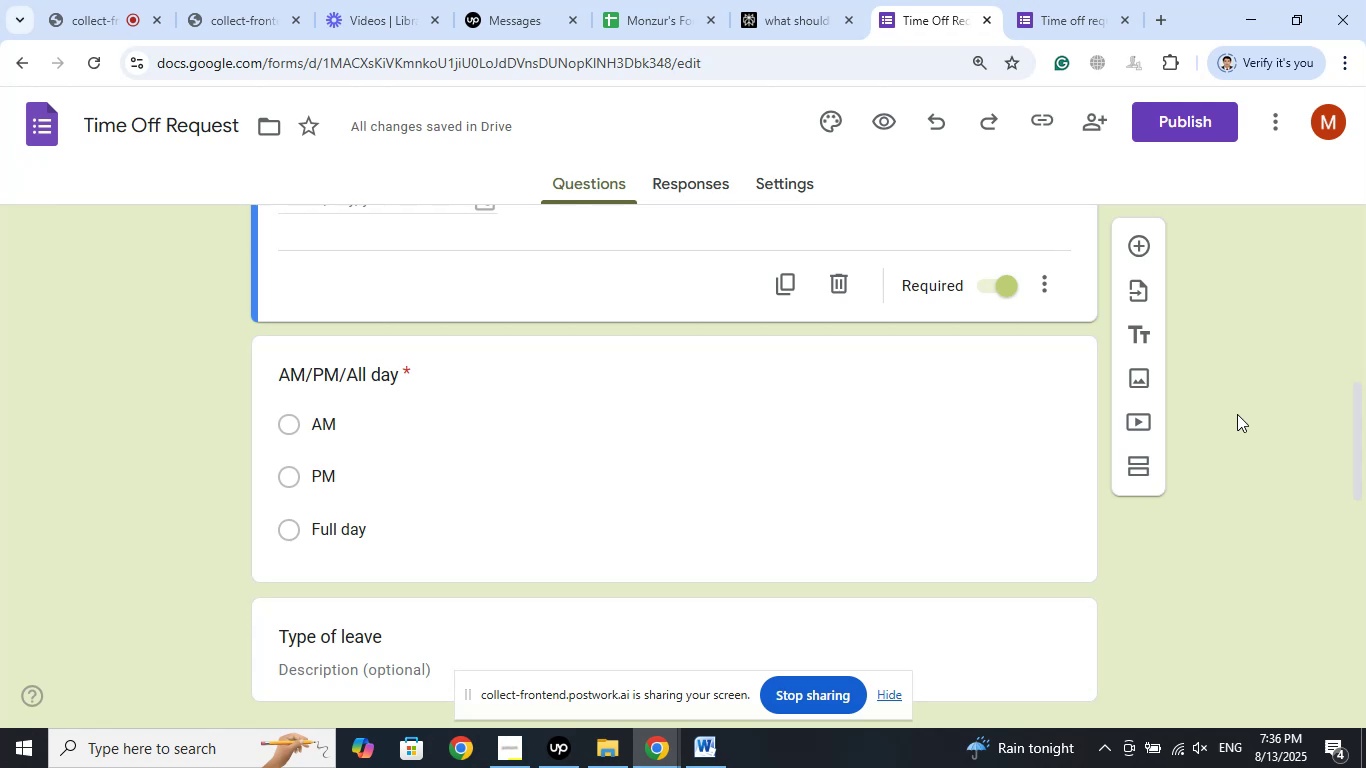 
left_click([1103, 0])
 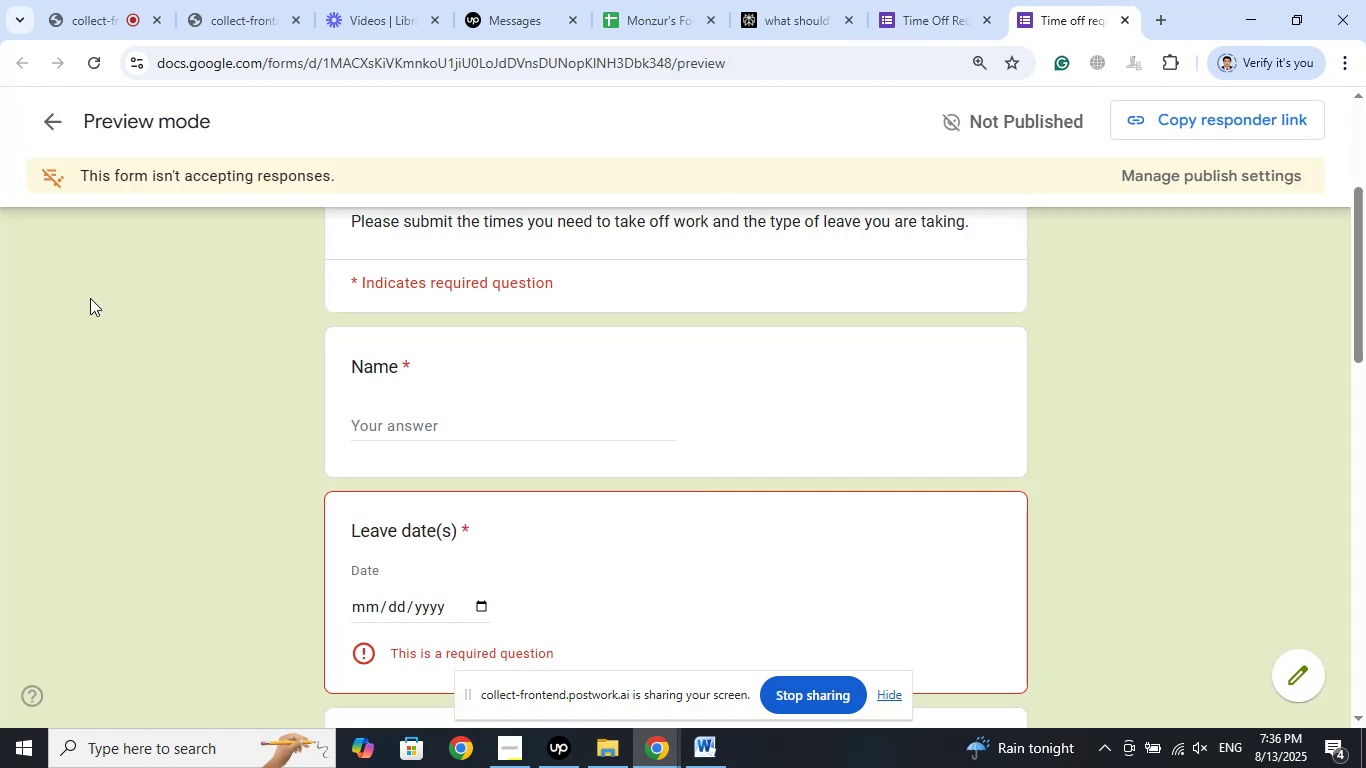 
scroll: coordinate [134, 371], scroll_direction: up, amount: 11.0
 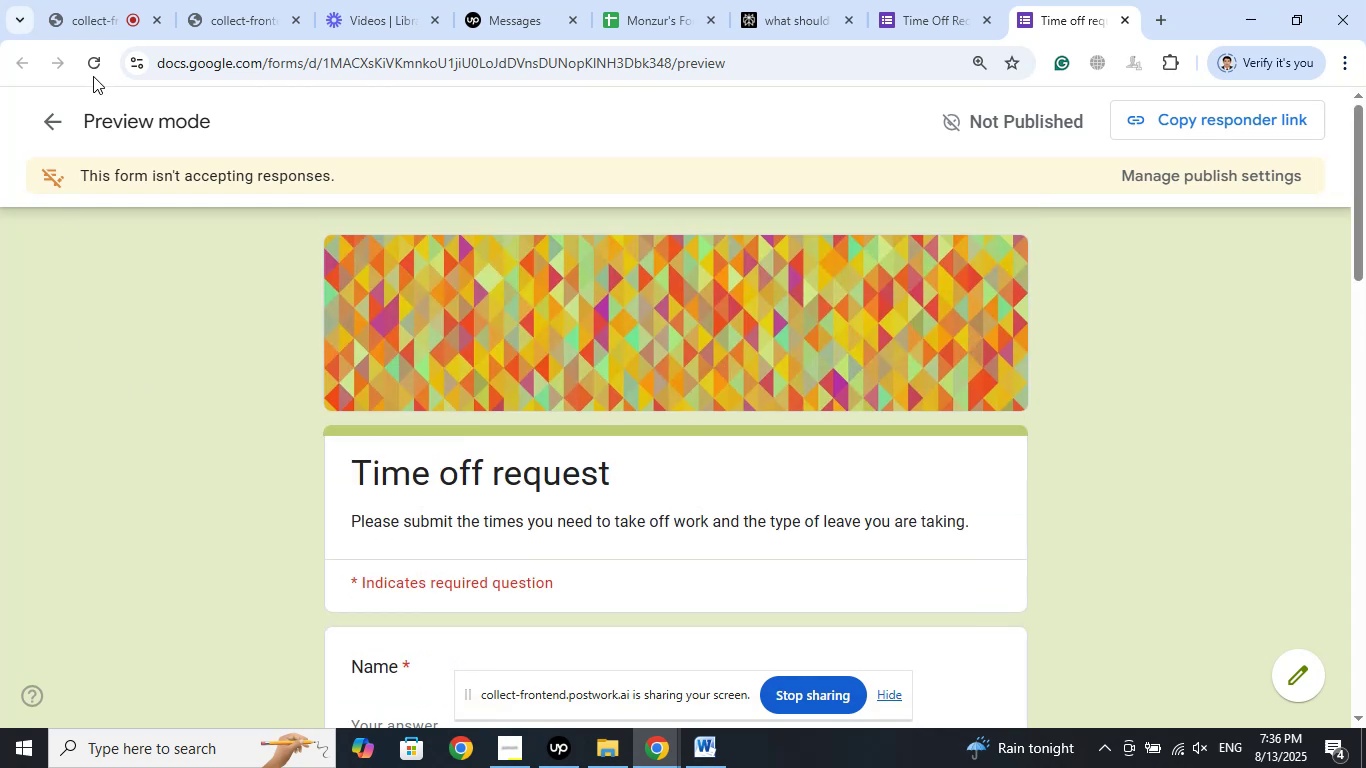 
left_click([89, 62])
 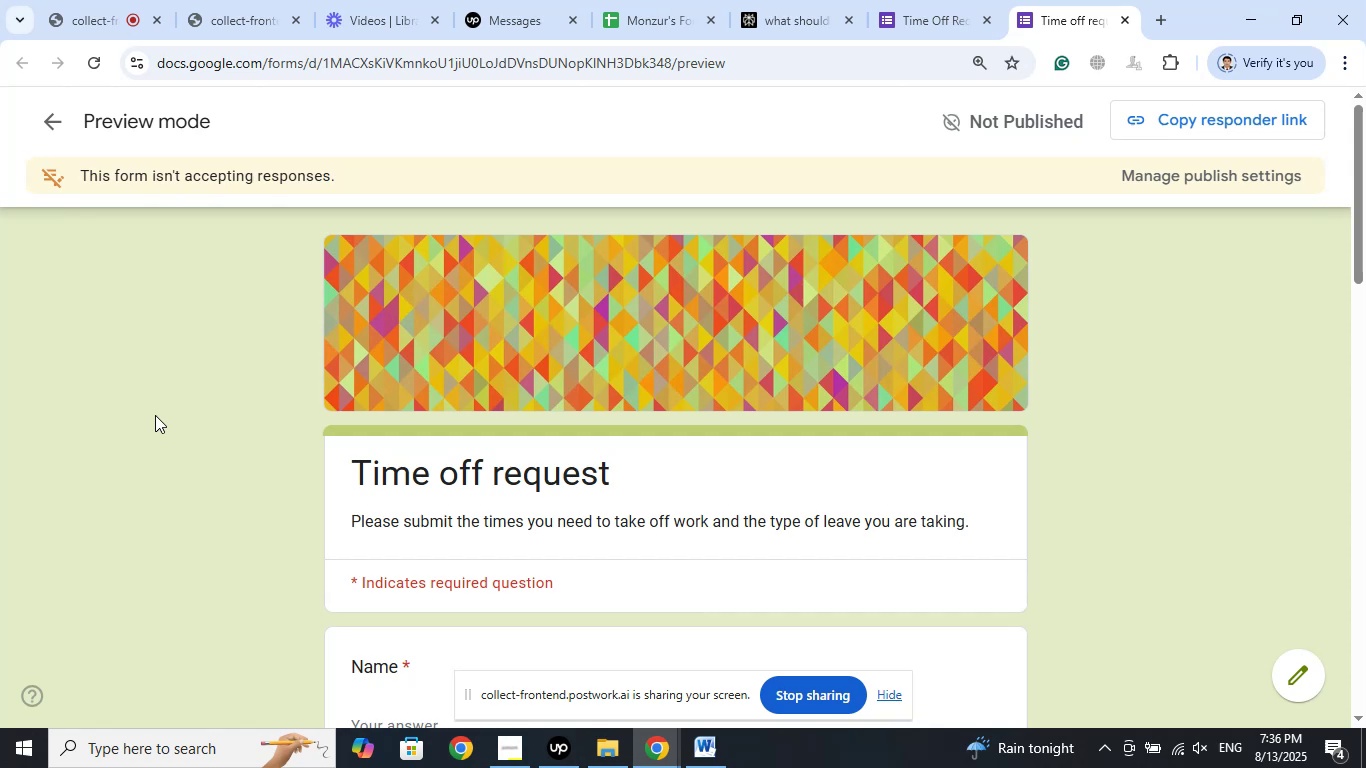 
wait(16.21)
 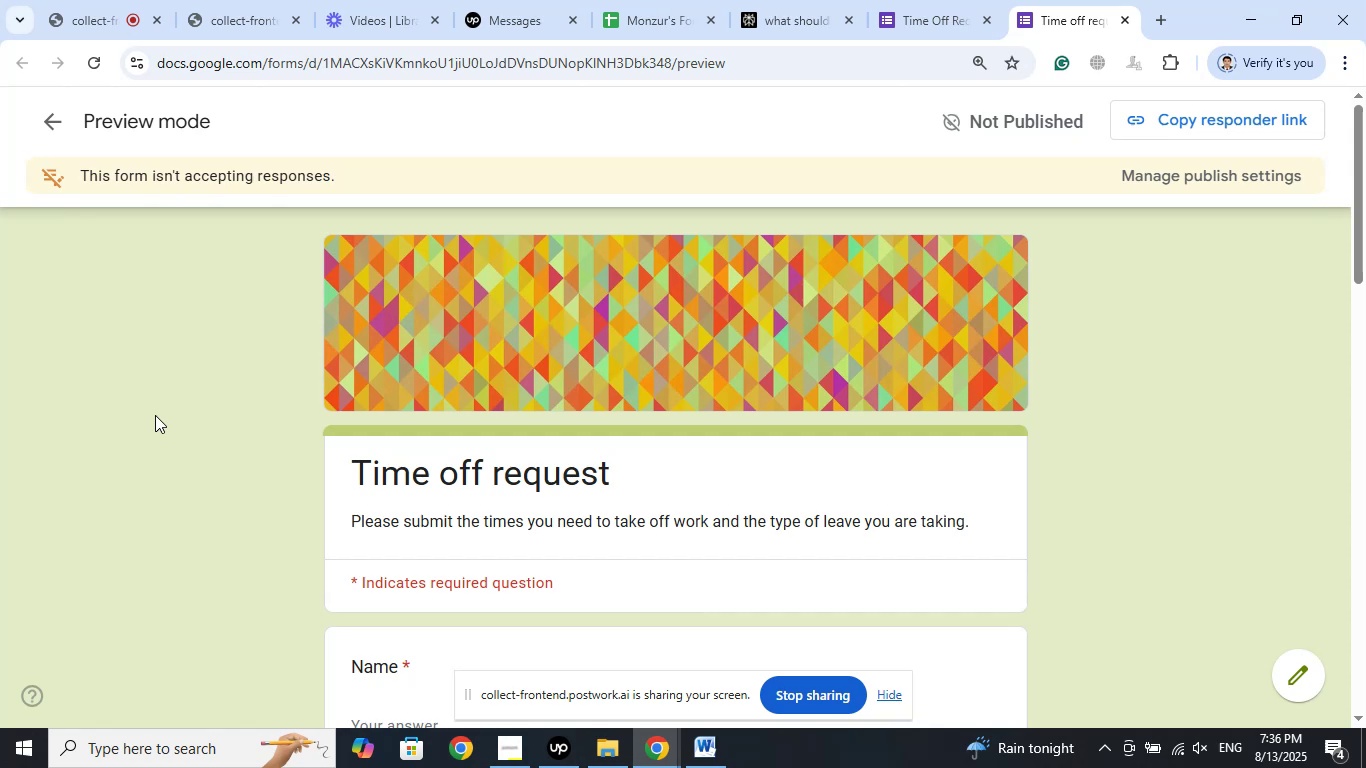 
scroll: coordinate [1233, 427], scroll_direction: down, amount: 3.0
 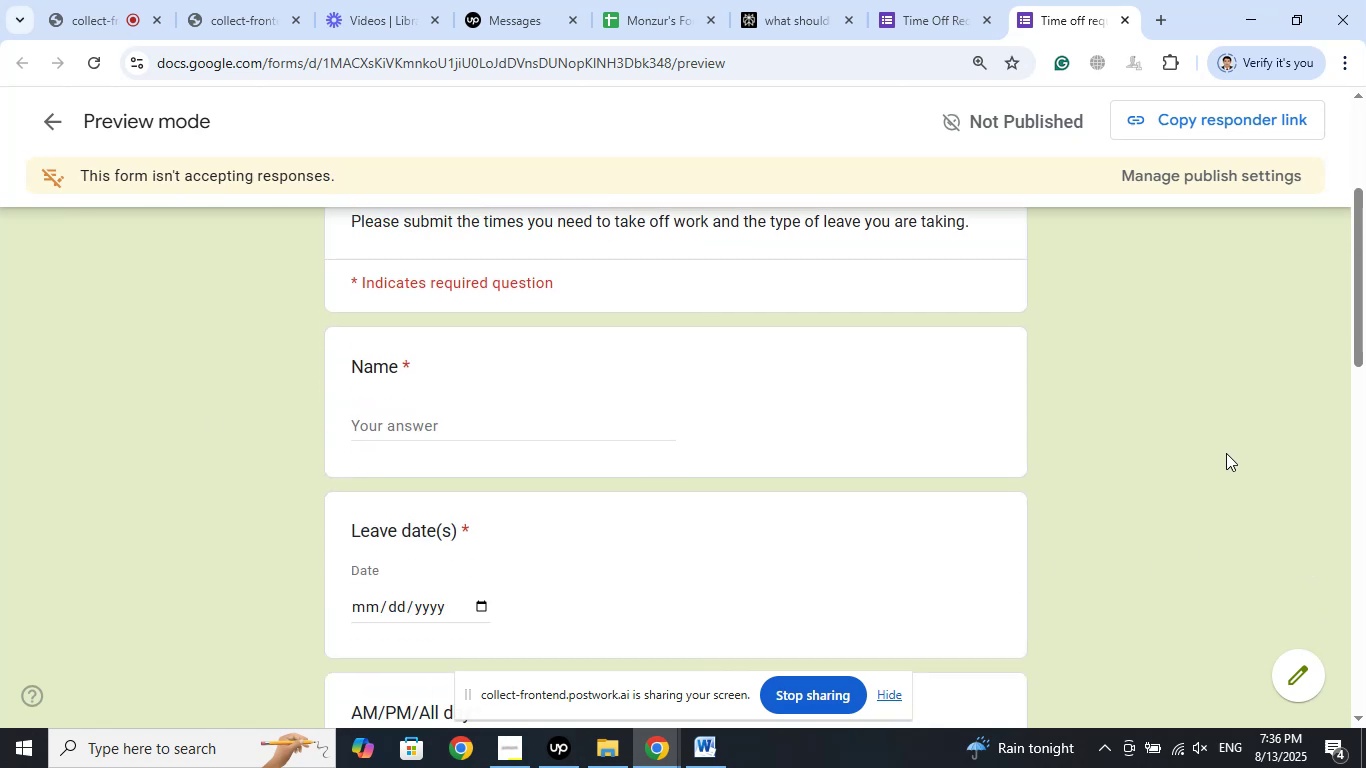 
scroll: coordinate [1226, 453], scroll_direction: up, amount: 1.0
 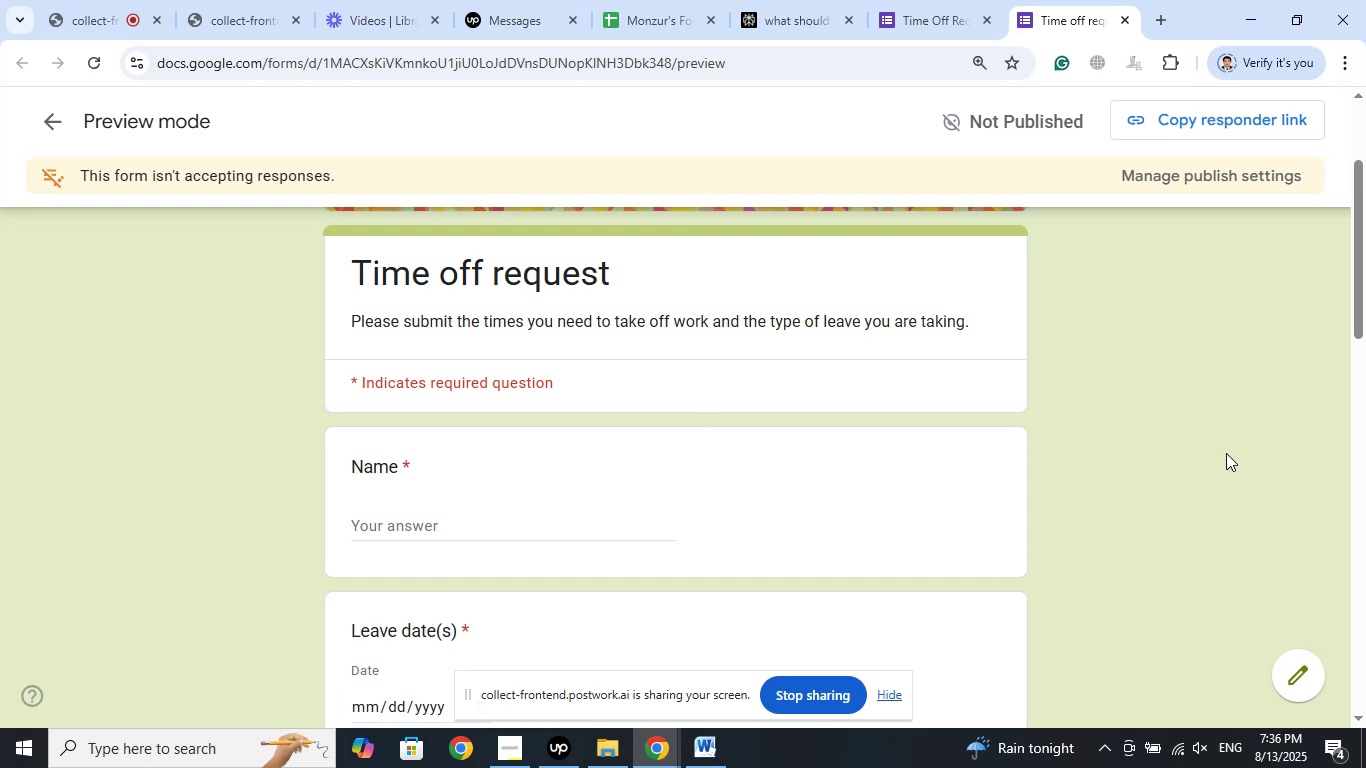 
scroll: coordinate [1226, 453], scroll_direction: down, amount: 5.0
 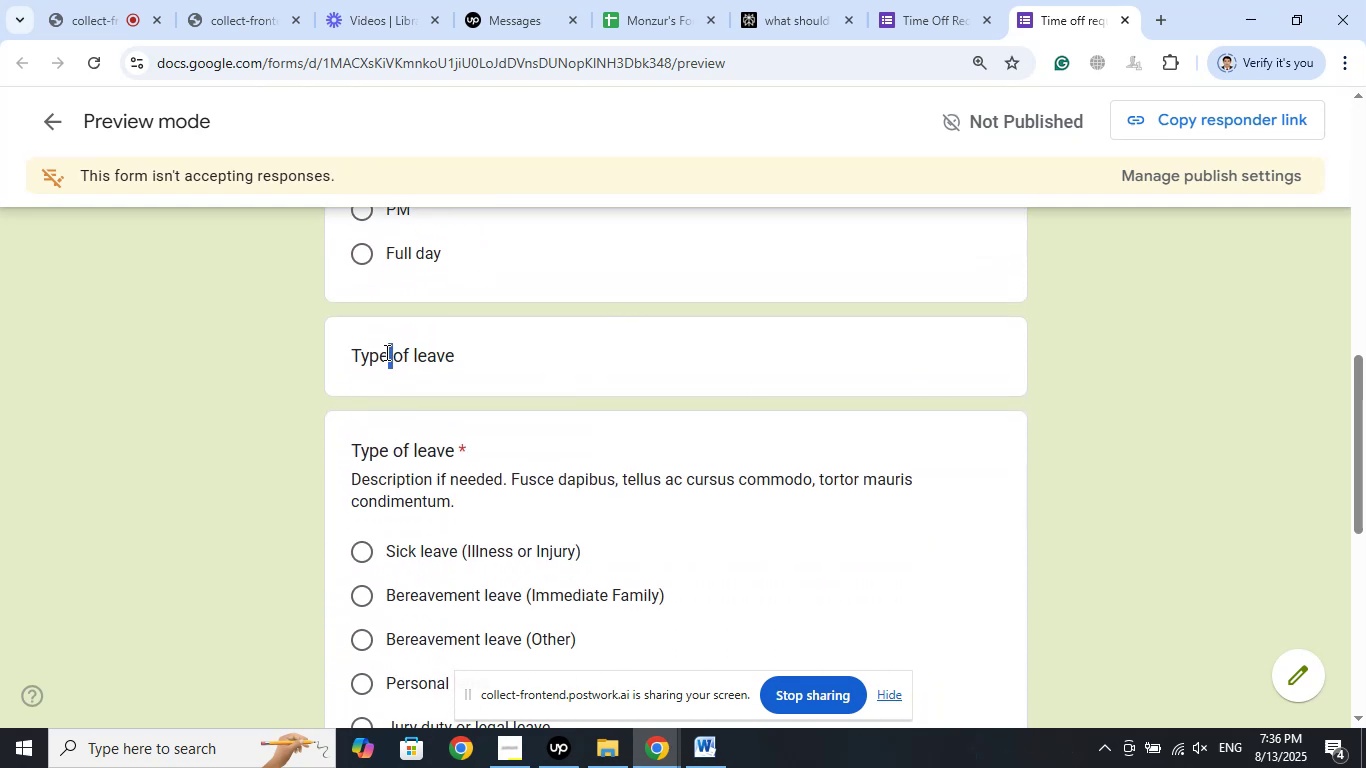 
left_click([478, 352])
 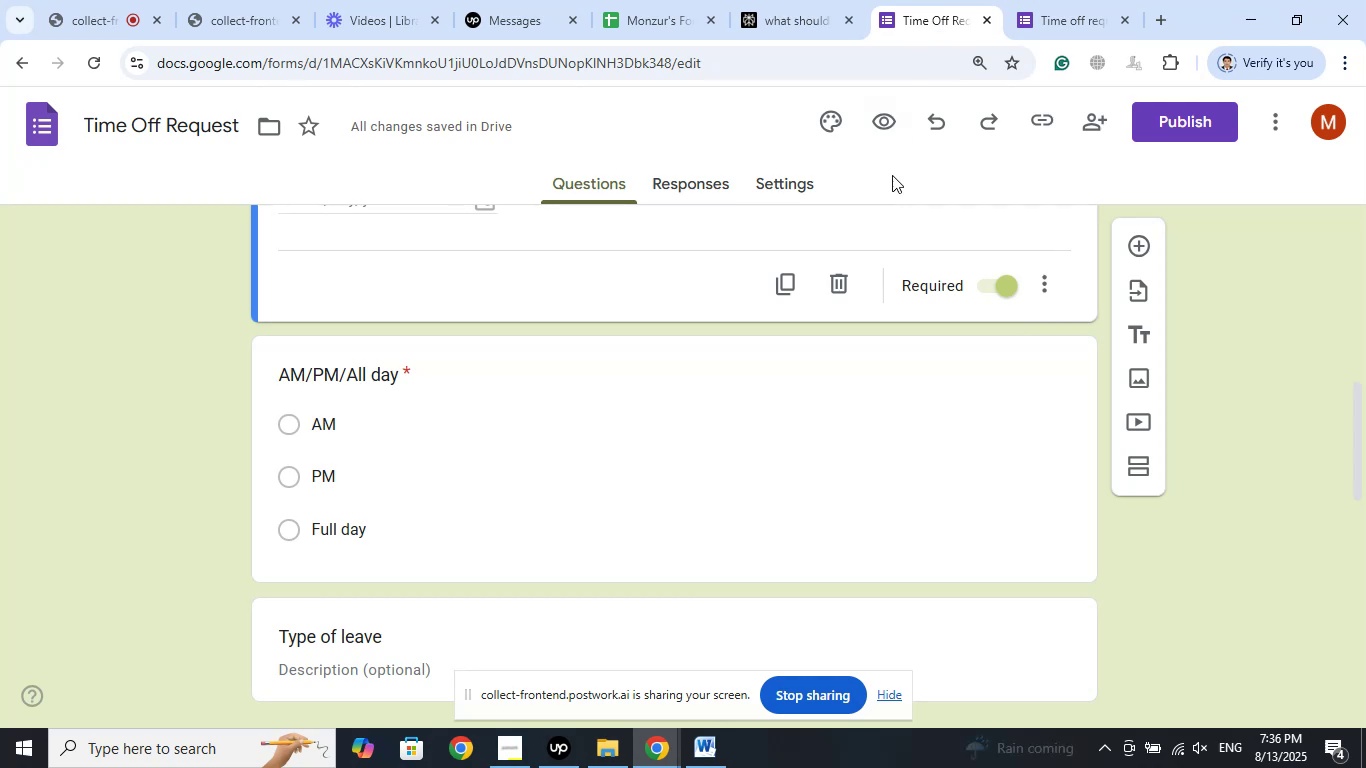 
scroll: coordinate [771, 486], scroll_direction: down, amount: 3.0
 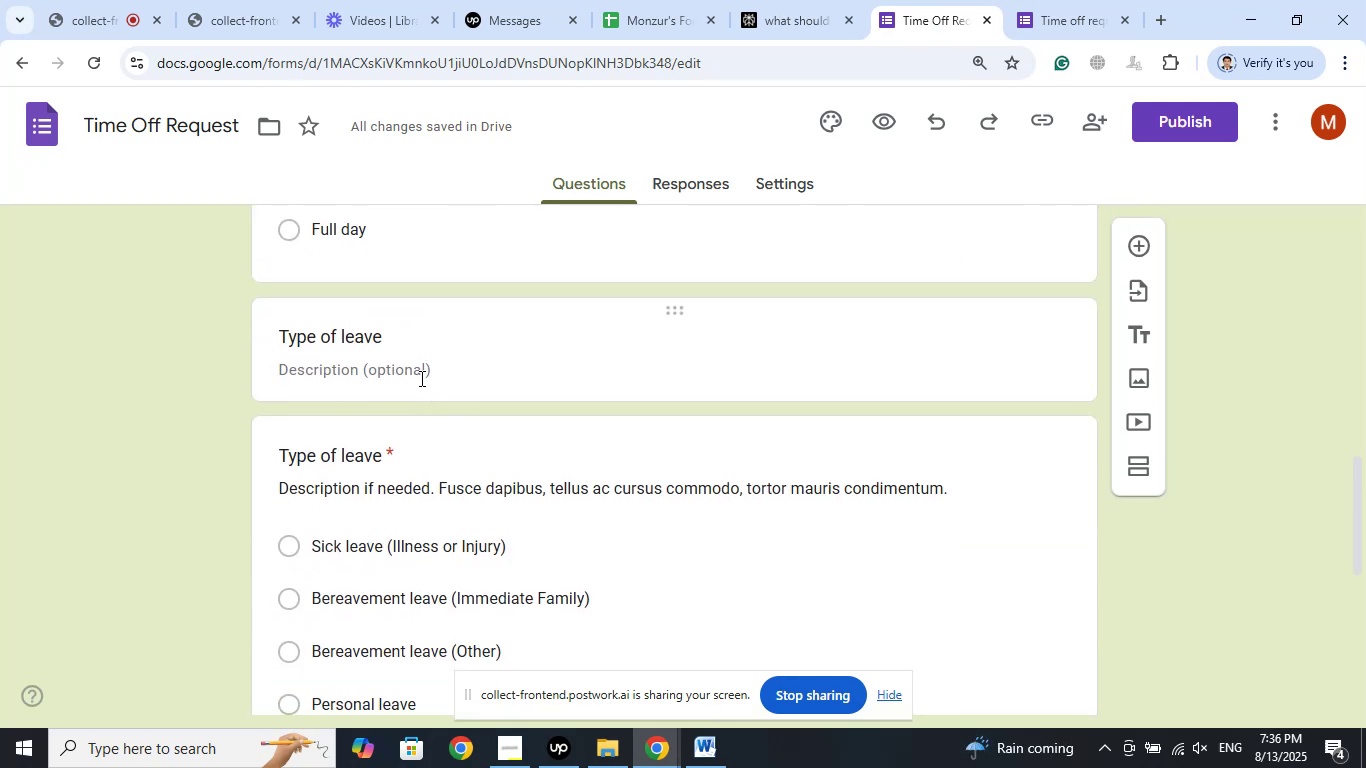 
left_click([400, 371])
 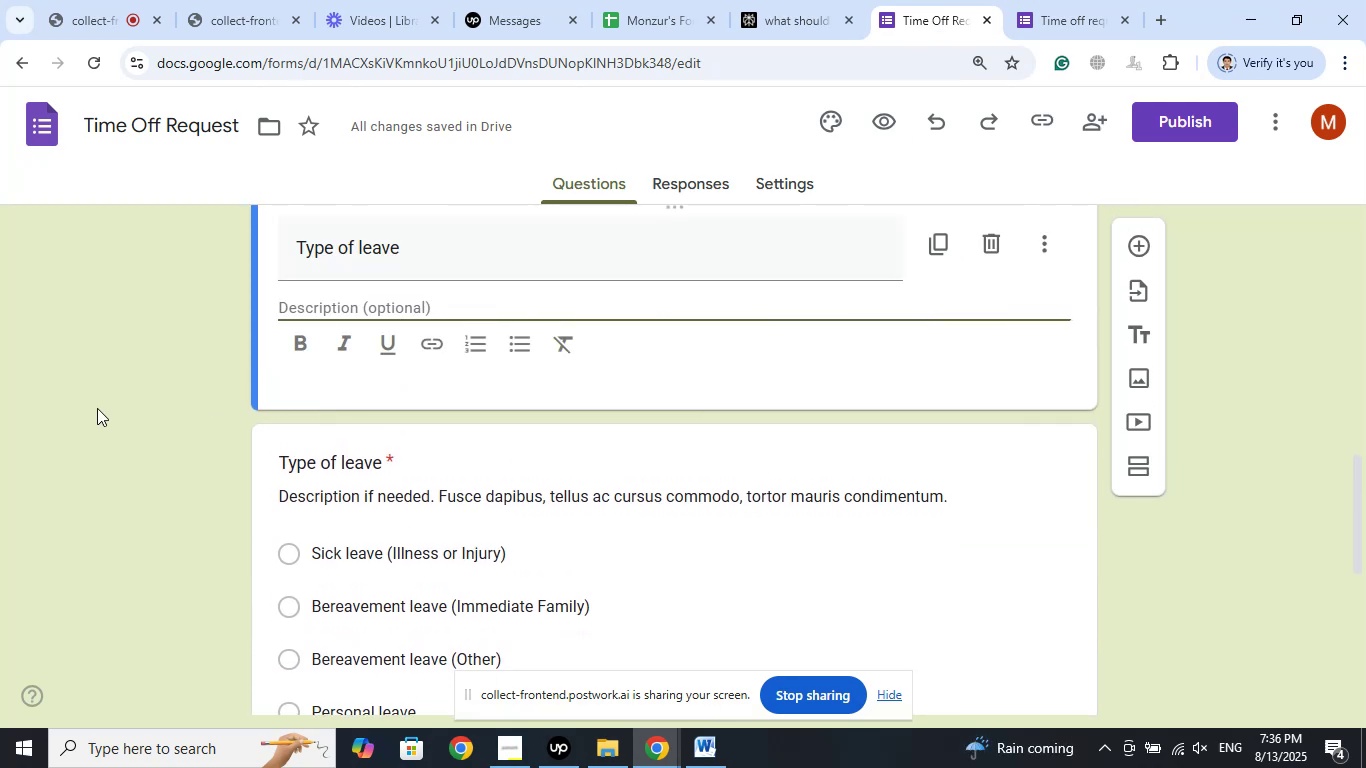 
left_click([97, 408])
 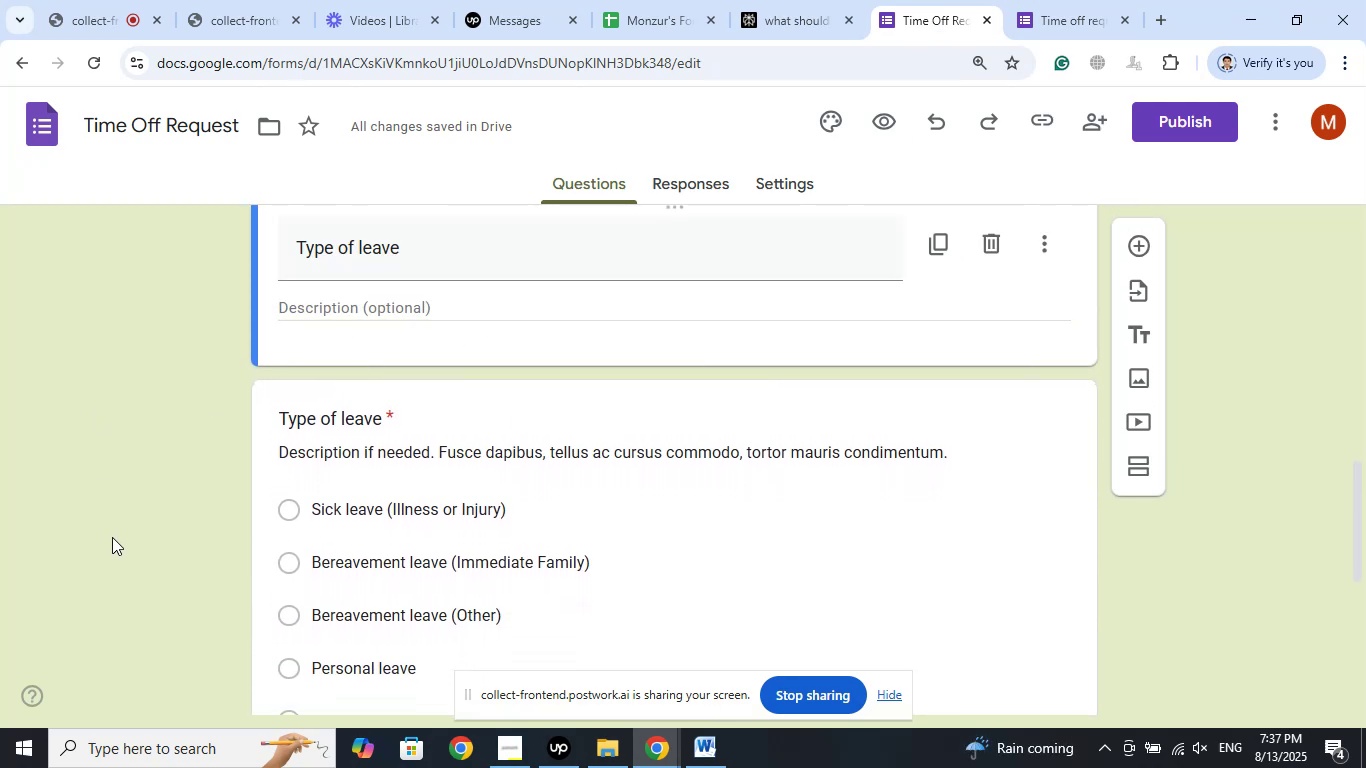 
scroll: coordinate [112, 537], scroll_direction: up, amount: 2.0
 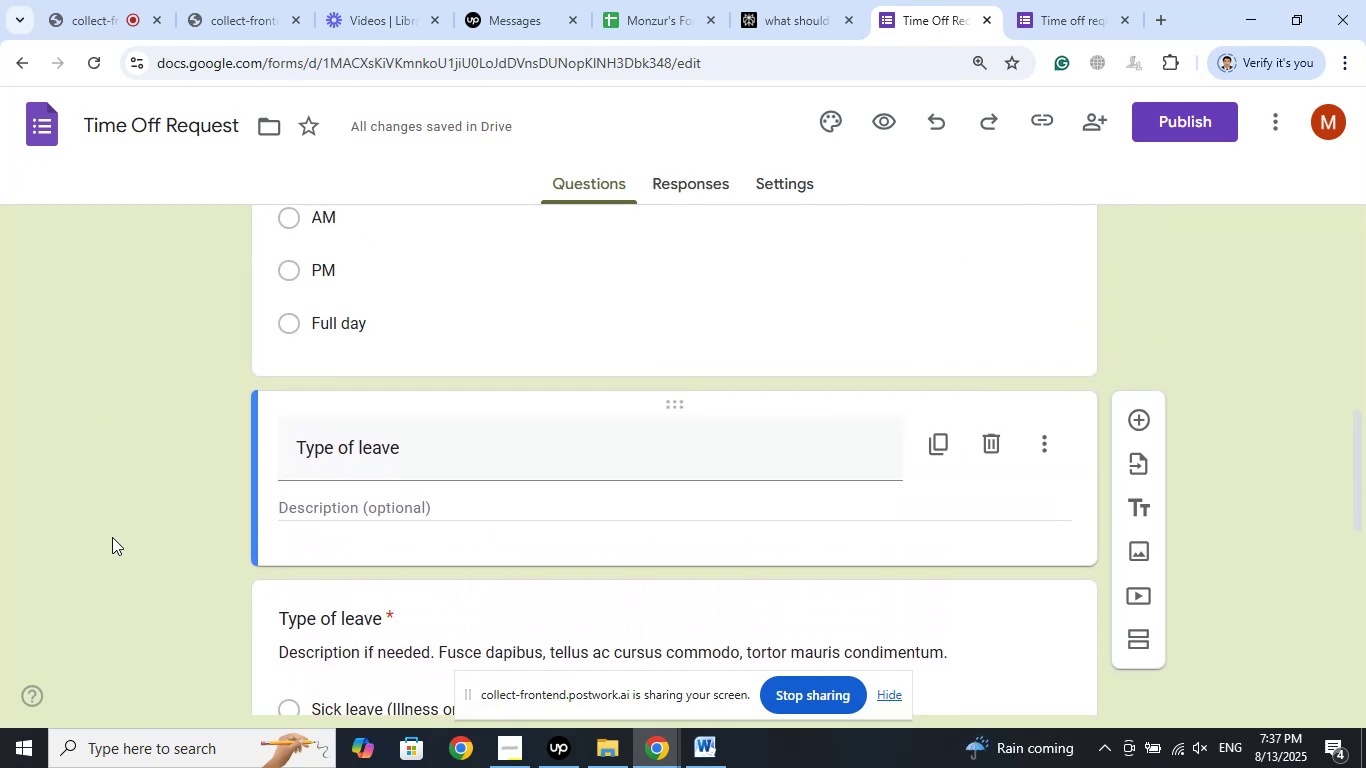 
scroll: coordinate [112, 537], scroll_direction: down, amount: 2.0
 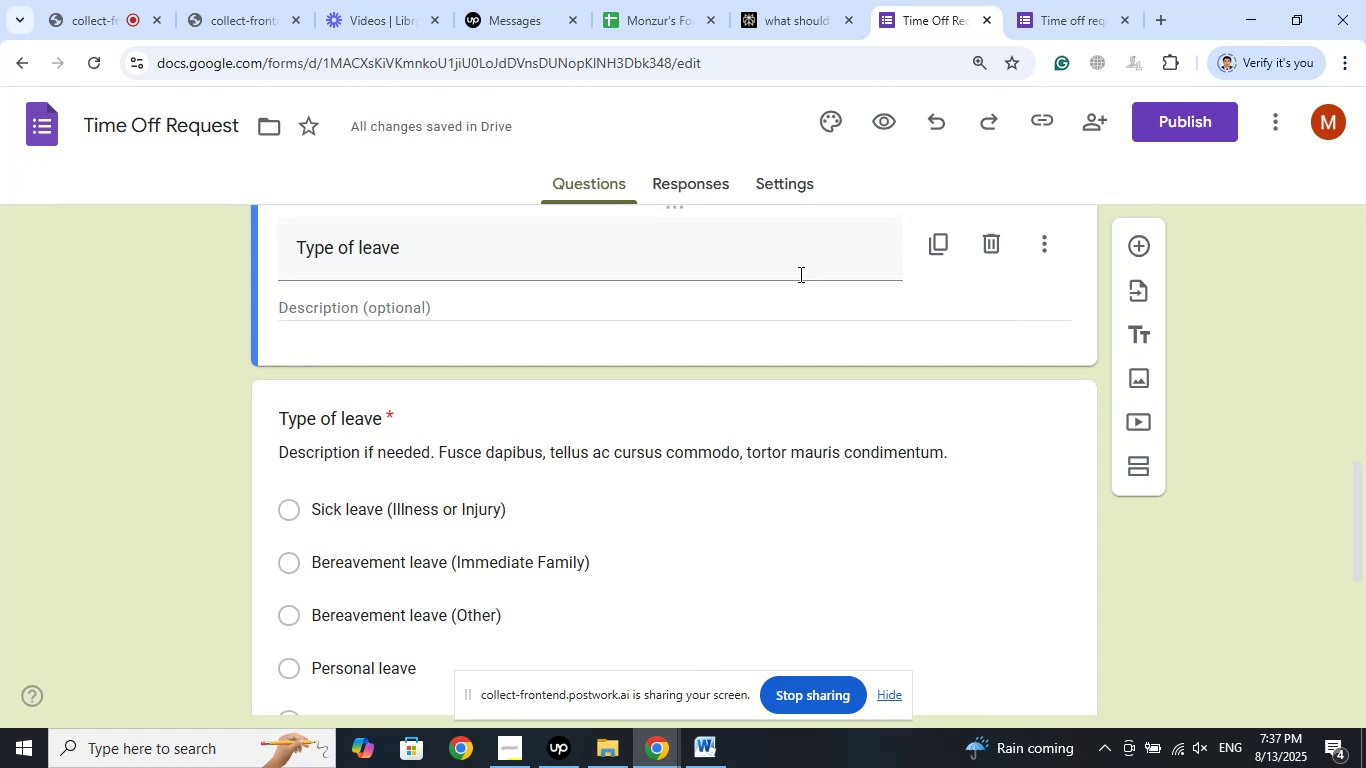 
left_click([1043, 0])
 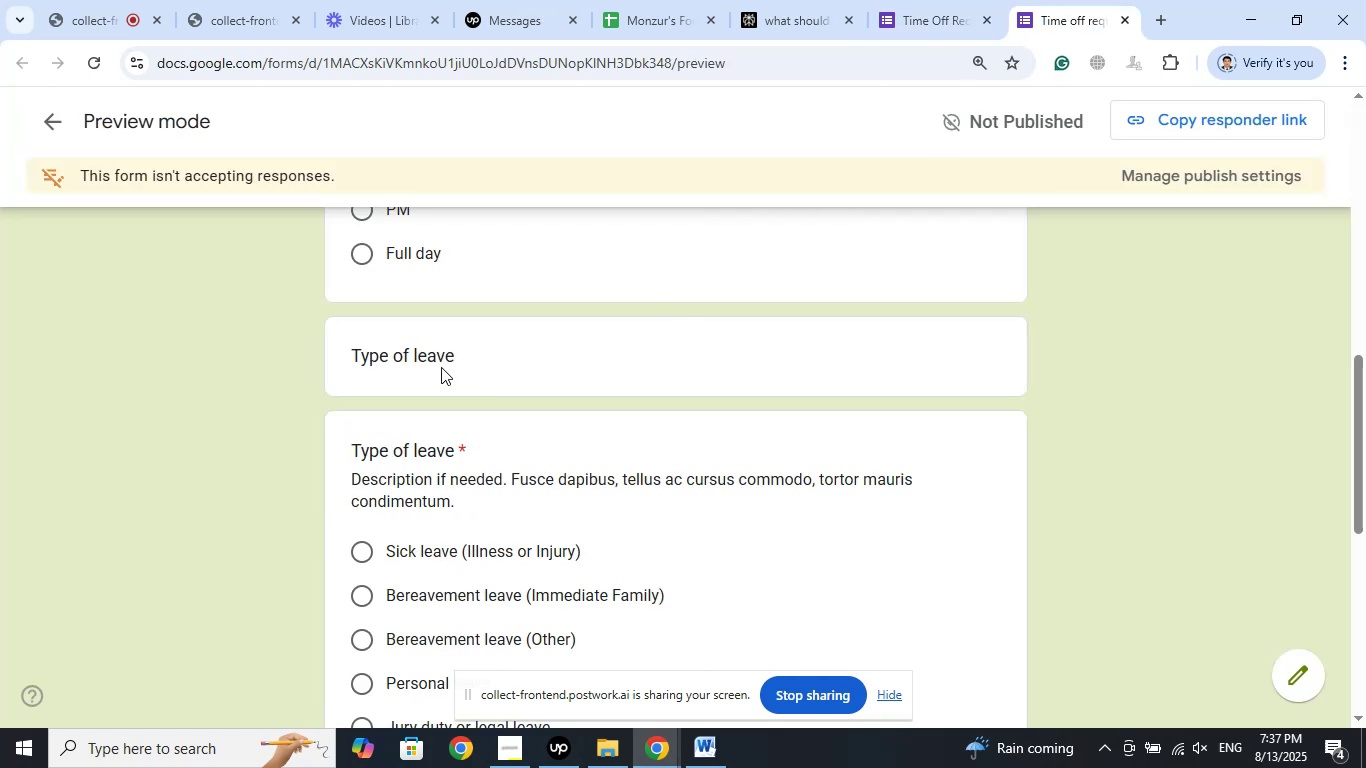 
left_click([441, 367])
 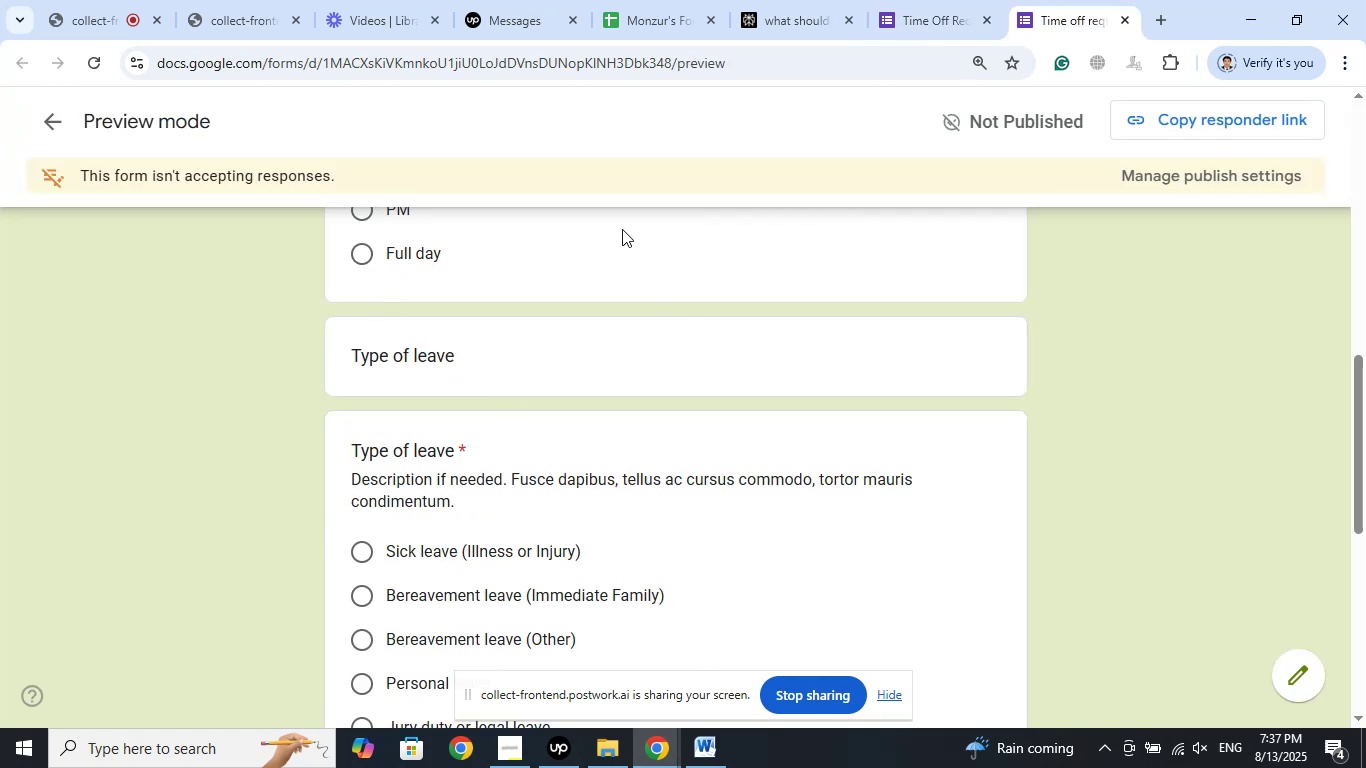 
left_click_drag(start_coordinate=[942, 0], to_coordinate=[948, 0])
 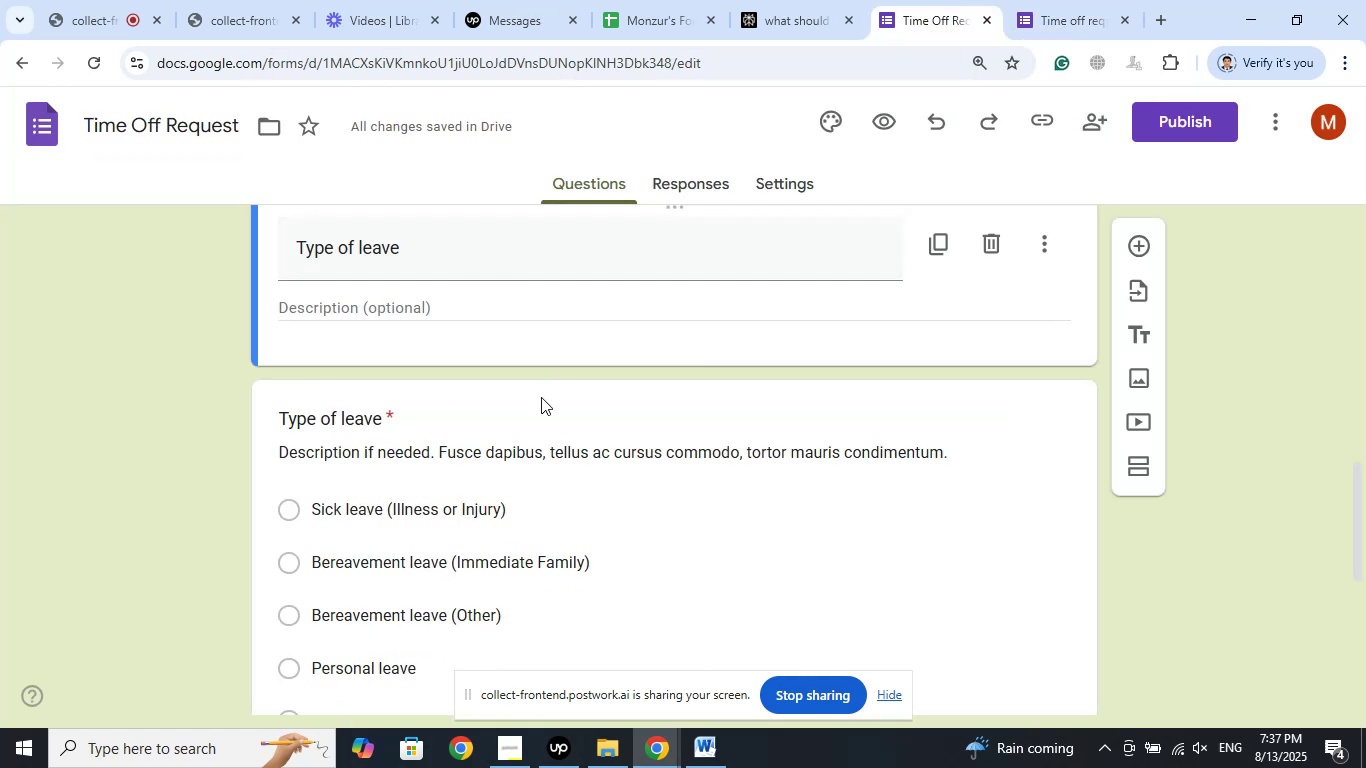 
scroll: coordinate [543, 454], scroll_direction: up, amount: 2.0
 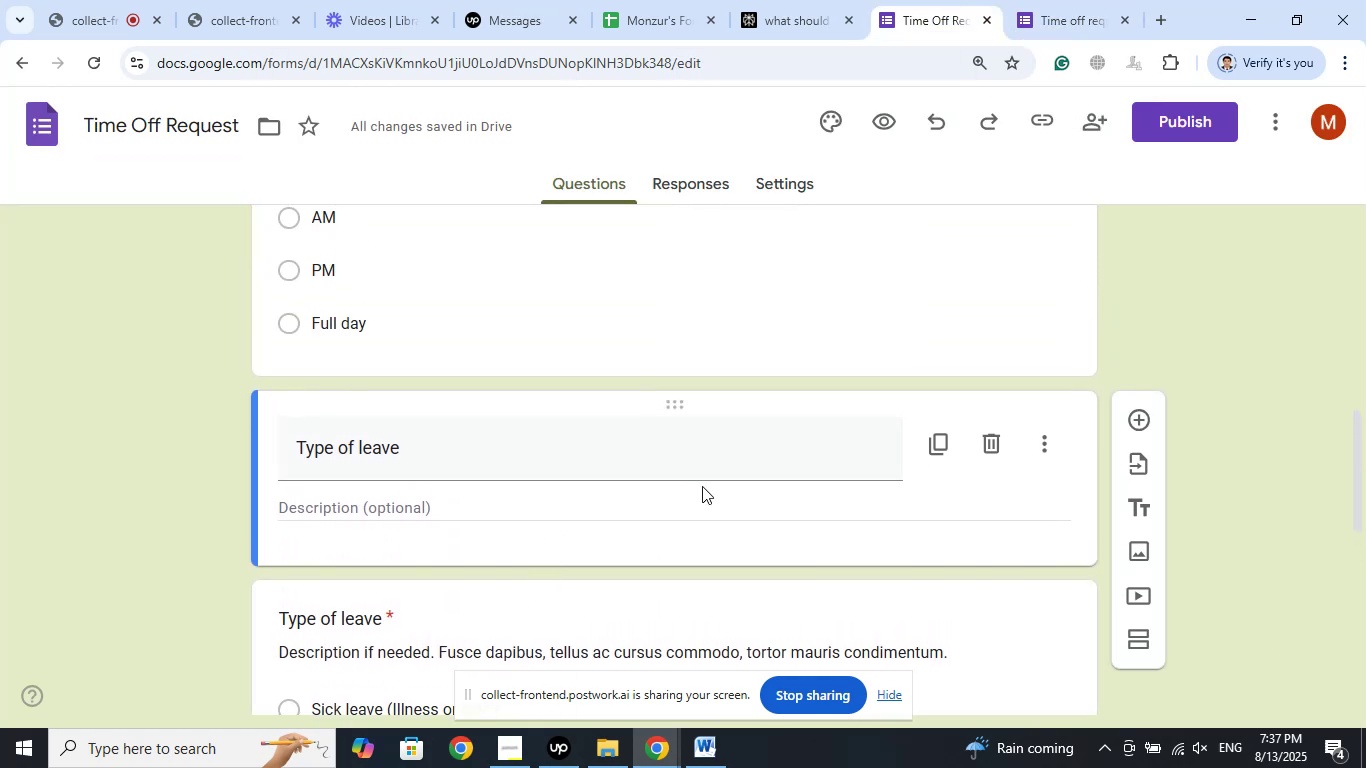 
scroll: coordinate [229, 506], scroll_direction: down, amount: 8.0
 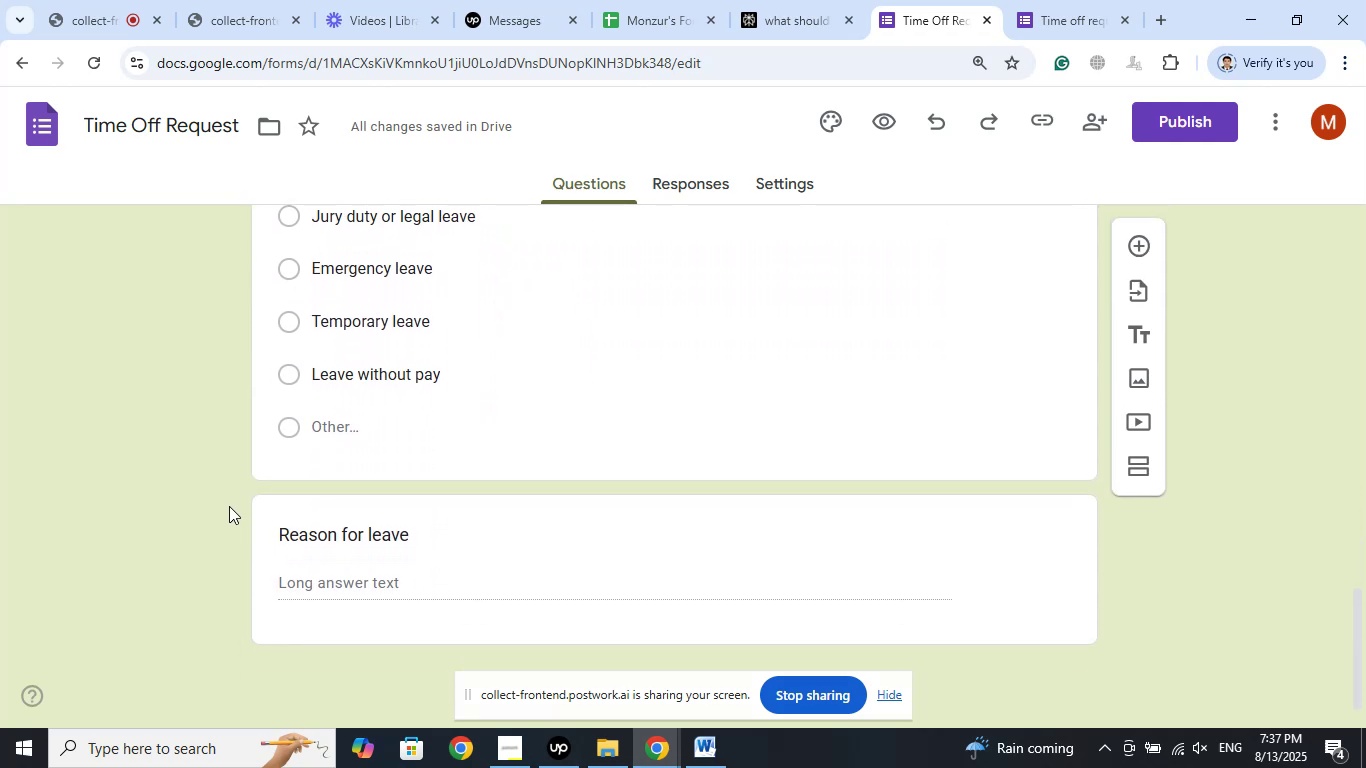 
scroll: coordinate [229, 506], scroll_direction: up, amount: 2.0
 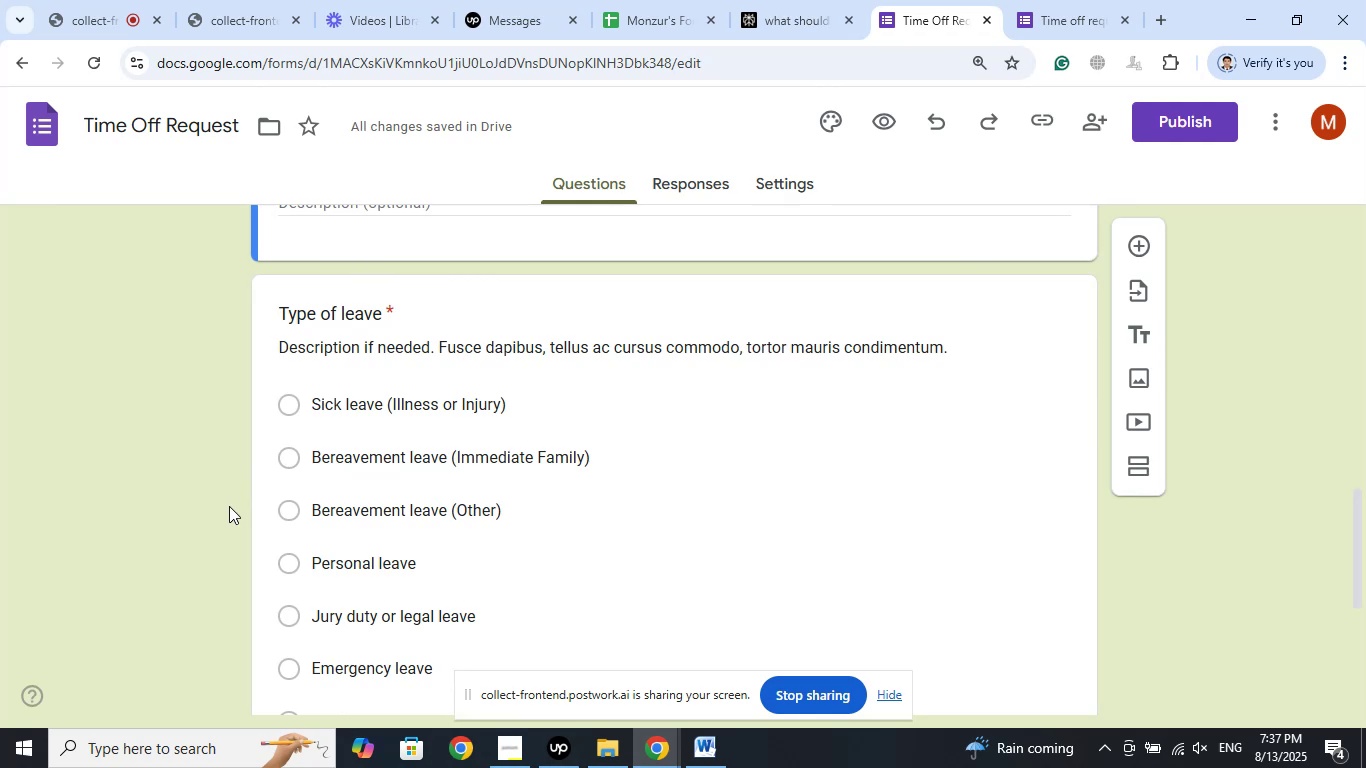 
wait(5.98)
 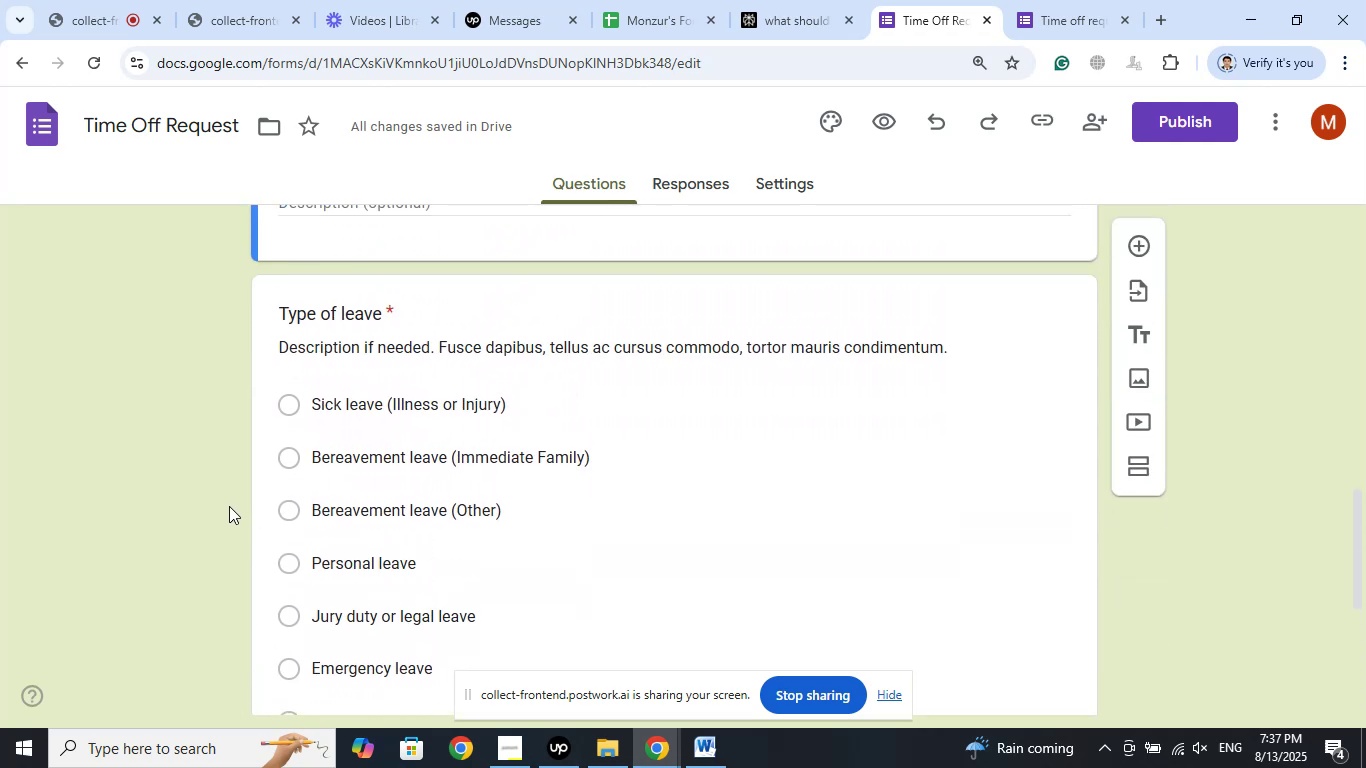 
scroll: coordinate [226, 505], scroll_direction: up, amount: 2.0
 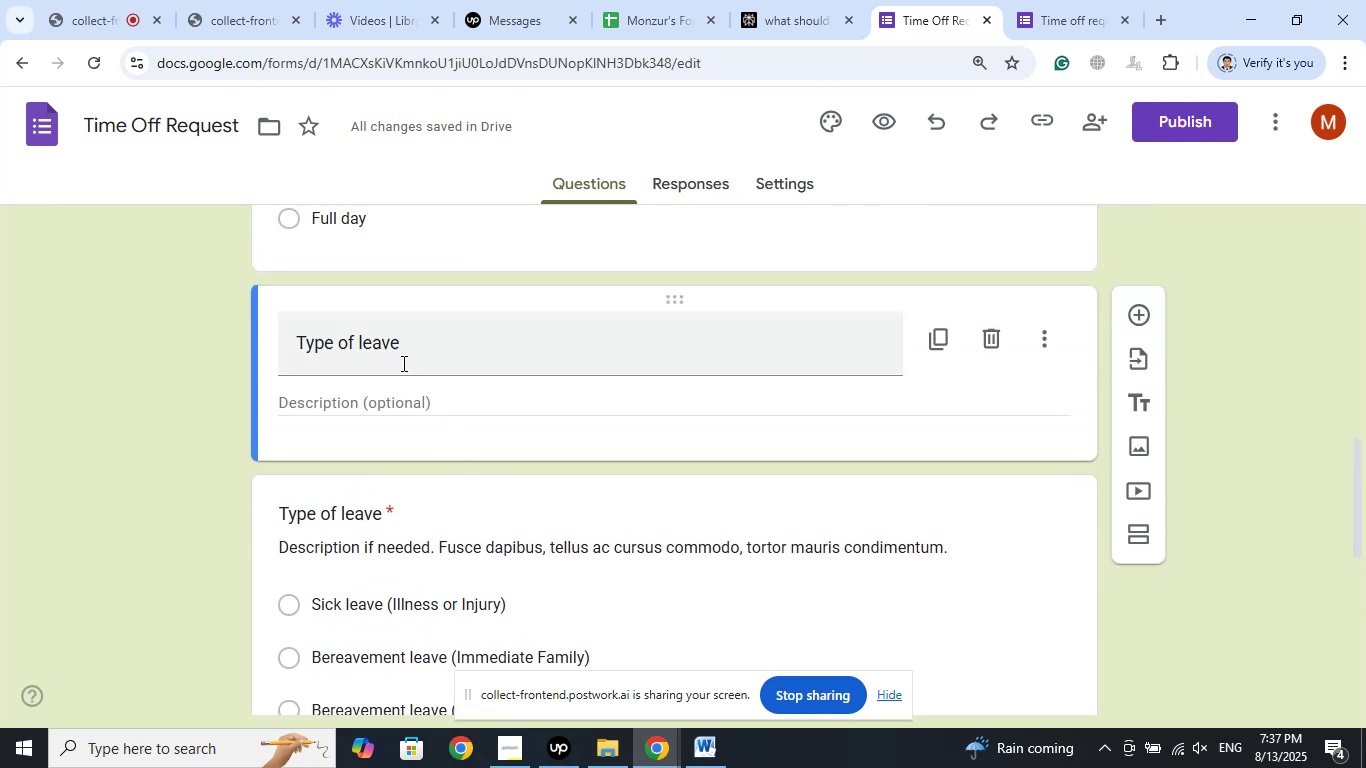 
left_click([363, 352])
 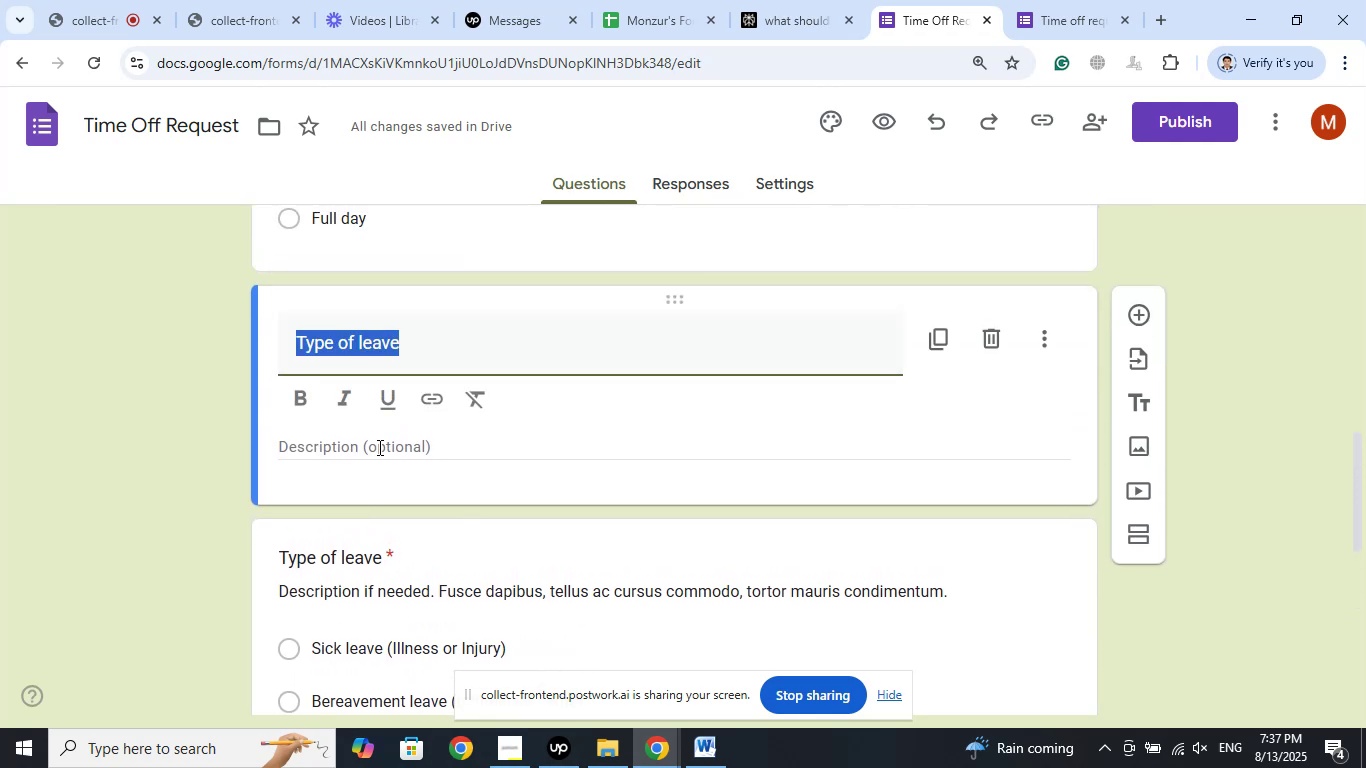 
left_click([378, 447])
 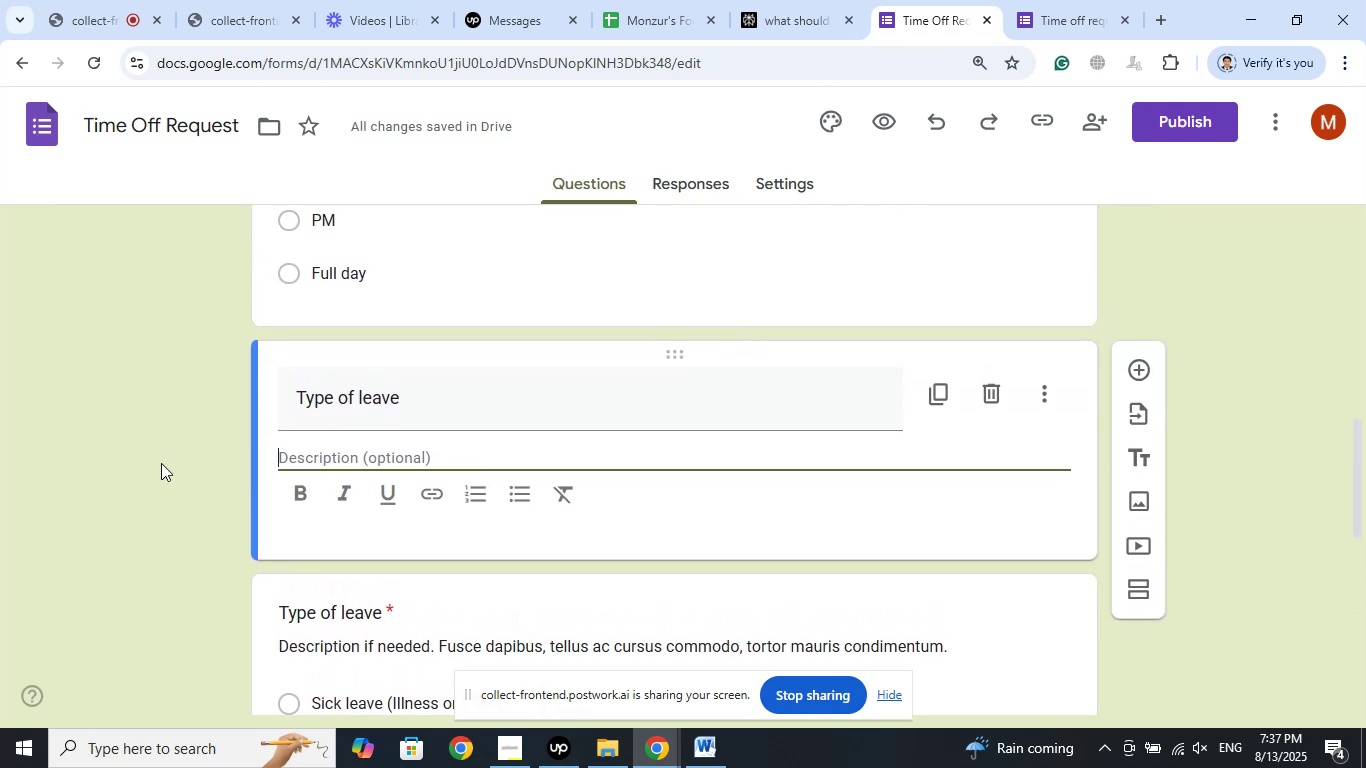 
left_click([134, 466])
 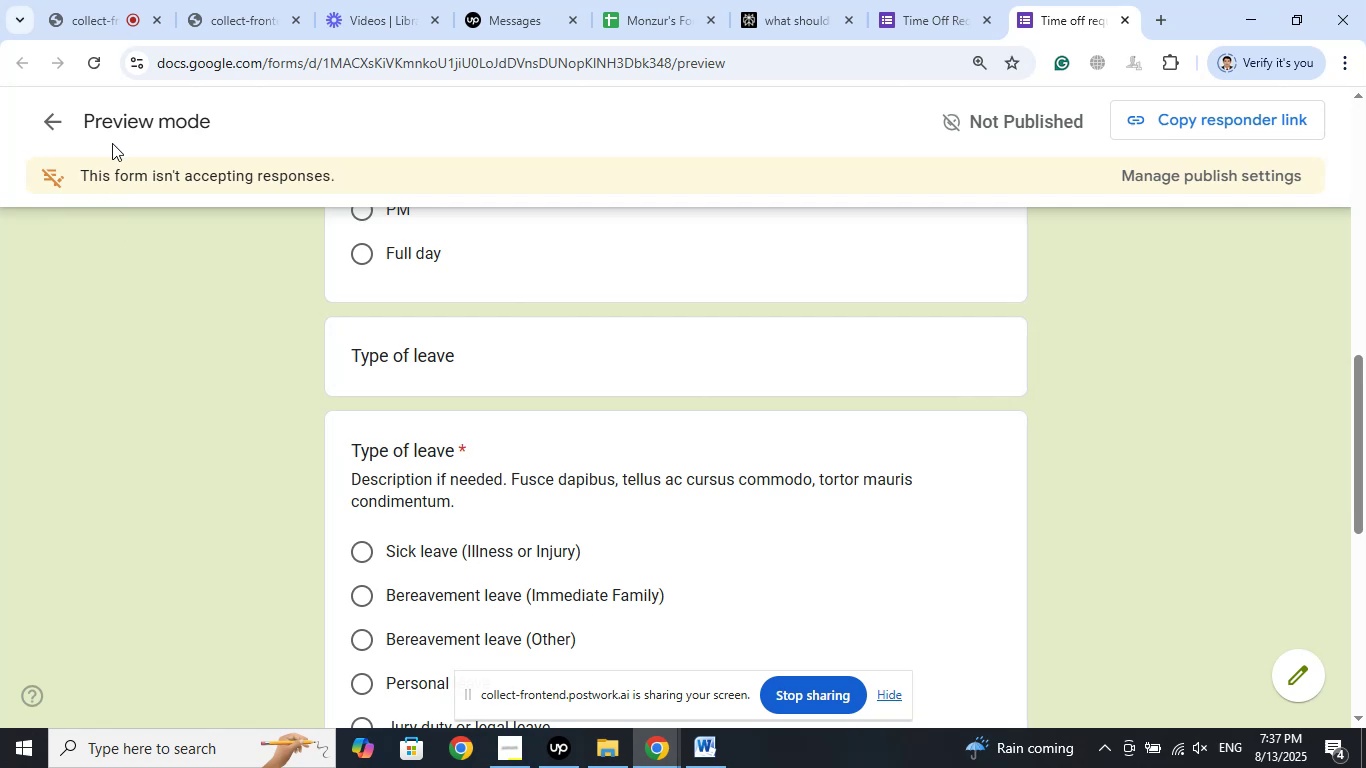 
left_click([103, 58])
 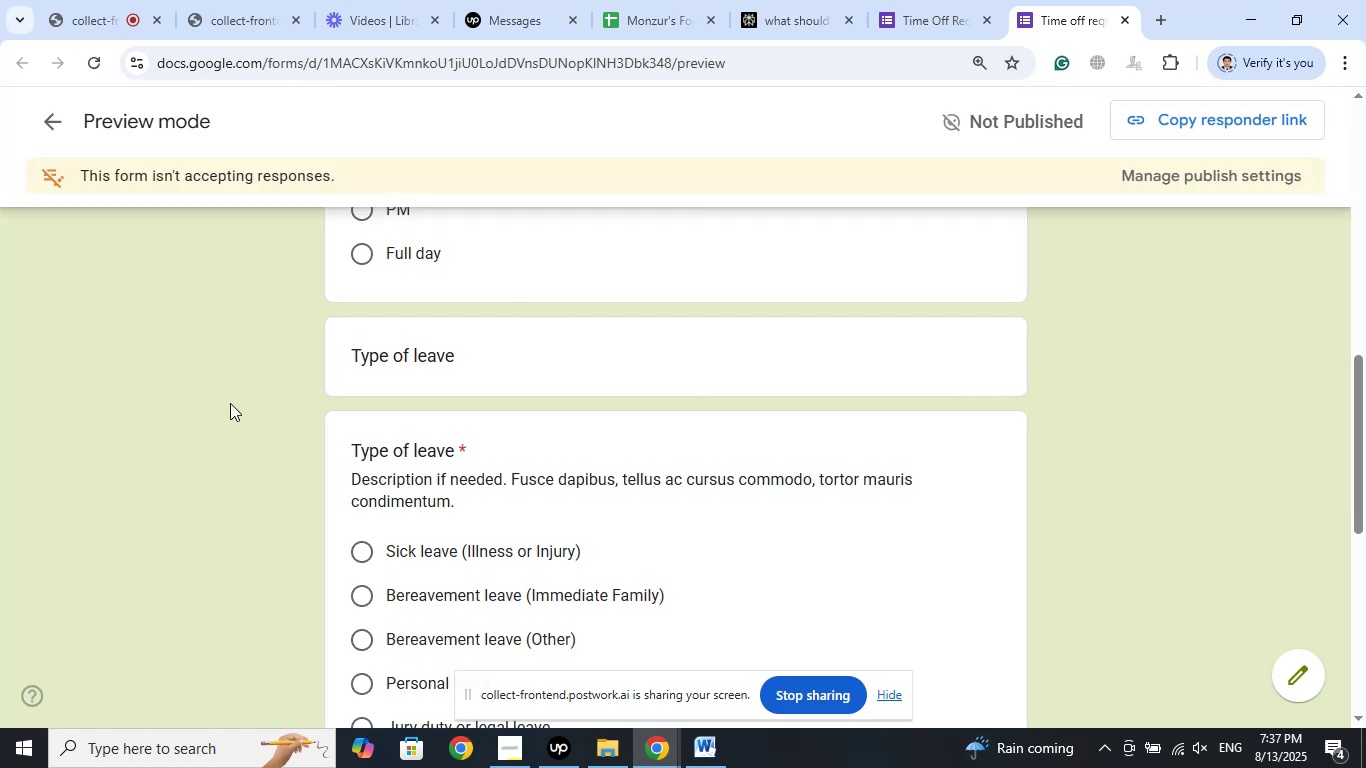 
wait(7.36)
 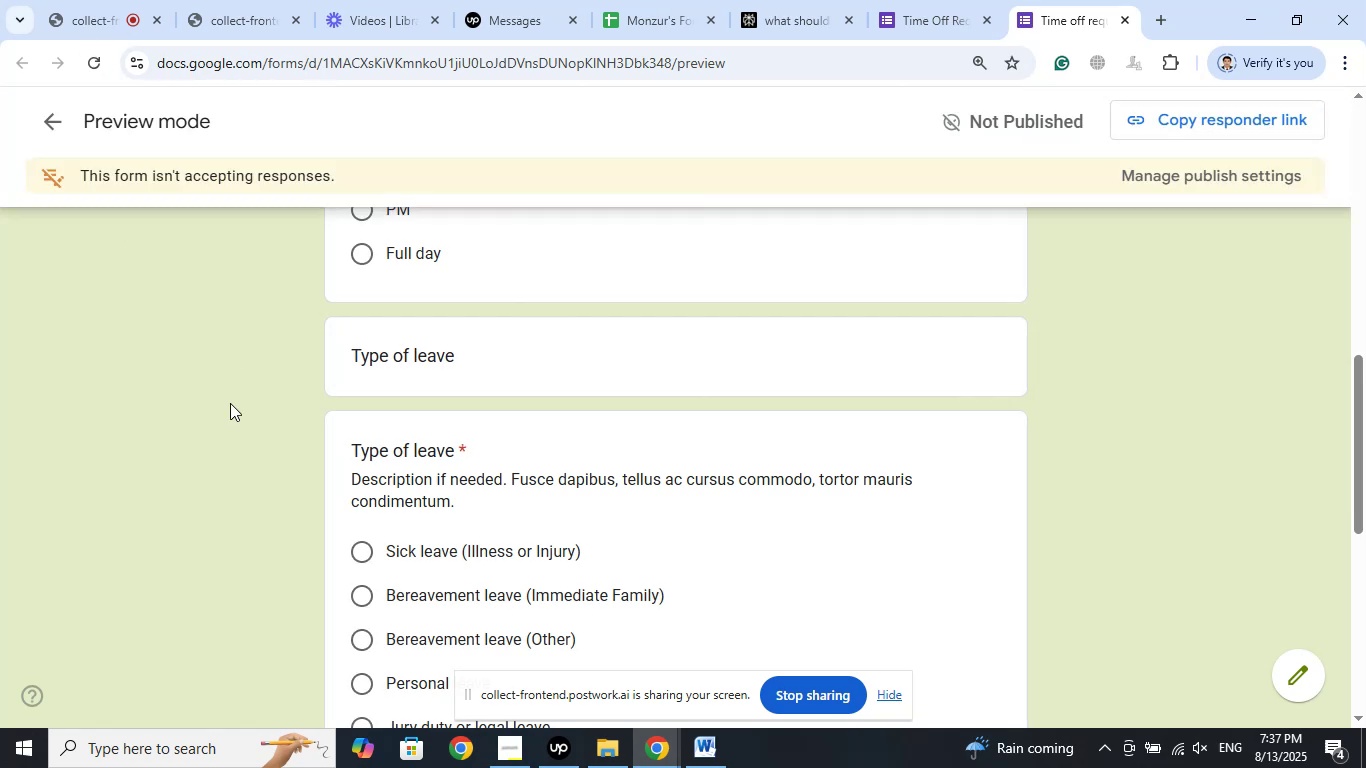 
left_click([415, 358])
 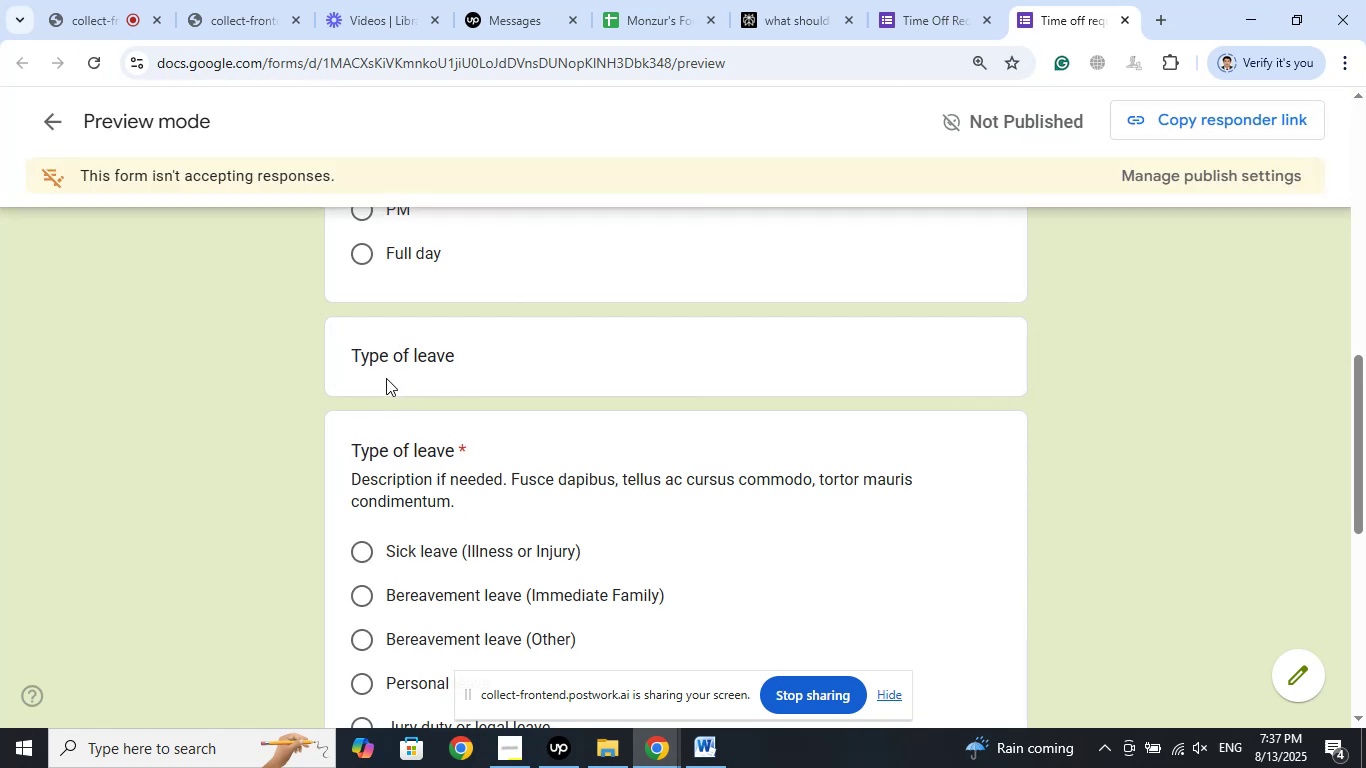 
left_click([386, 378])
 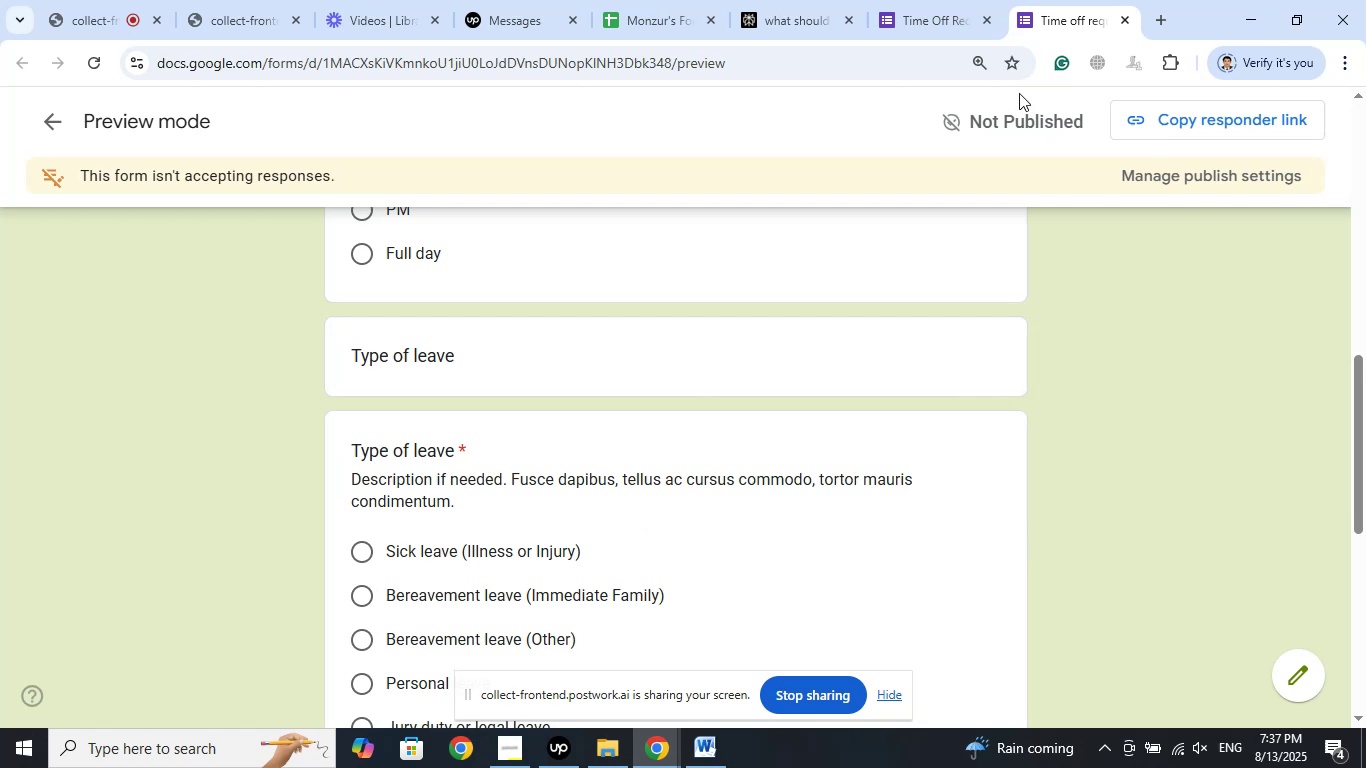 
left_click([904, 0])
 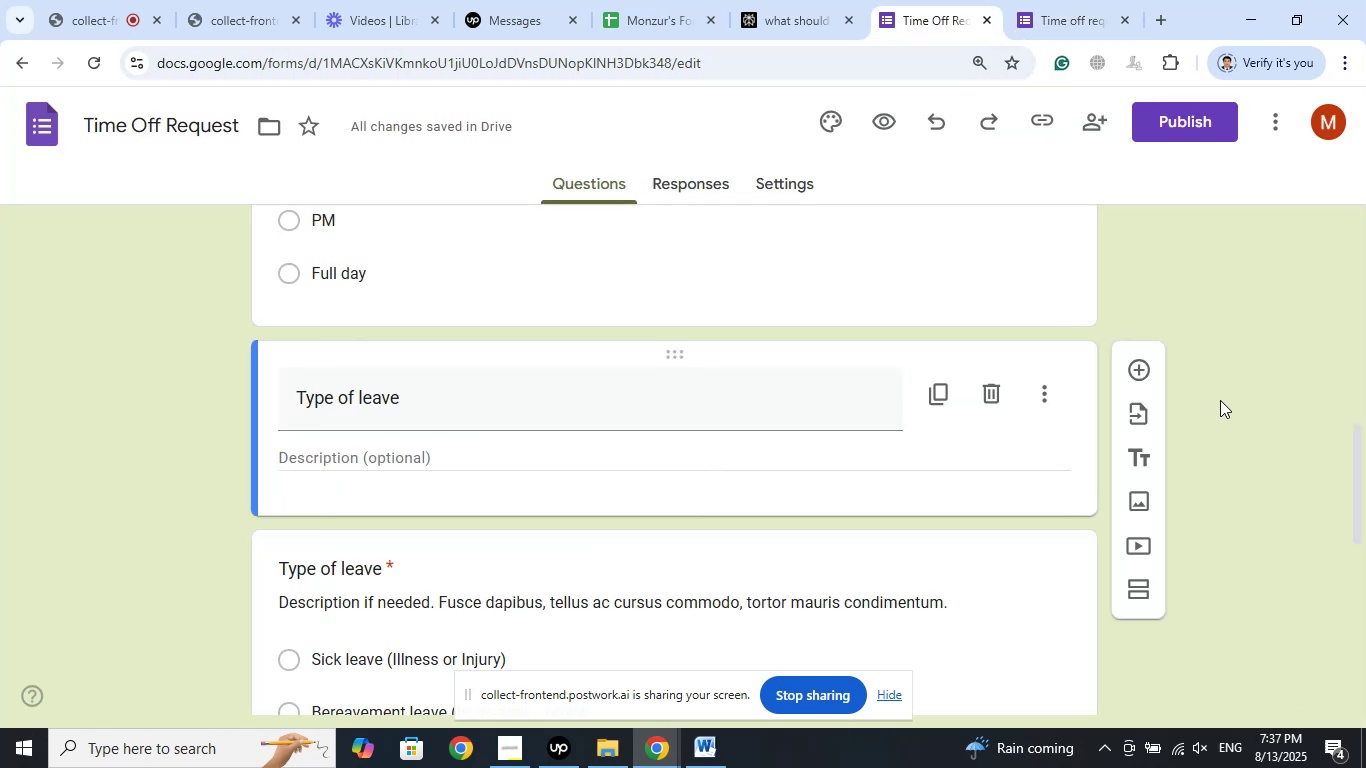 
left_click([1227, 404])
 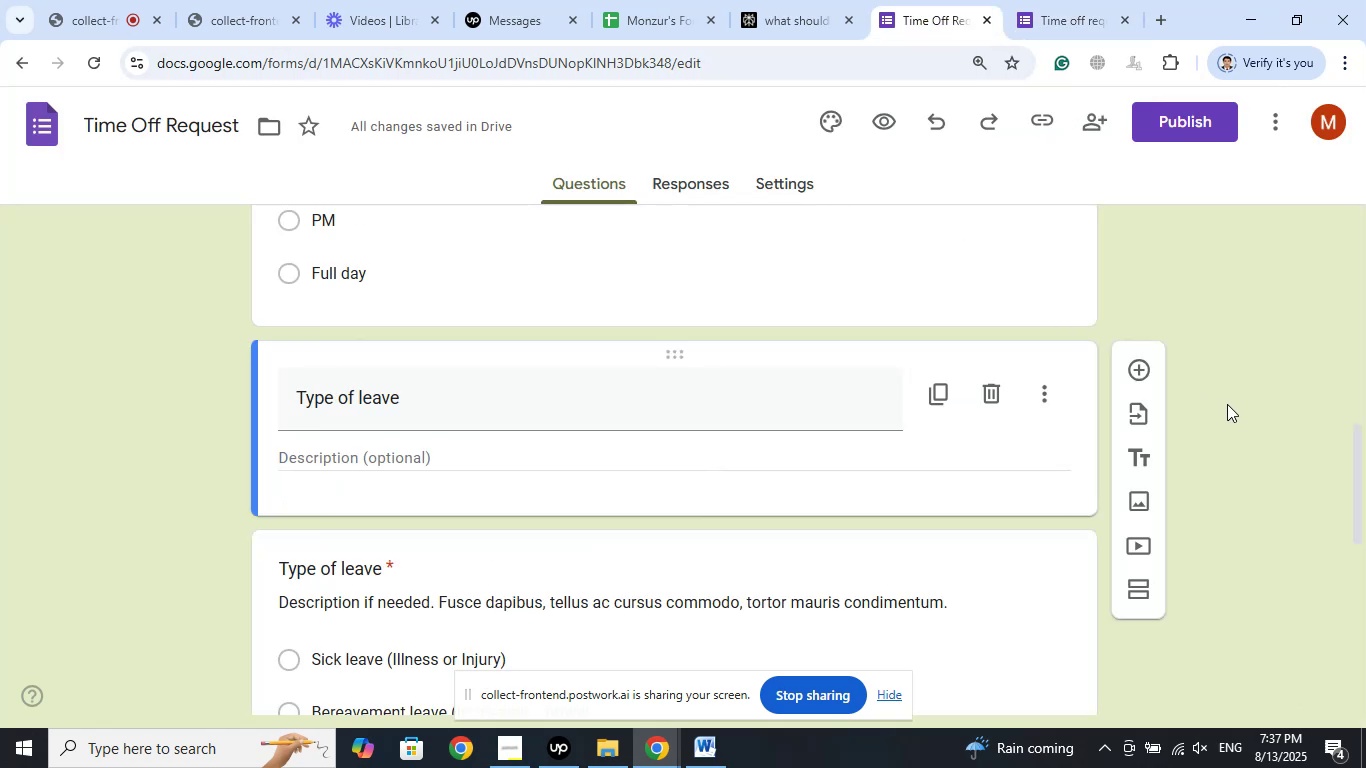 
scroll: coordinate [1264, 350], scroll_direction: up, amount: 6.0
 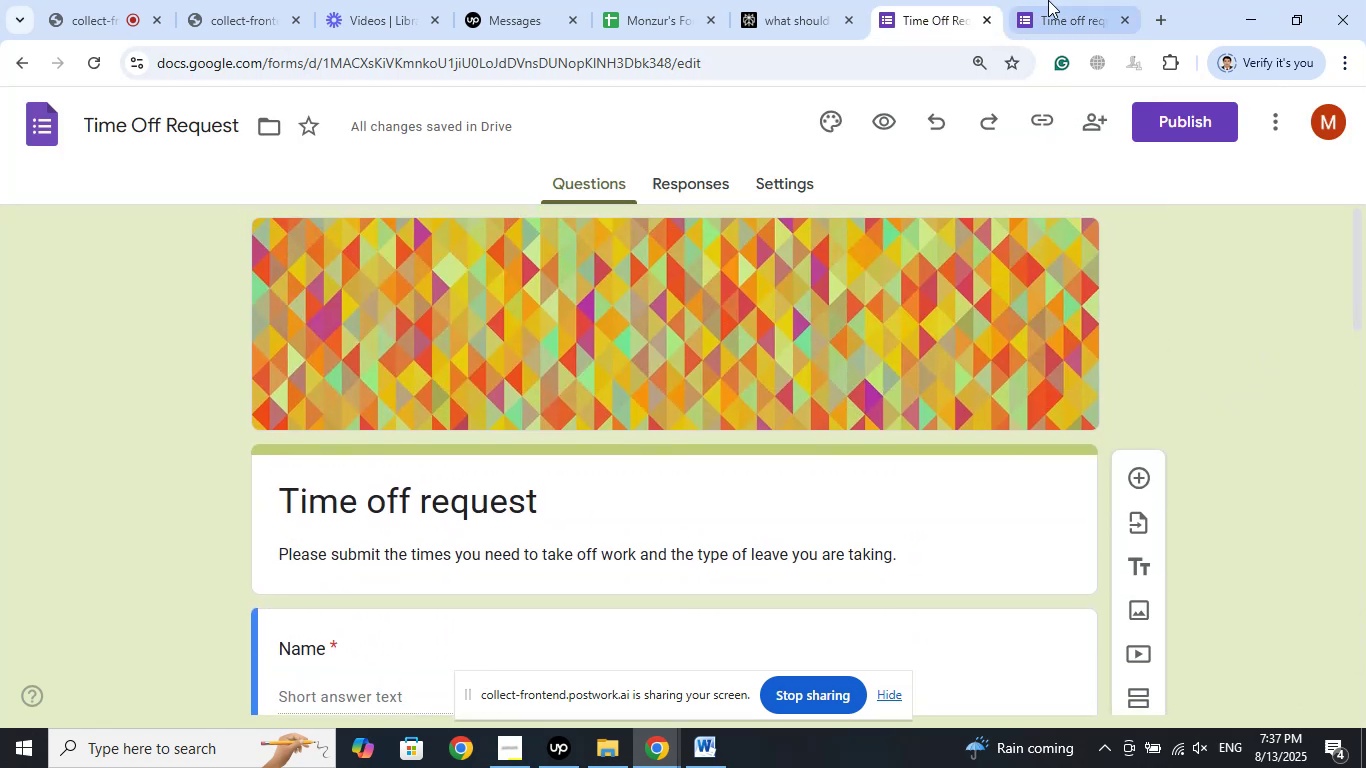 
left_click_drag(start_coordinate=[1084, 0], to_coordinate=[1089, 0])
 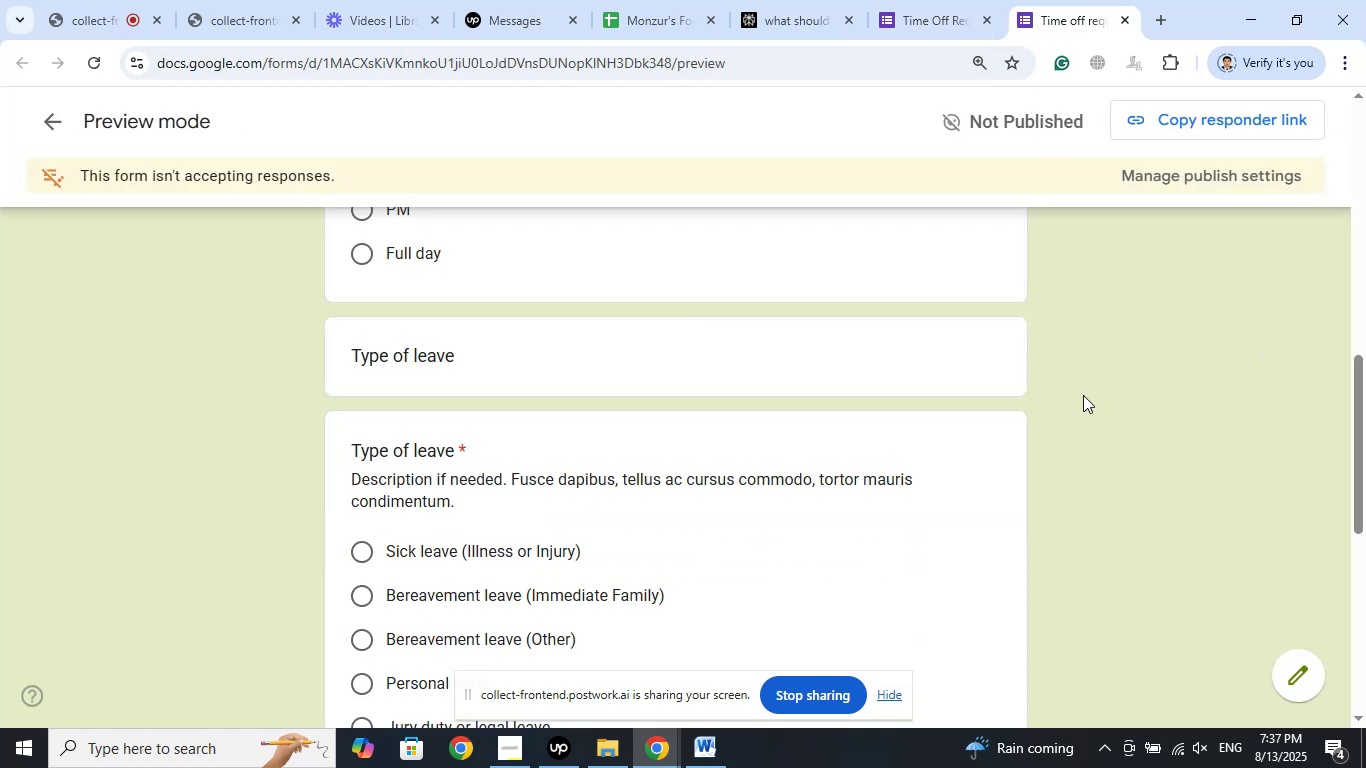 
scroll: coordinate [1120, 403], scroll_direction: up, amount: 9.0
 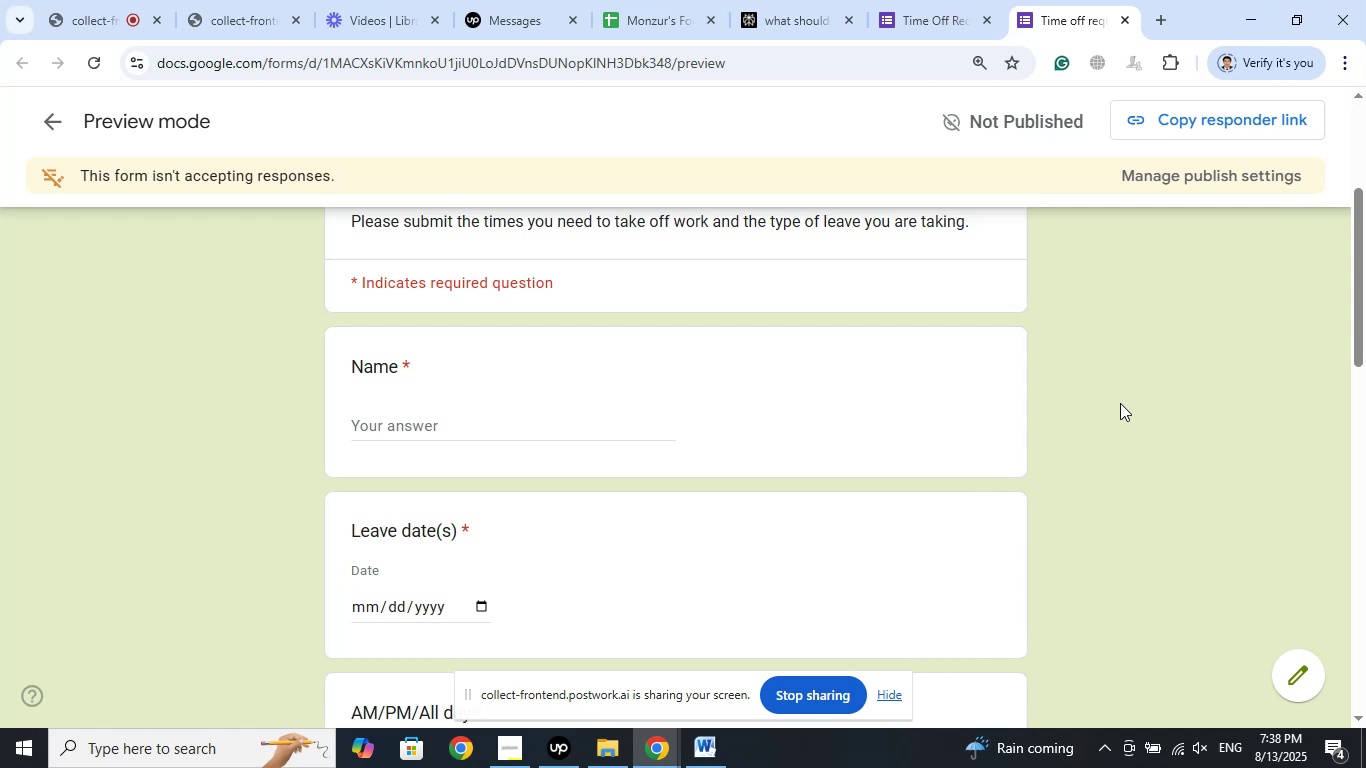 
wait(16.12)
 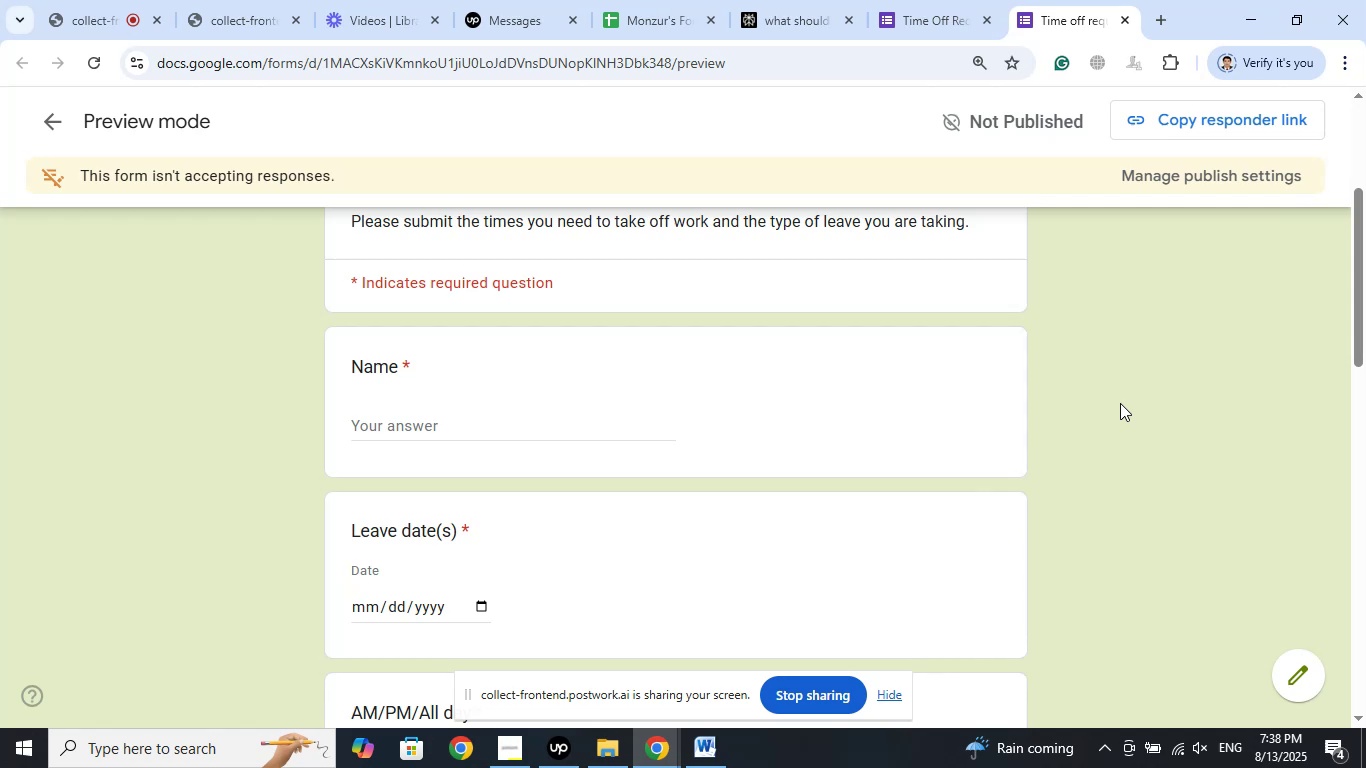 
scroll: coordinate [1119, 290], scroll_direction: up, amount: 2.0
 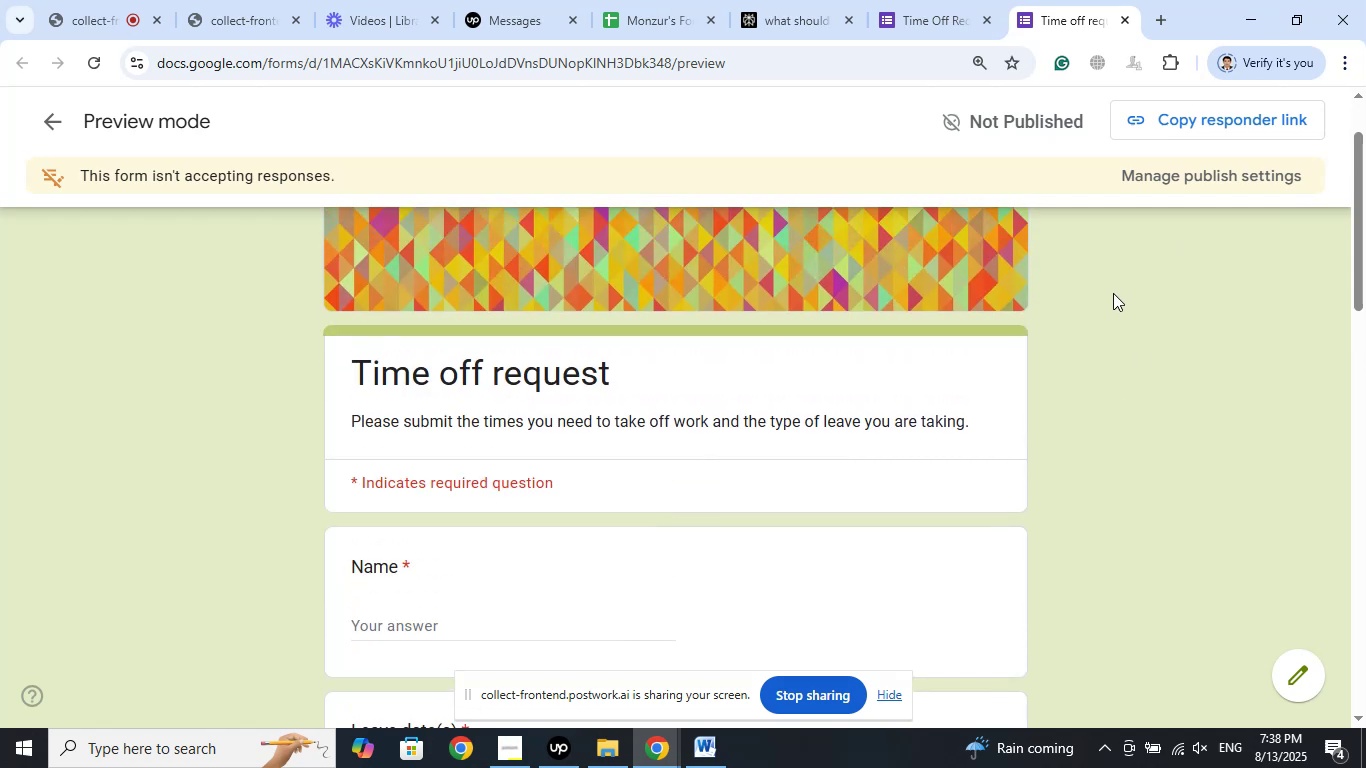 
scroll: coordinate [1113, 293], scroll_direction: down, amount: 1.0
 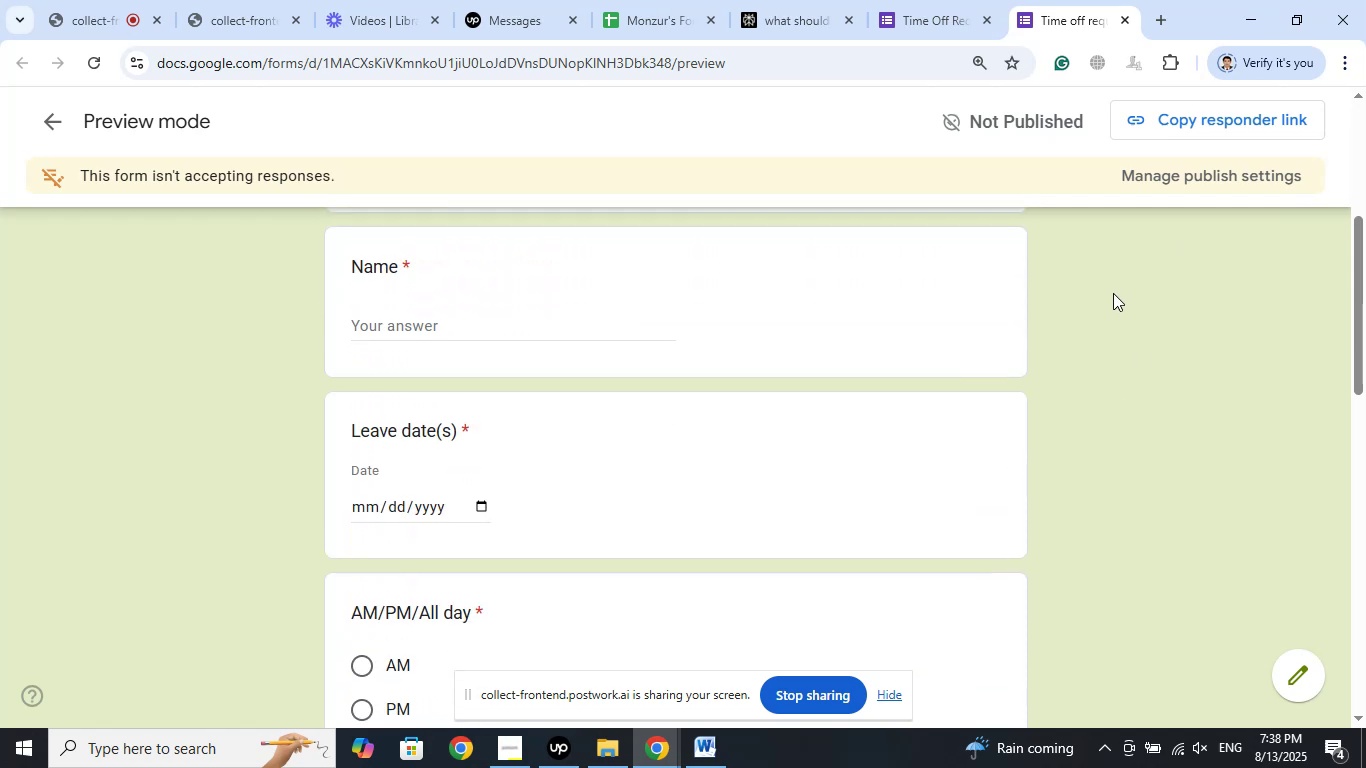 
scroll: coordinate [1113, 293], scroll_direction: up, amount: 5.0
 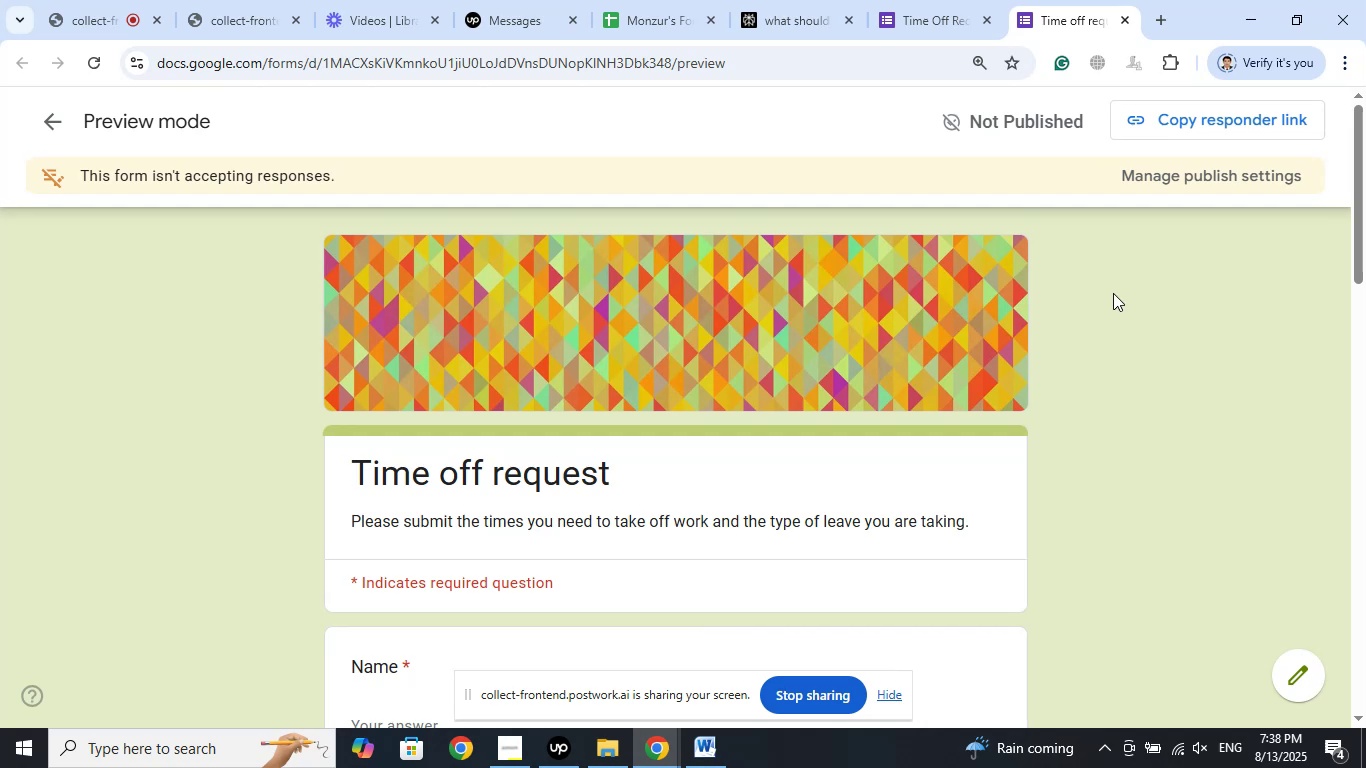 
wait(8.65)
 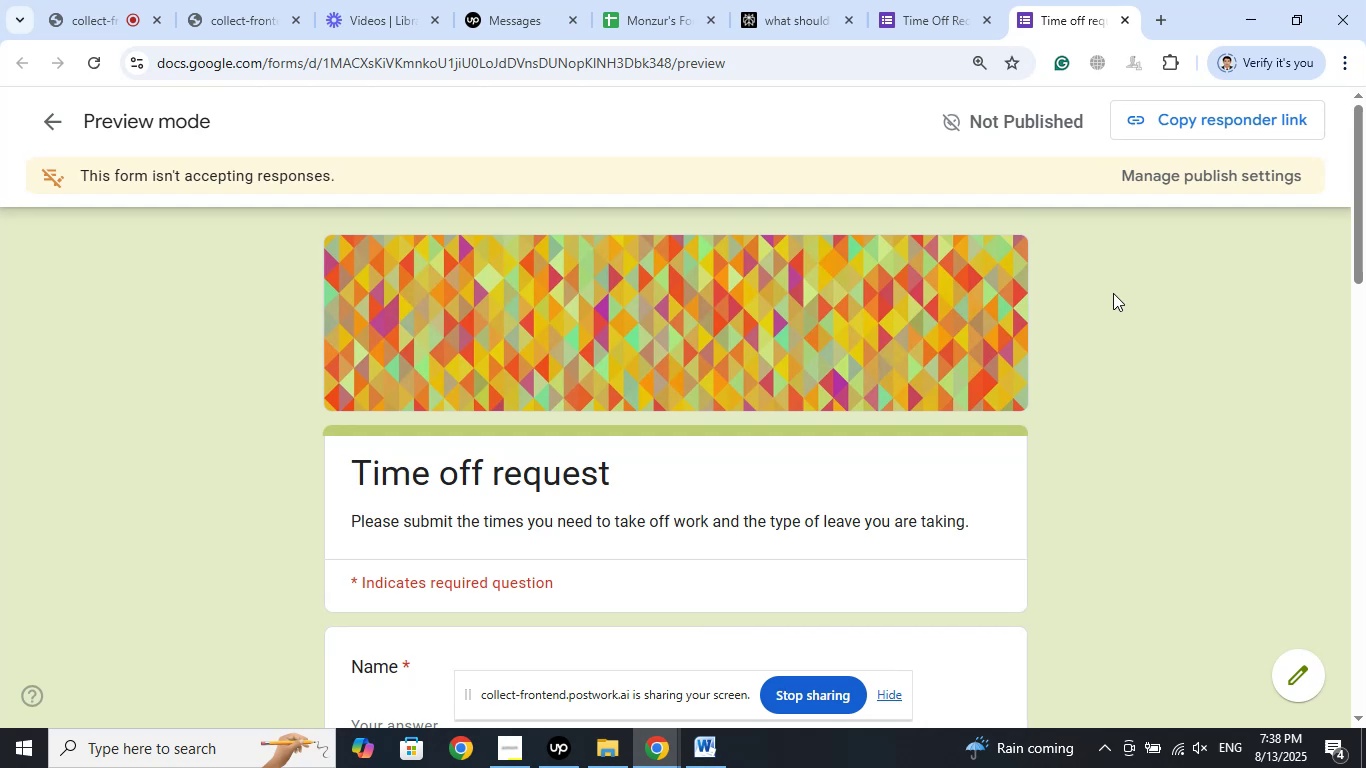 
scroll: coordinate [1113, 293], scroll_direction: down, amount: 2.0
 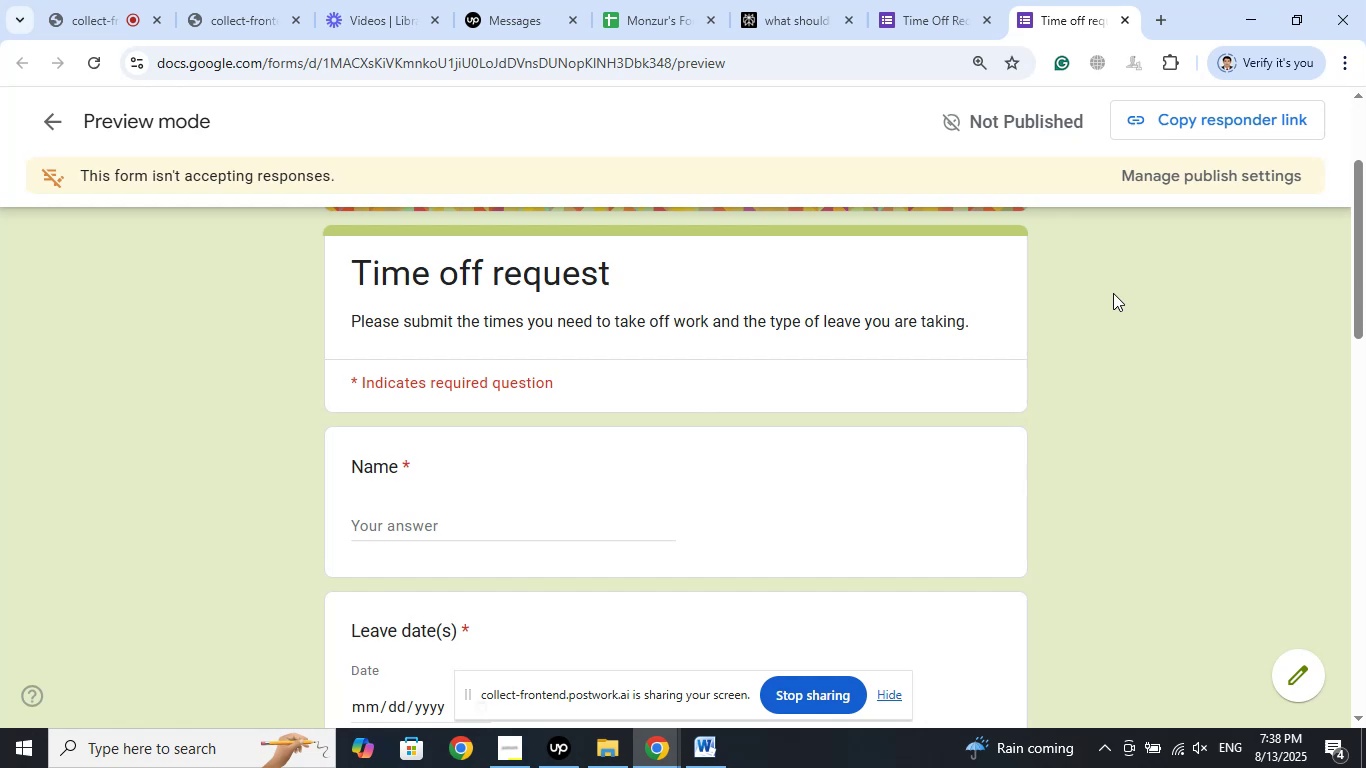 
wait(11.17)
 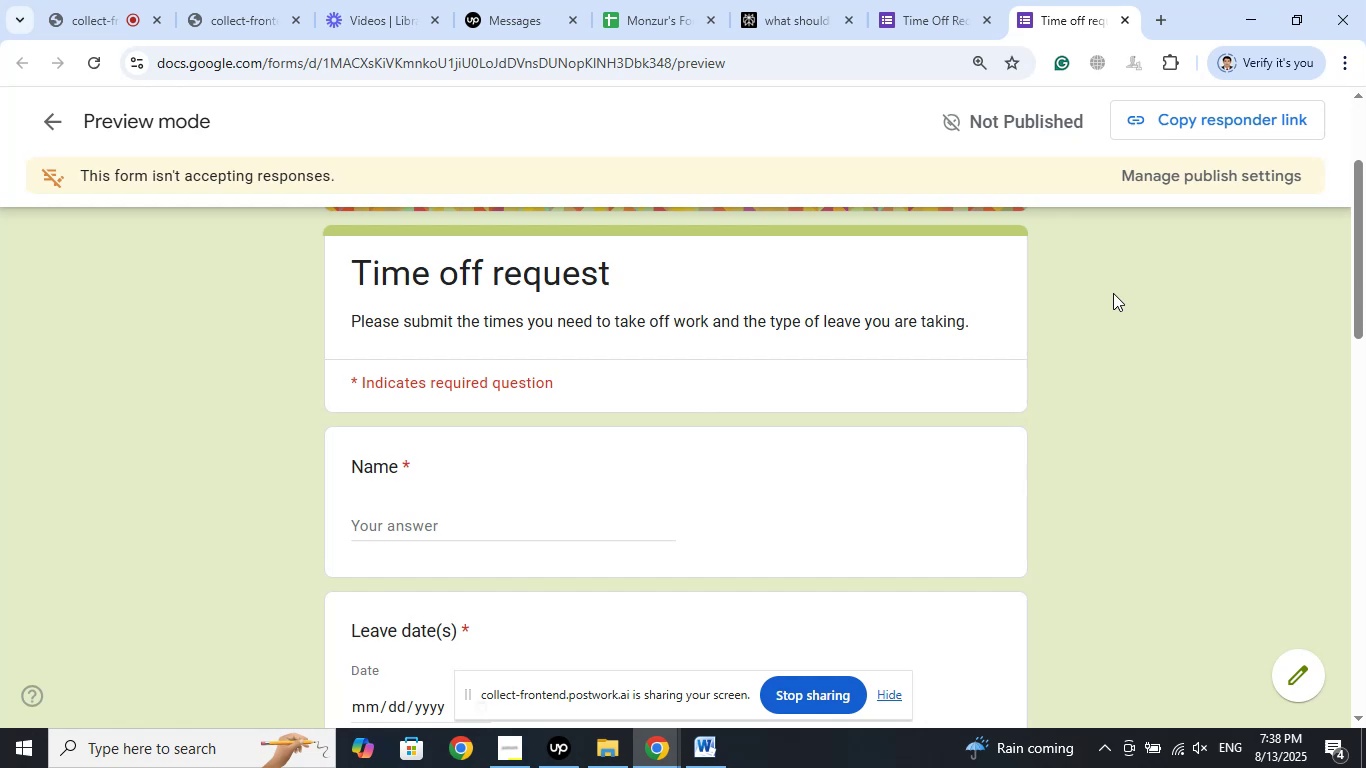 
scroll: coordinate [1044, 466], scroll_direction: down, amount: 2.0
 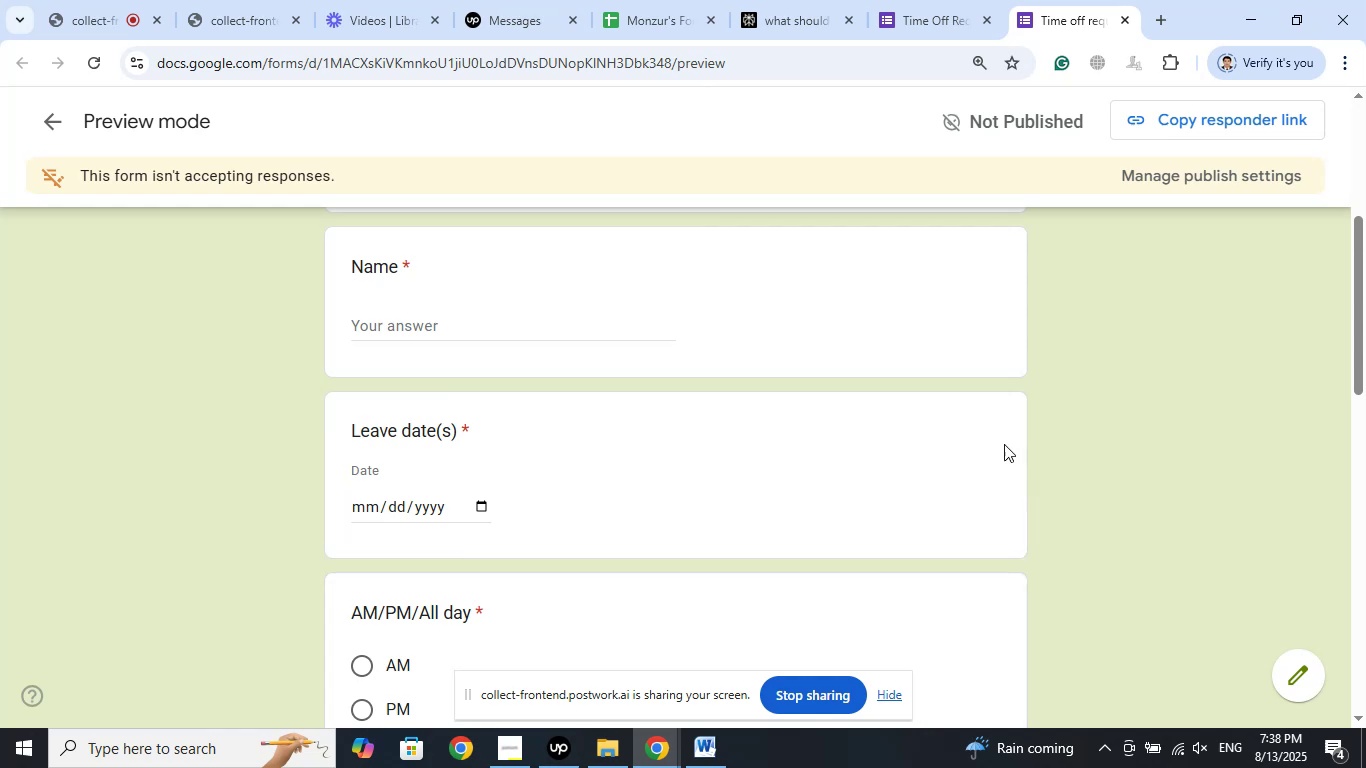 
mouse_move([917, 36])
 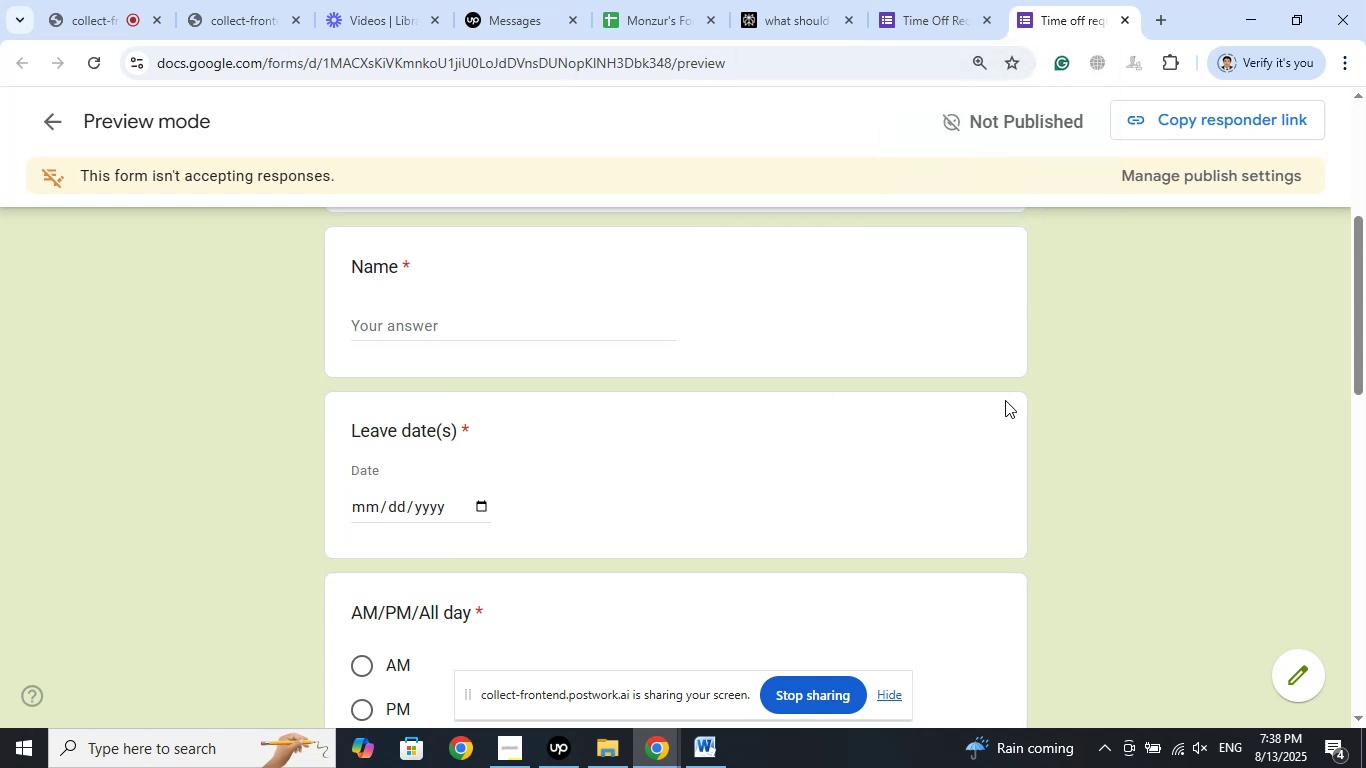 
scroll: coordinate [1011, 399], scroll_direction: down, amount: 3.0
 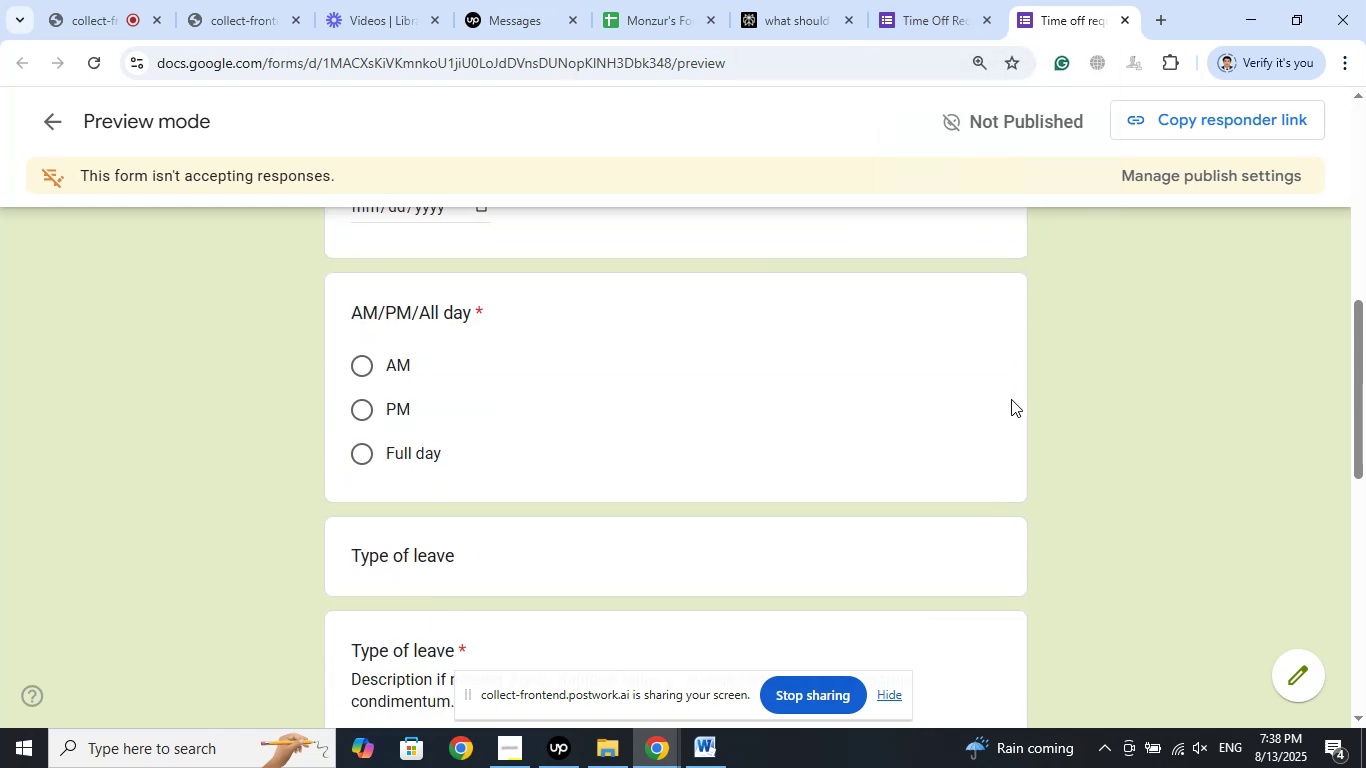 
scroll: coordinate [1011, 399], scroll_direction: up, amount: 2.0
 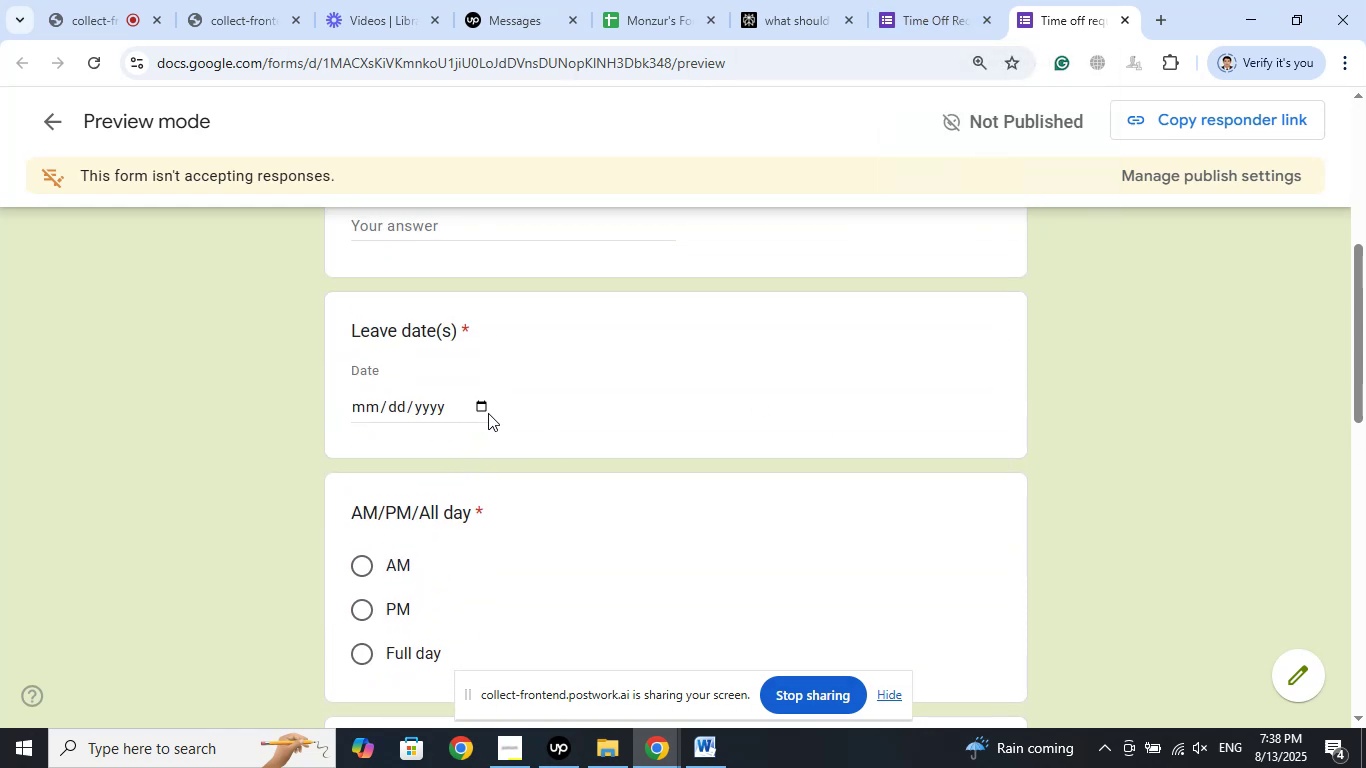 
left_click([478, 402])
 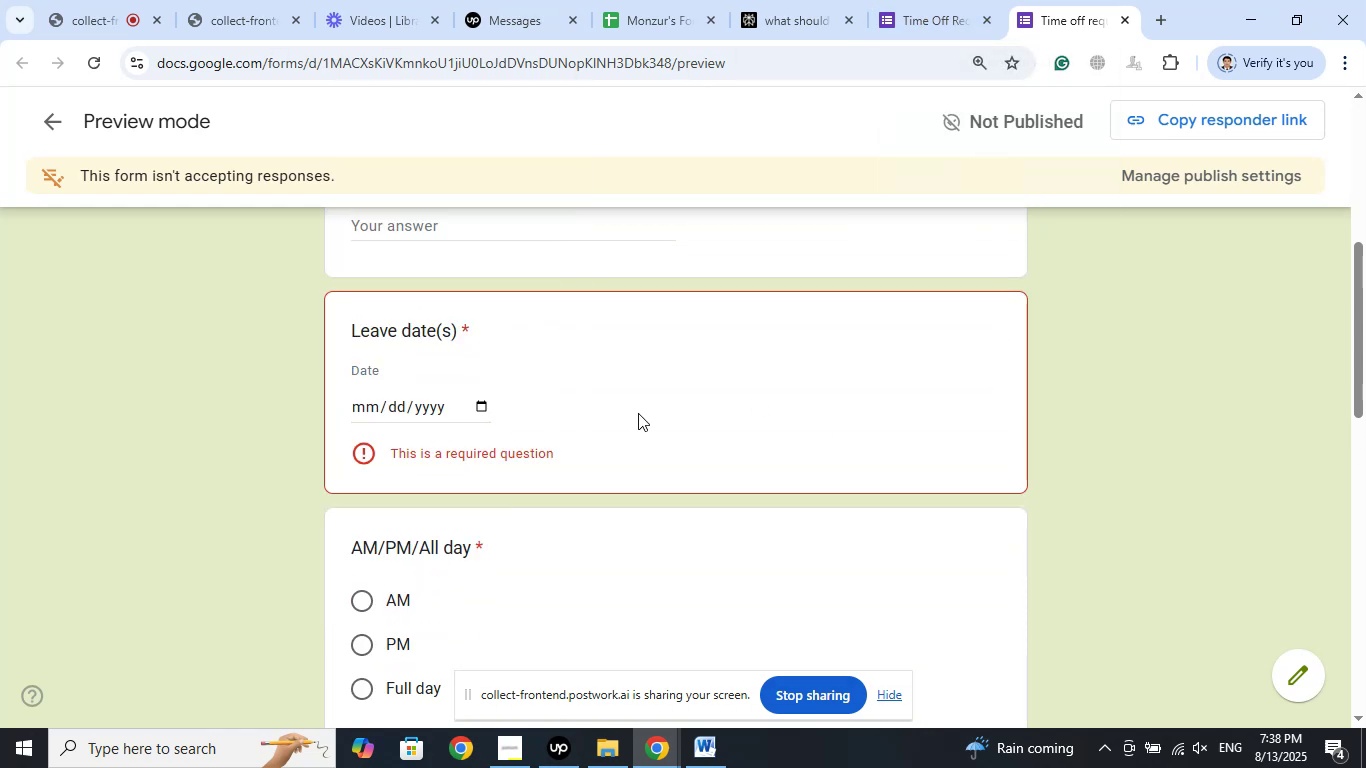 
scroll: coordinate [639, 415], scroll_direction: down, amount: 2.0
 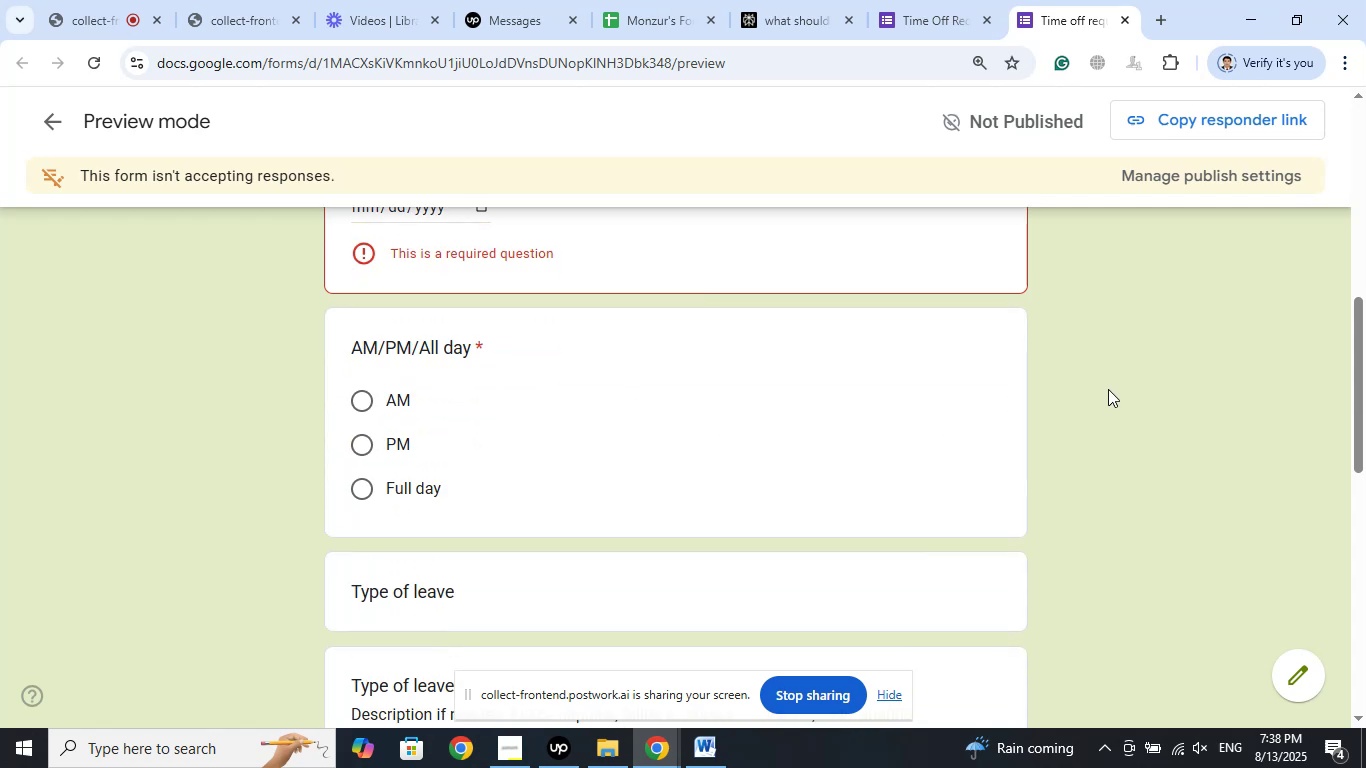 
scroll: coordinate [1109, 389], scroll_direction: up, amount: 4.0
 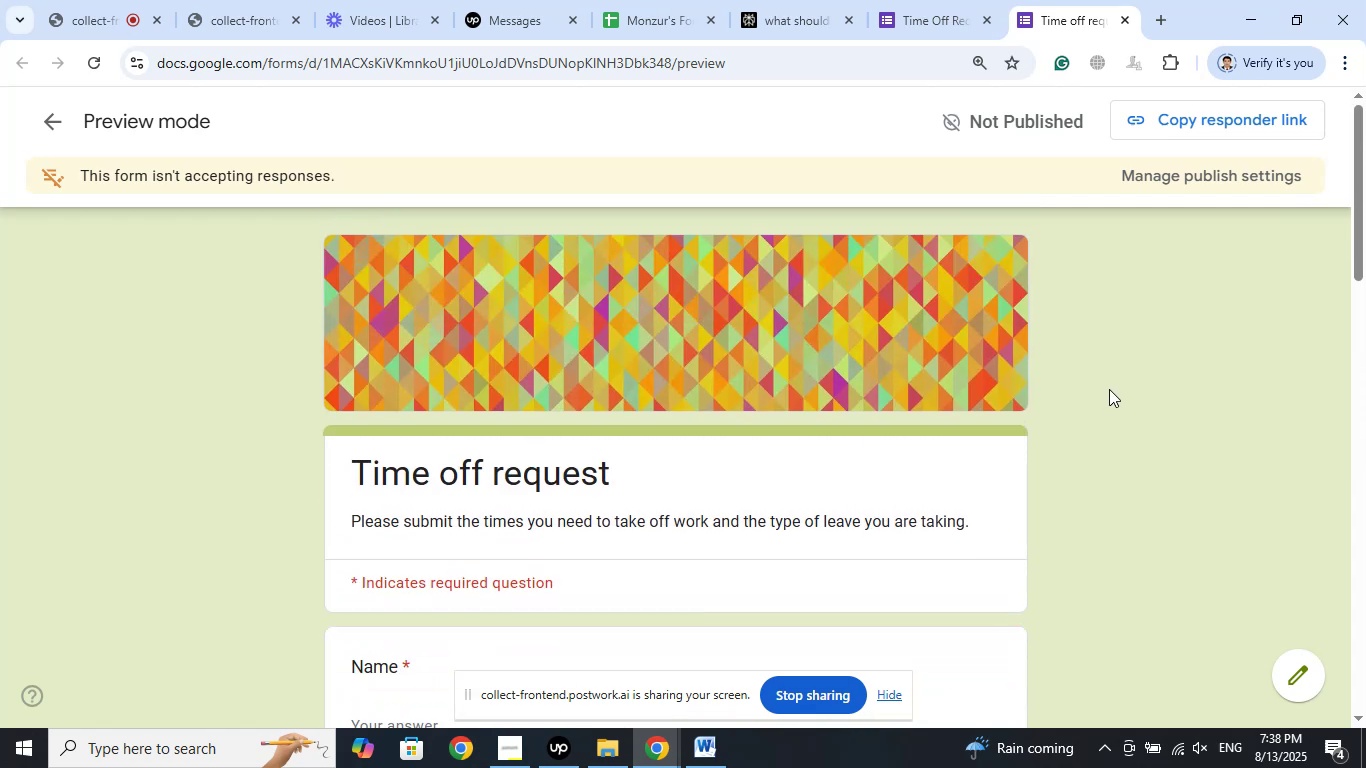 
scroll: coordinate [1110, 392], scroll_direction: down, amount: 4.0
 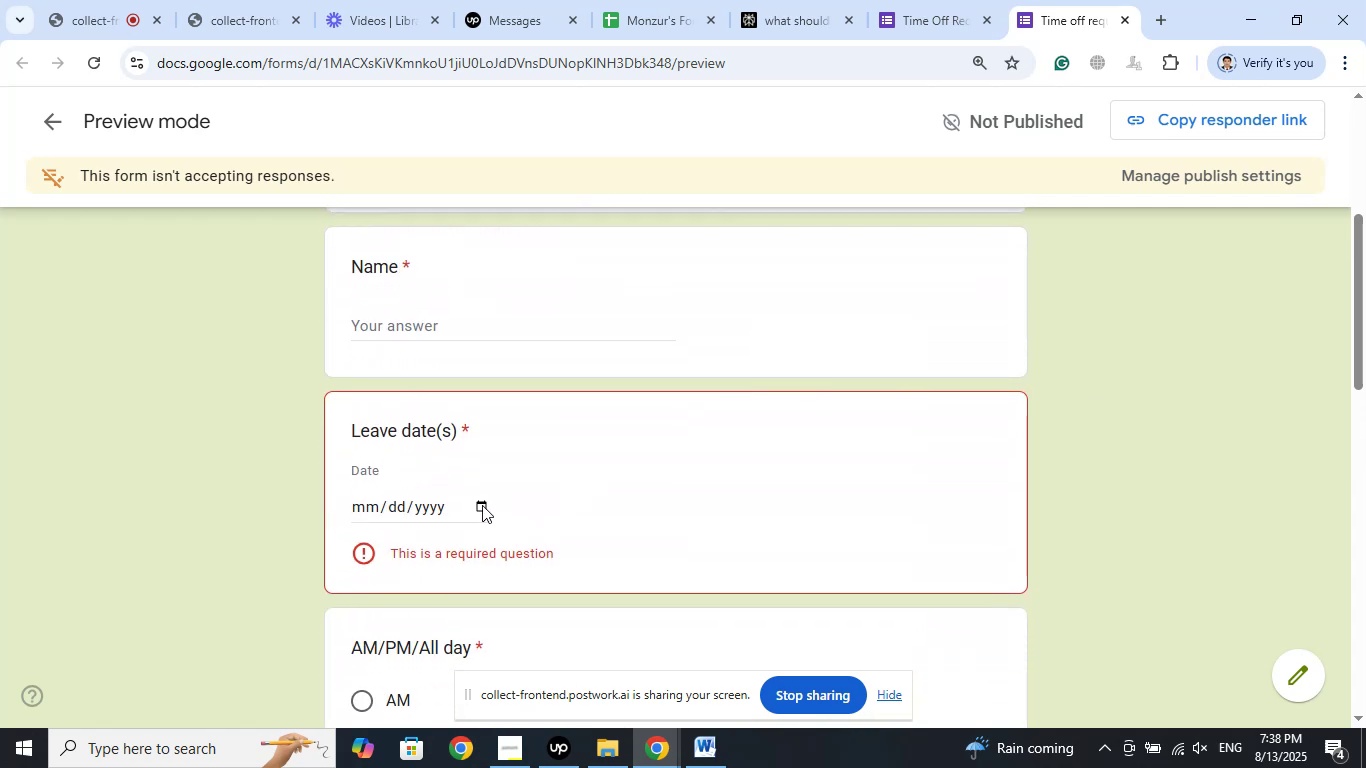 
left_click([482, 505])
 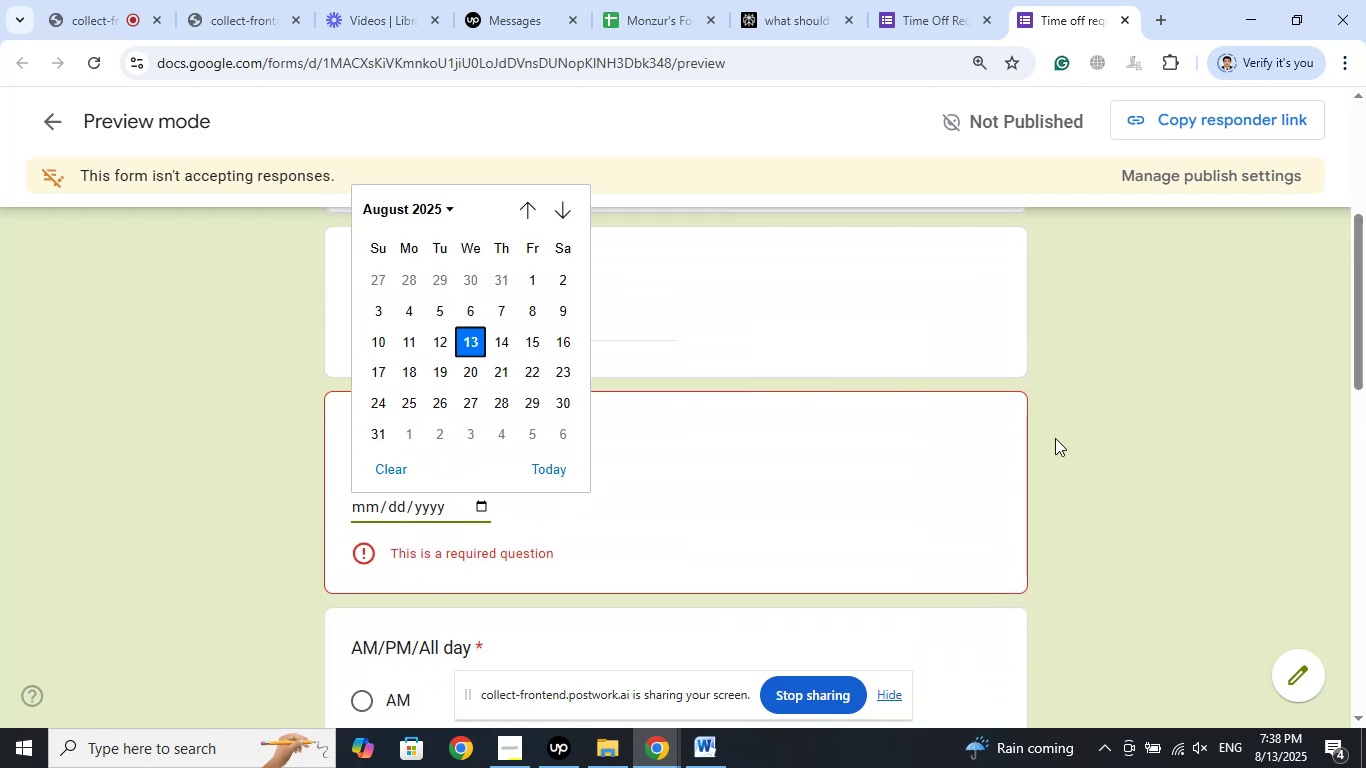 
left_click([1090, 430])
 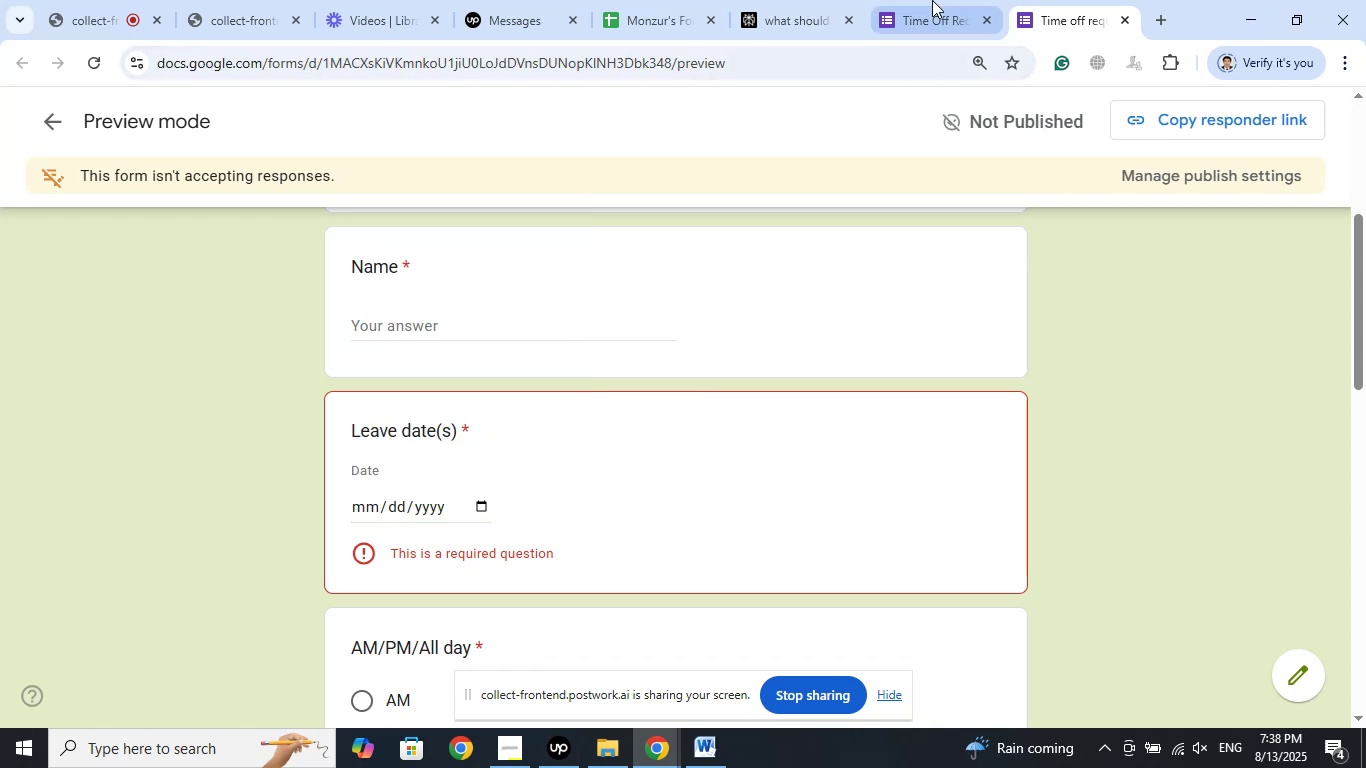 
left_click([932, 0])
 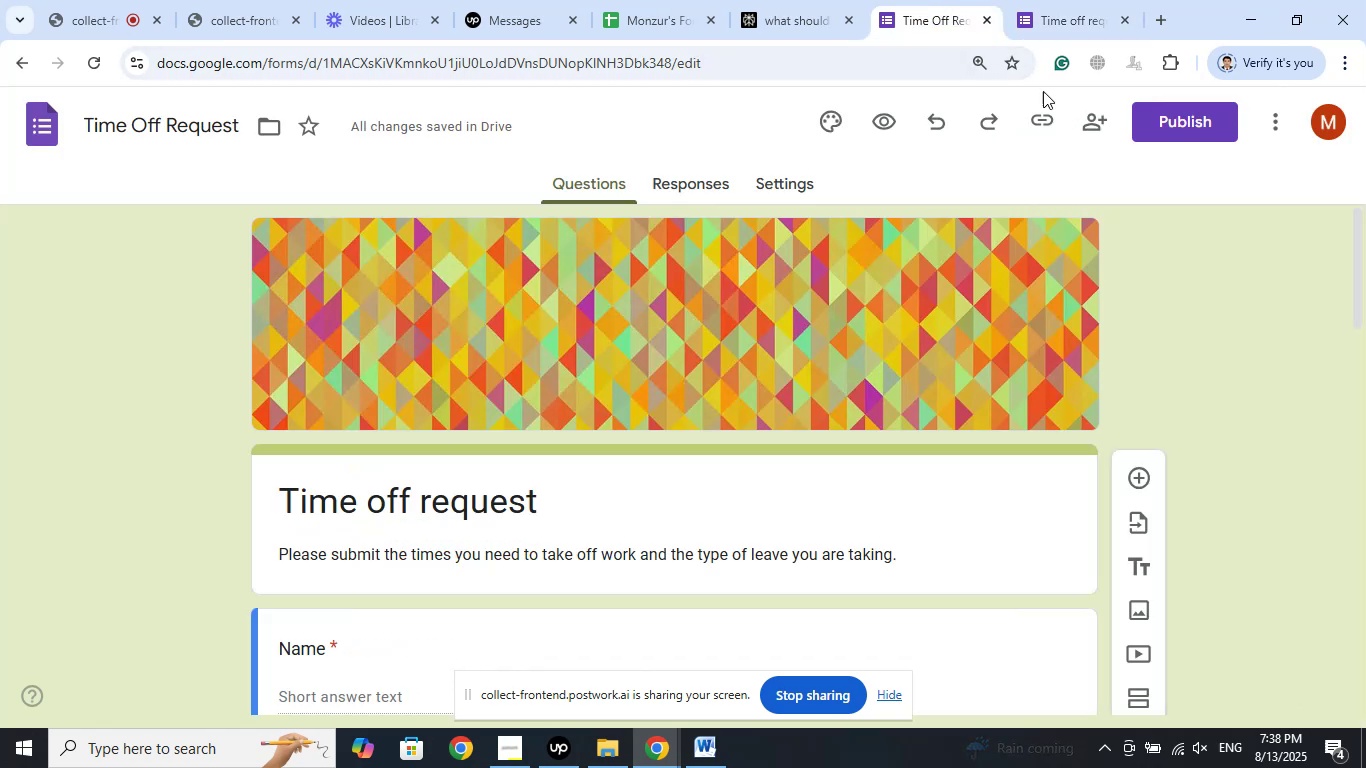 
left_click([1060, 0])
 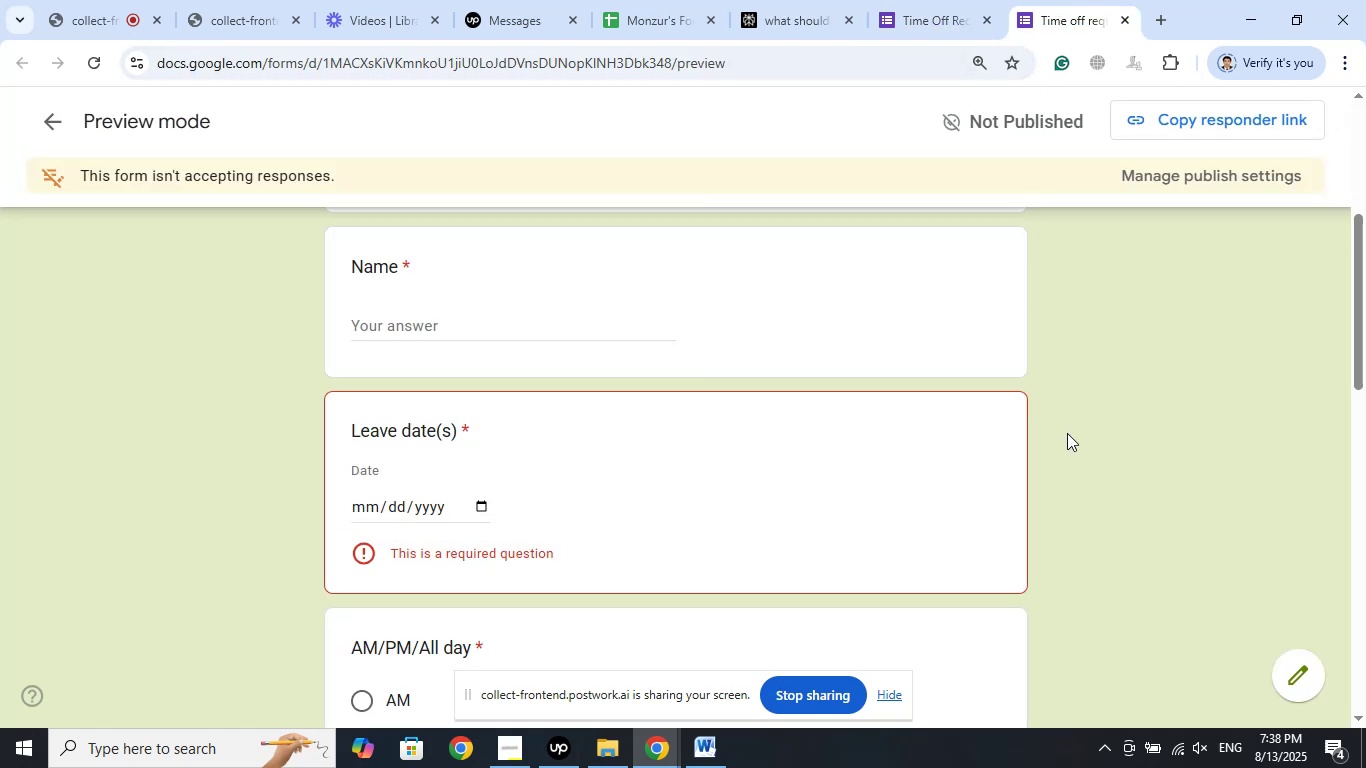 
scroll: coordinate [1077, 432], scroll_direction: down, amount: 3.0
 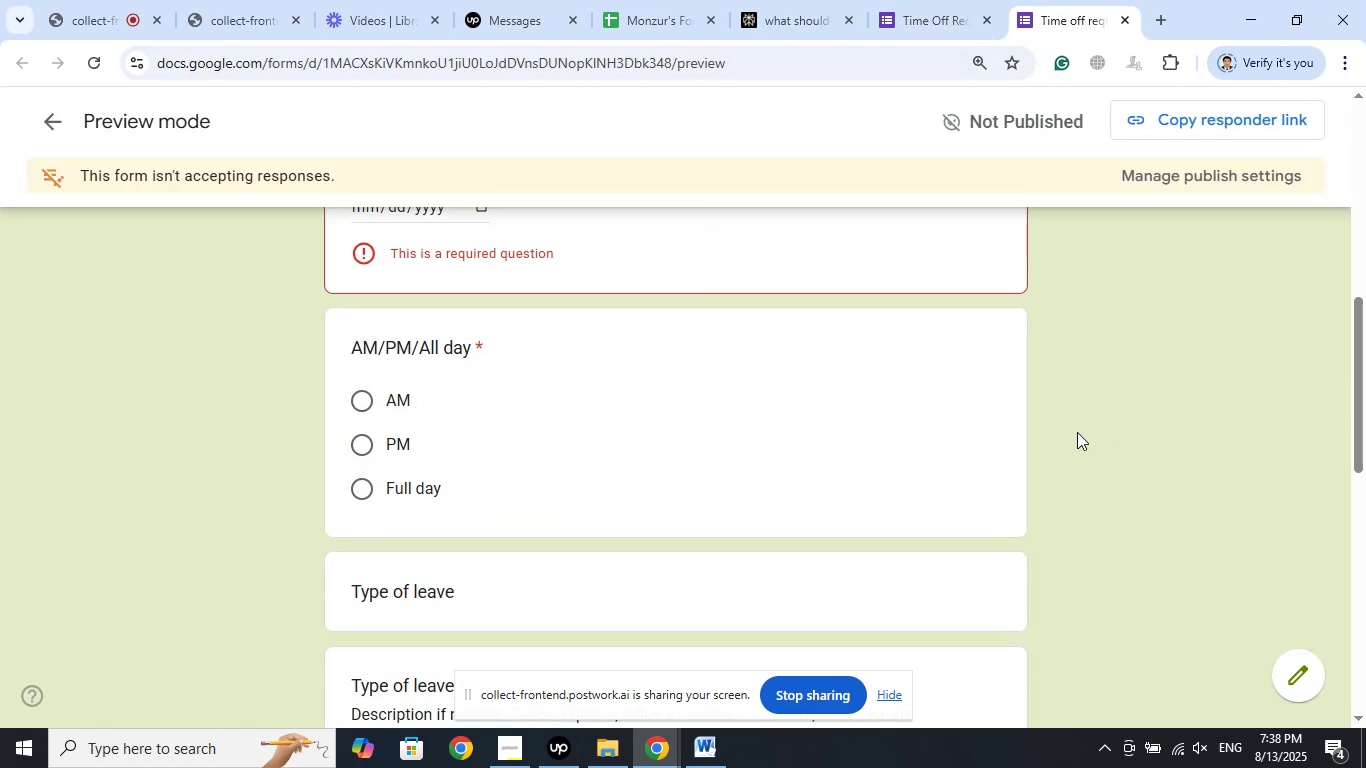 
scroll: coordinate [1077, 432], scroll_direction: up, amount: 1.0
 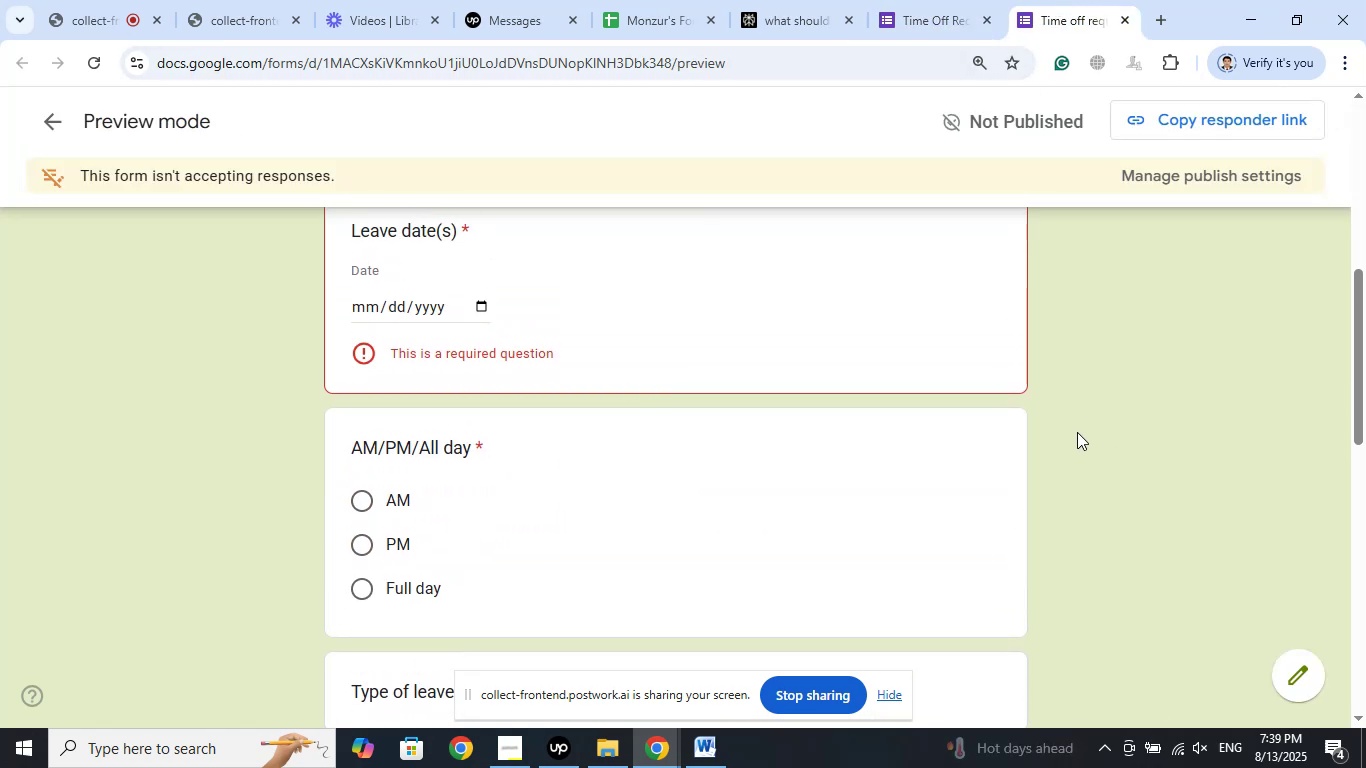 
scroll: coordinate [1072, 437], scroll_direction: down, amount: 4.0
 